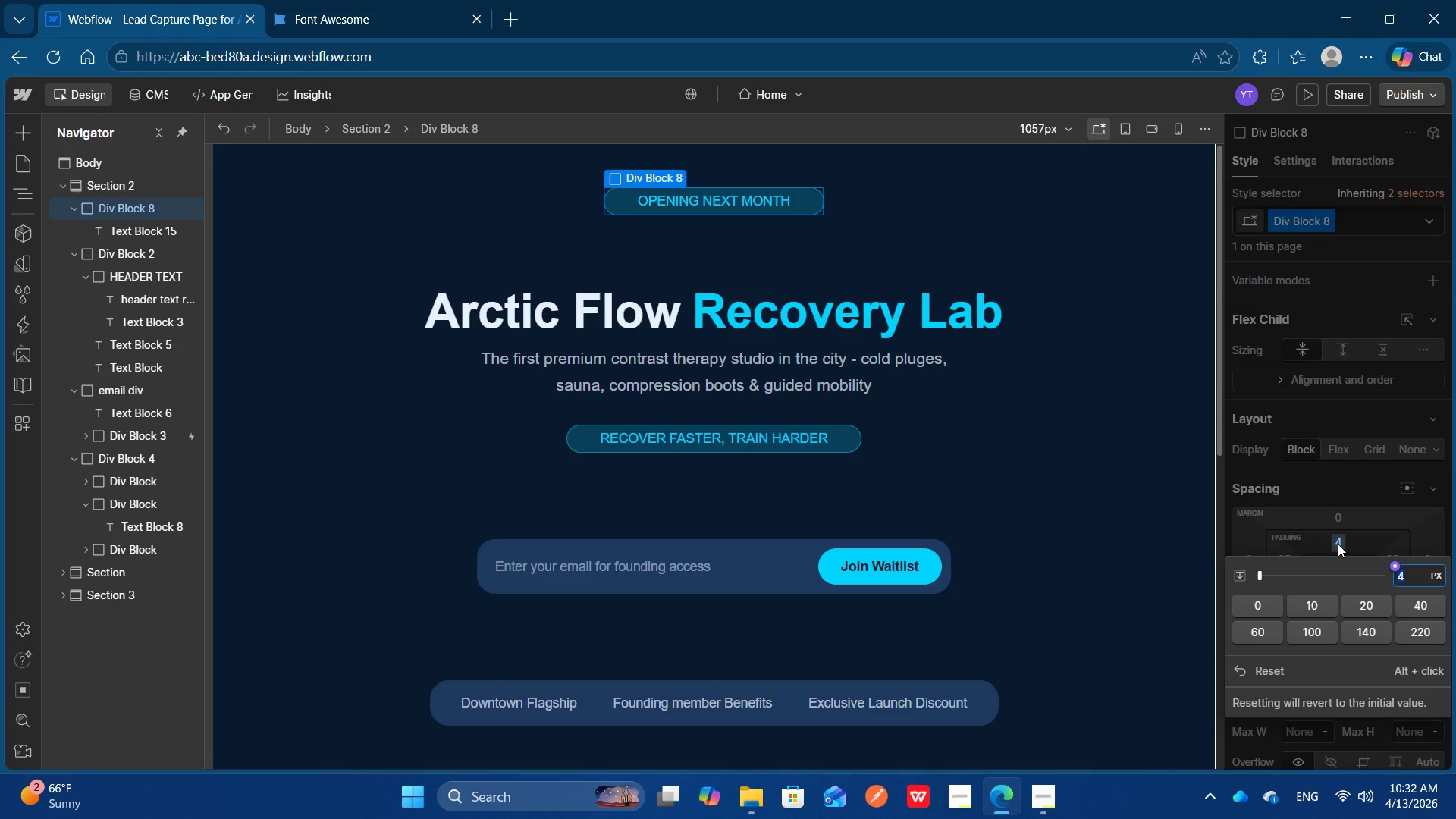 
key(6)
 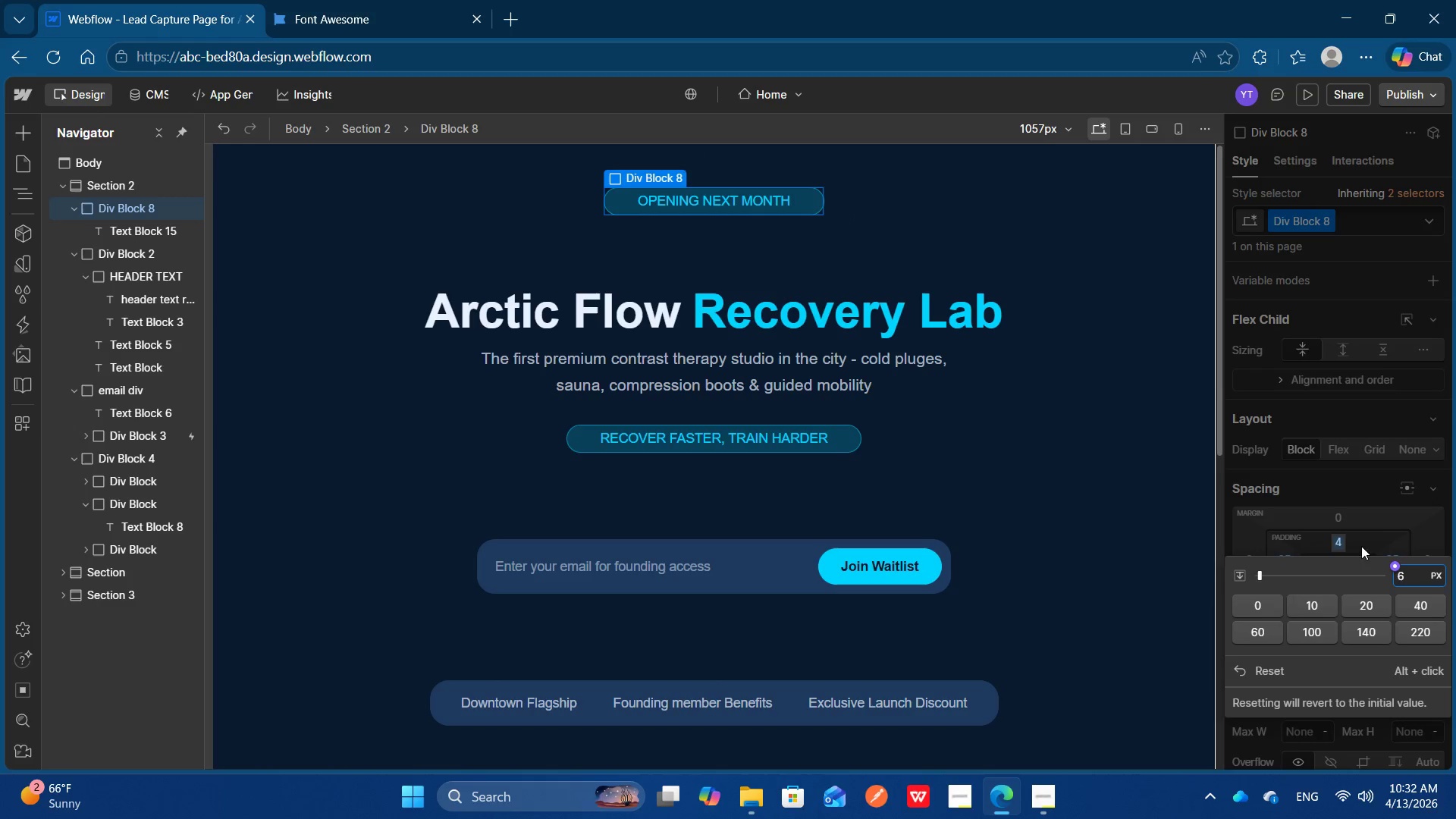 
left_click([1373, 504])
 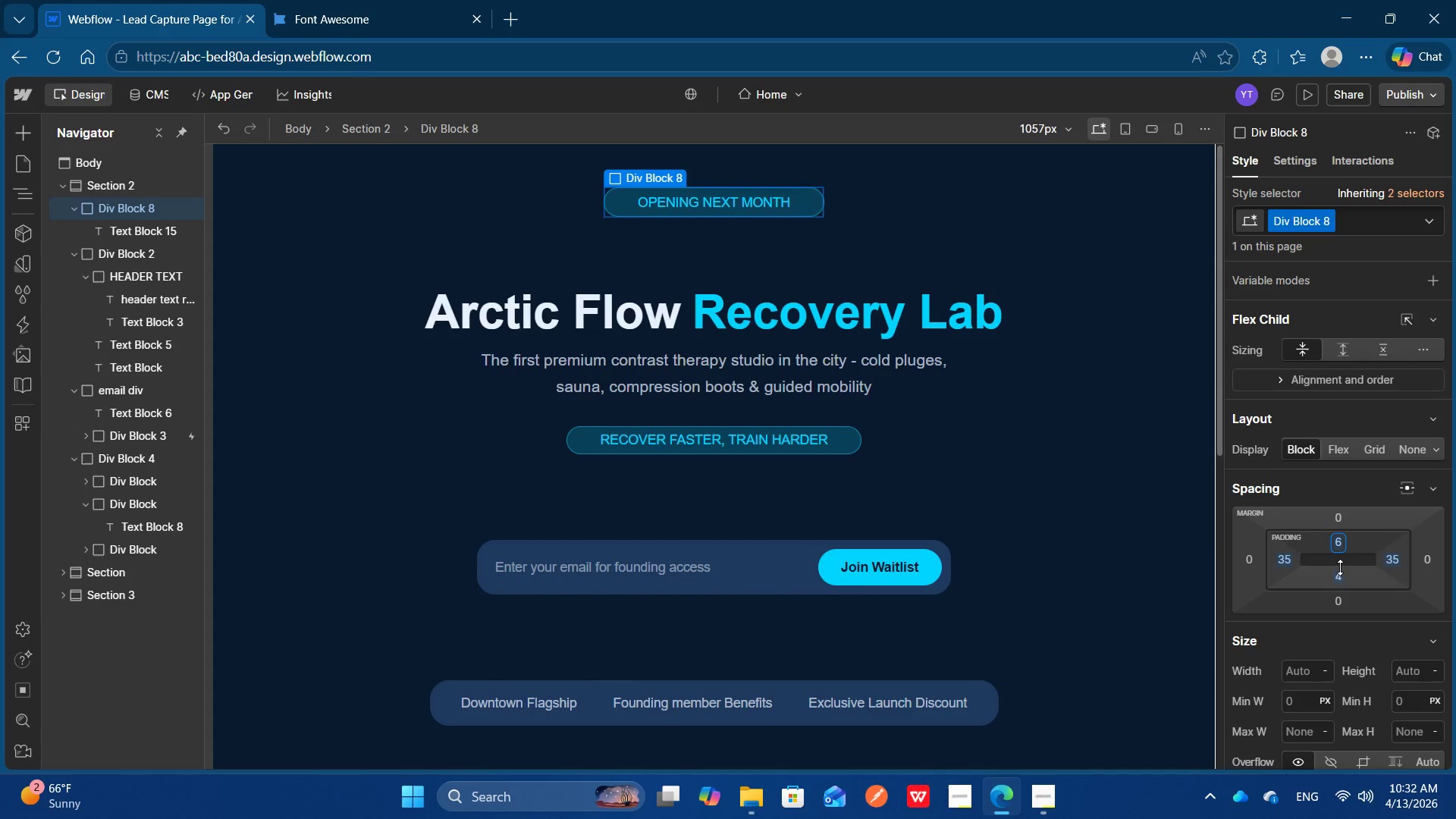 
left_click([1340, 578])
 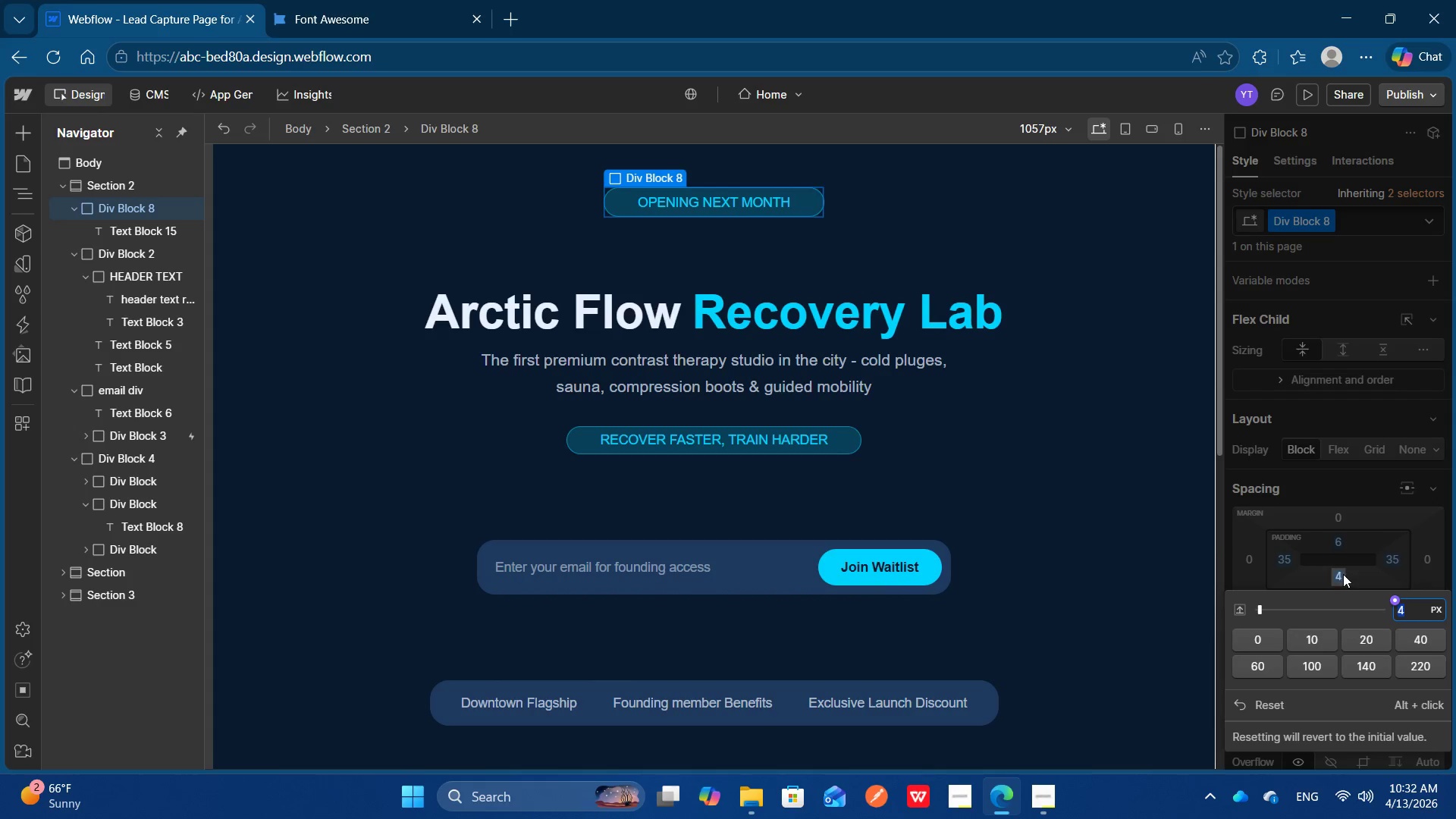 
key(6)
 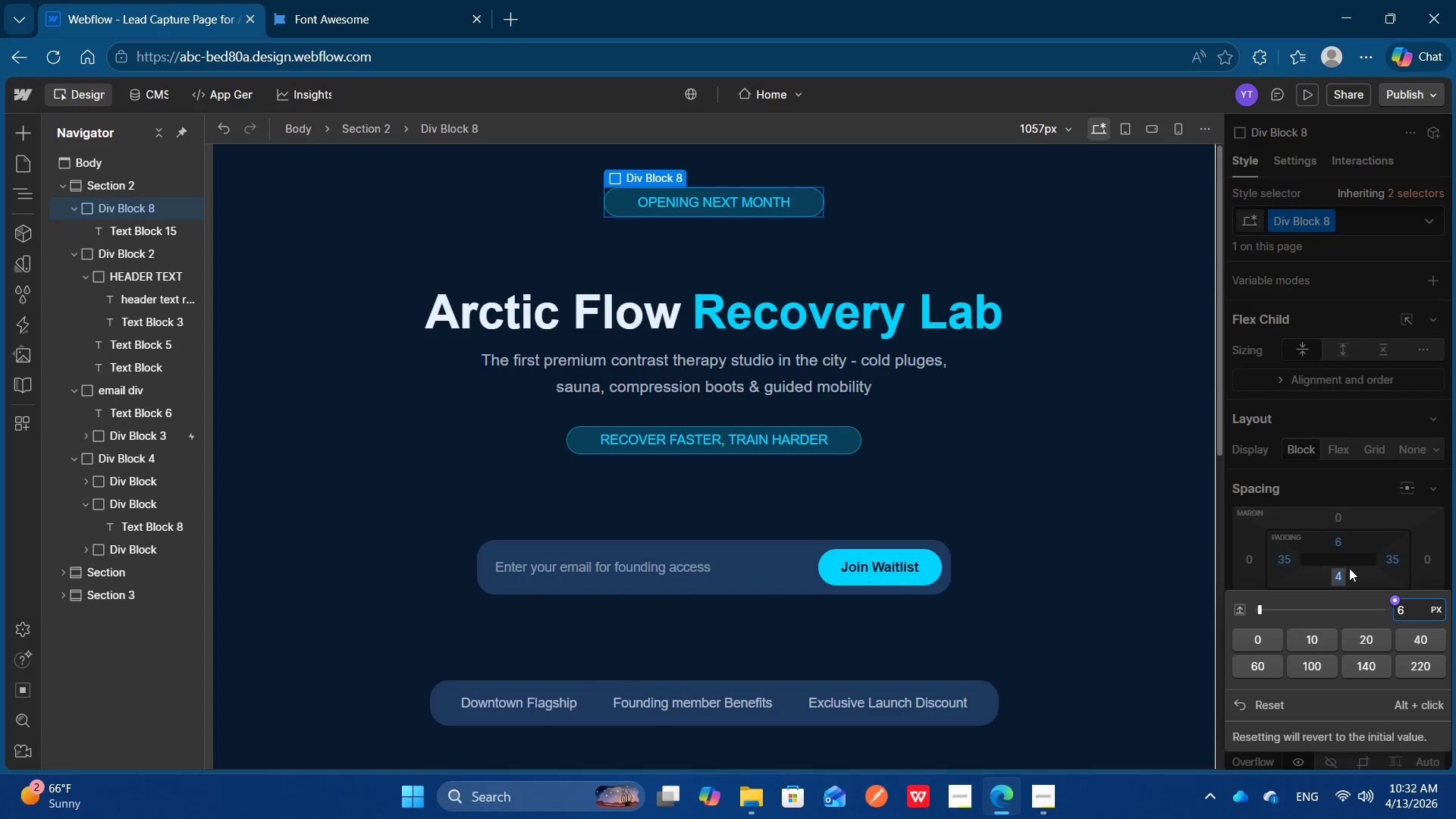 
key(Enter)
 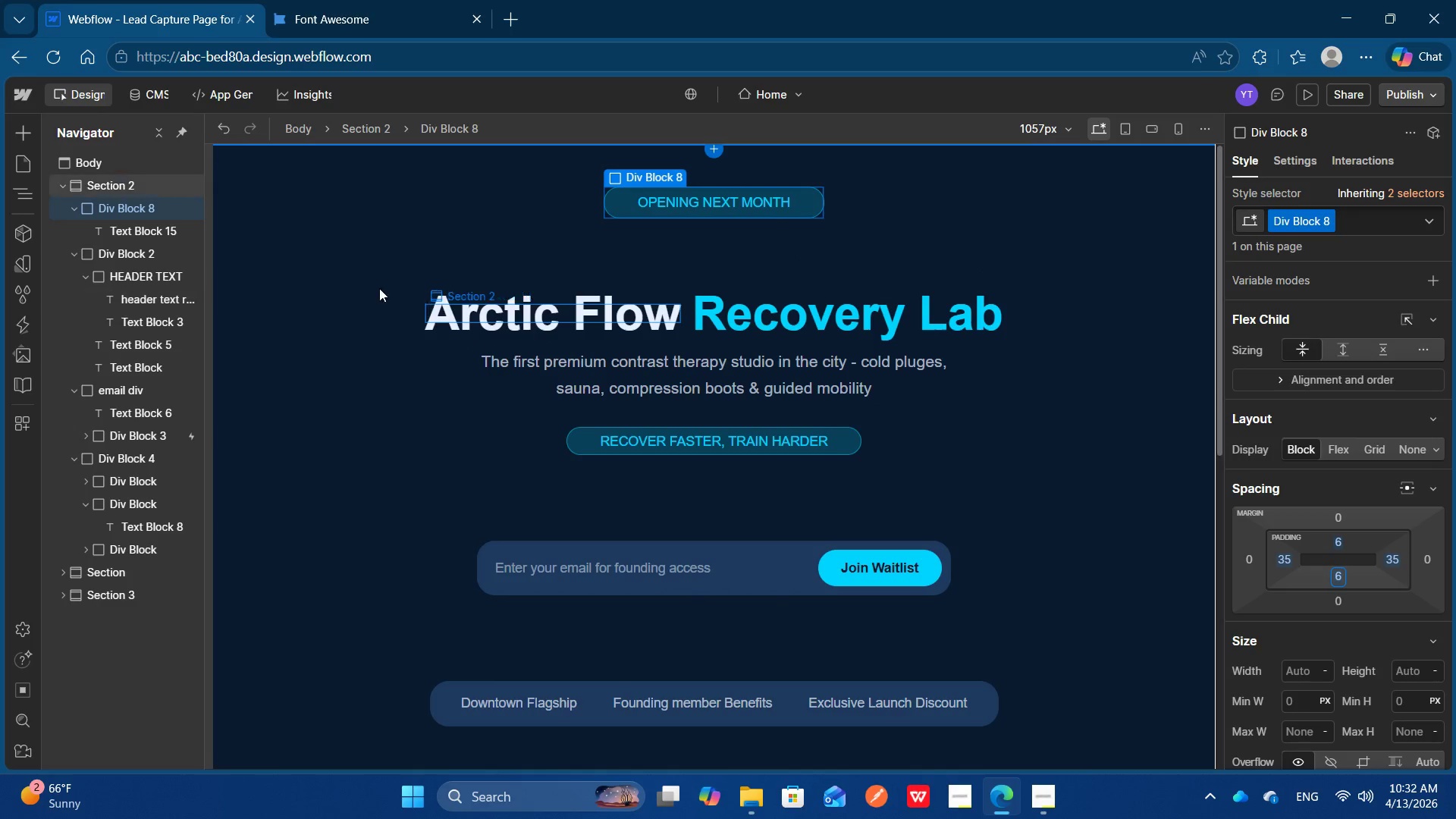 
wait(11.31)
 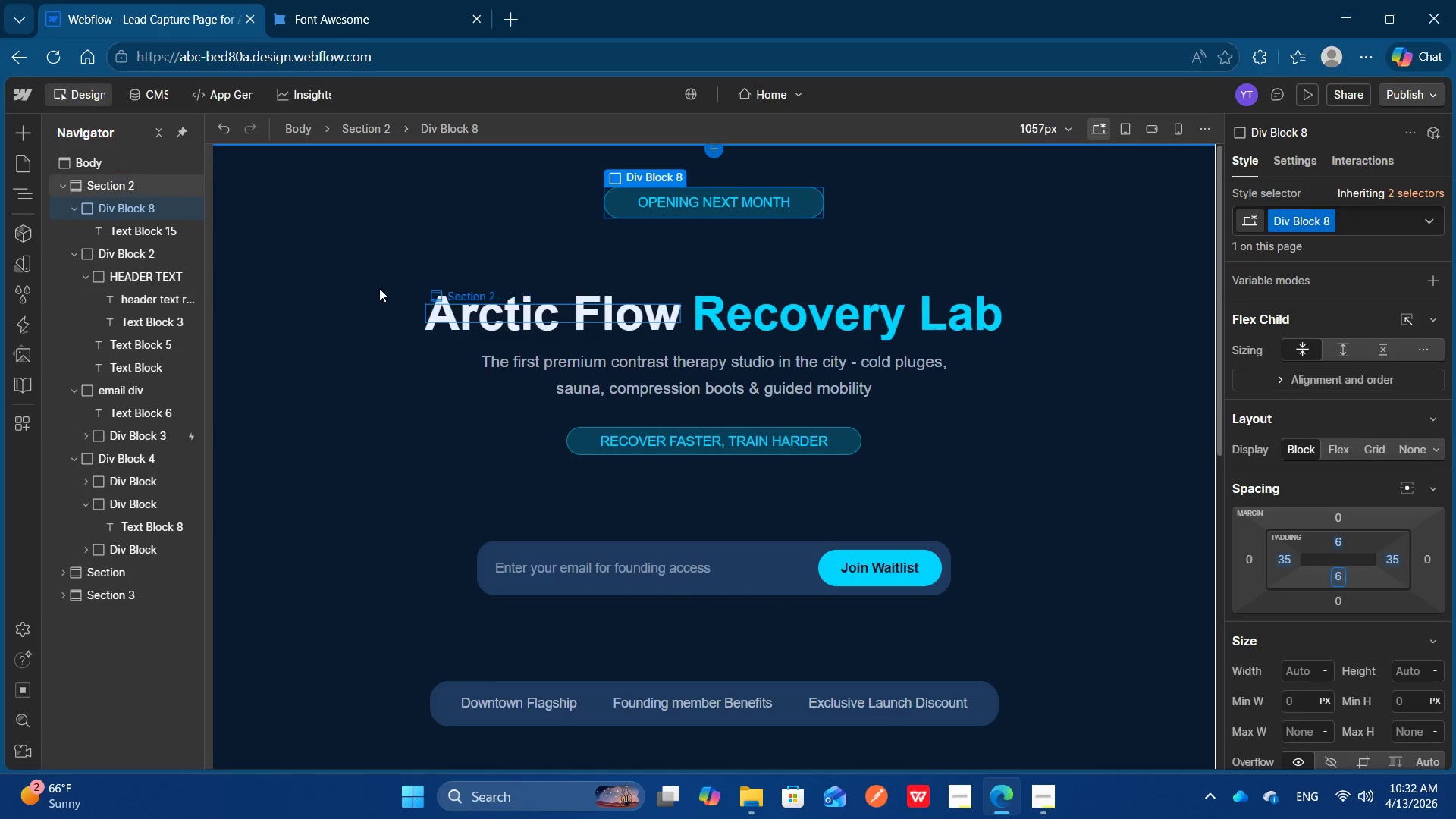 
left_click([21, 142])
 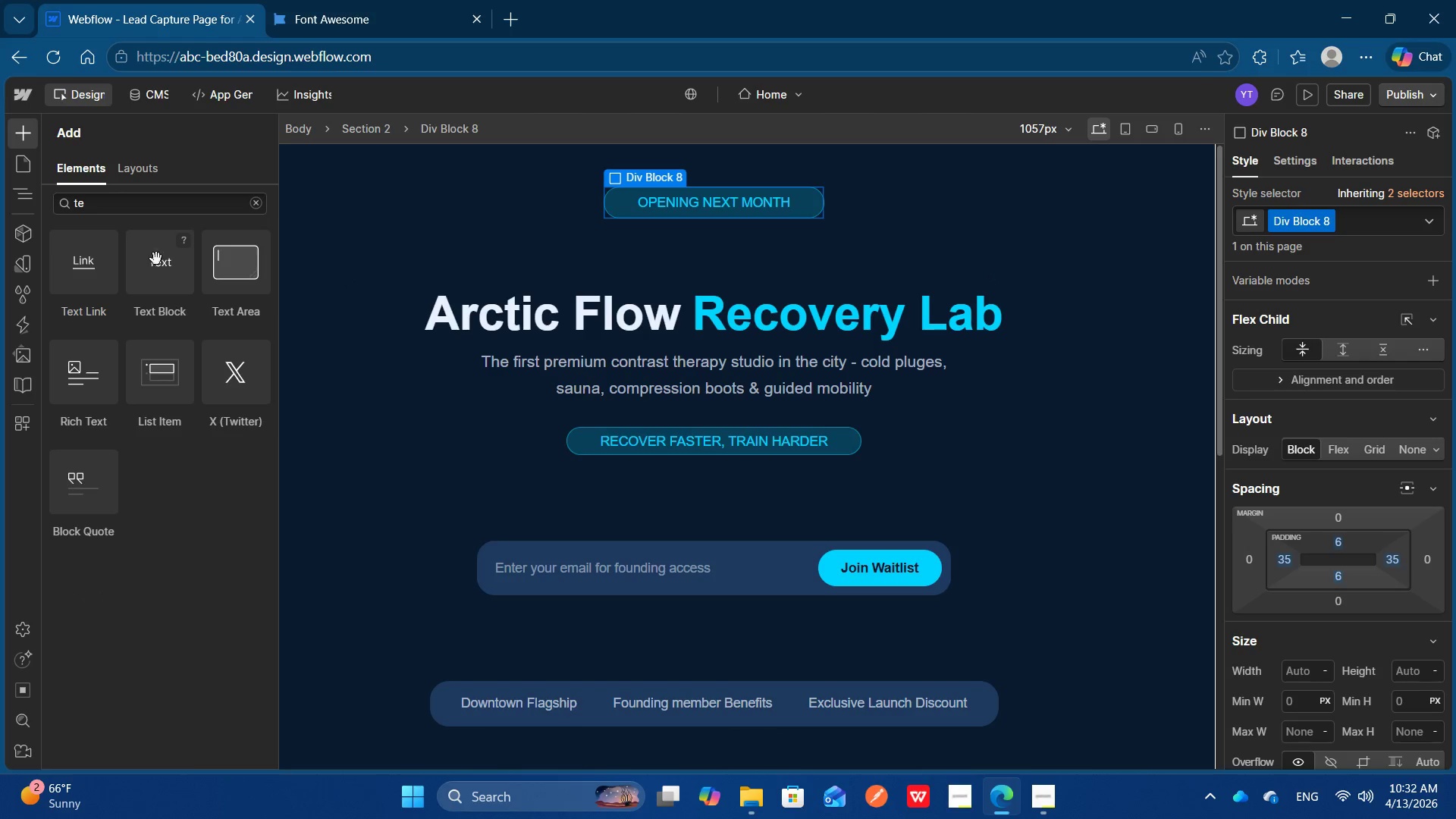 
left_click([156, 268])
 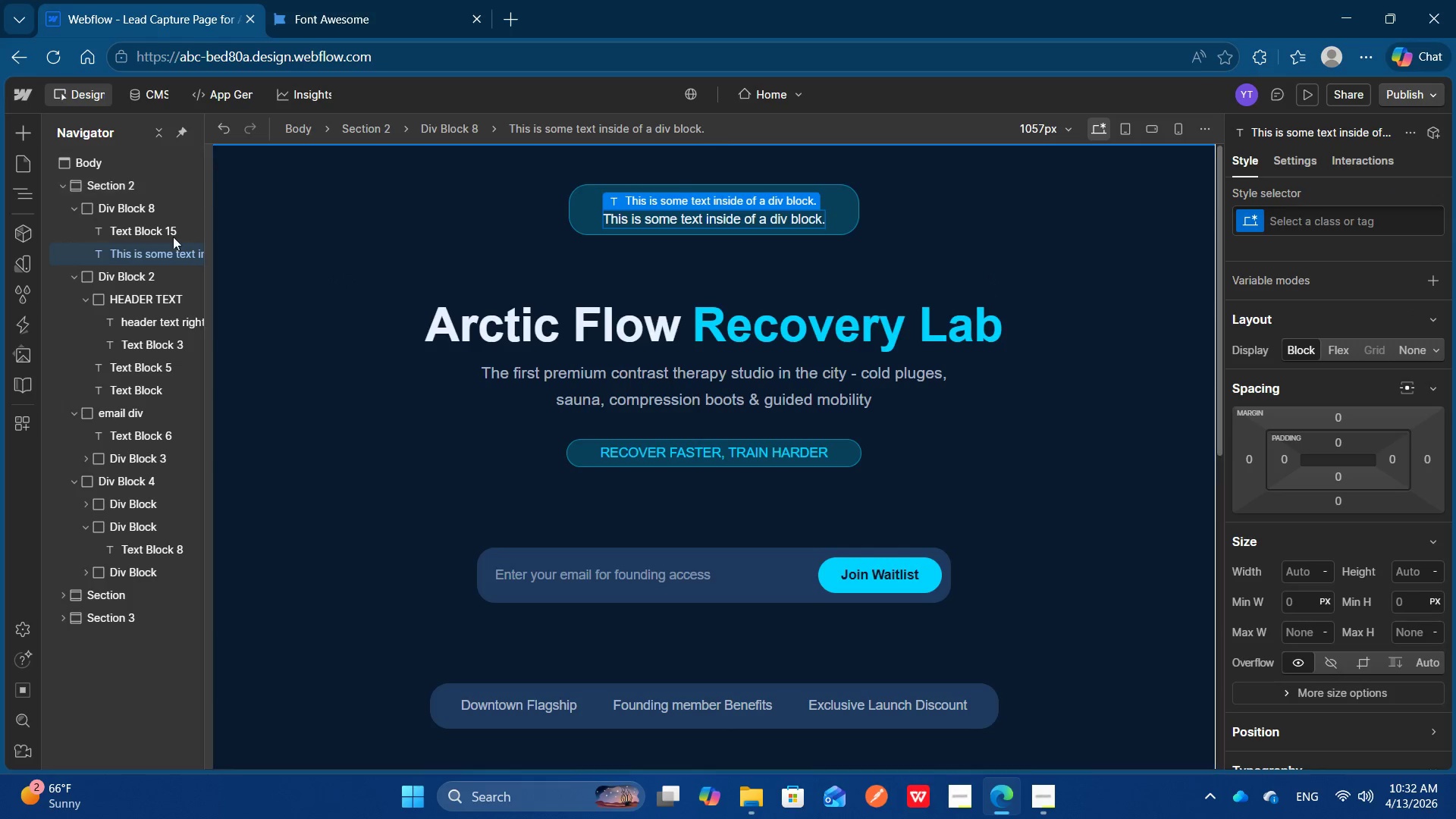 
left_click_drag(start_coordinate=[144, 253], to_coordinate=[148, 221])
 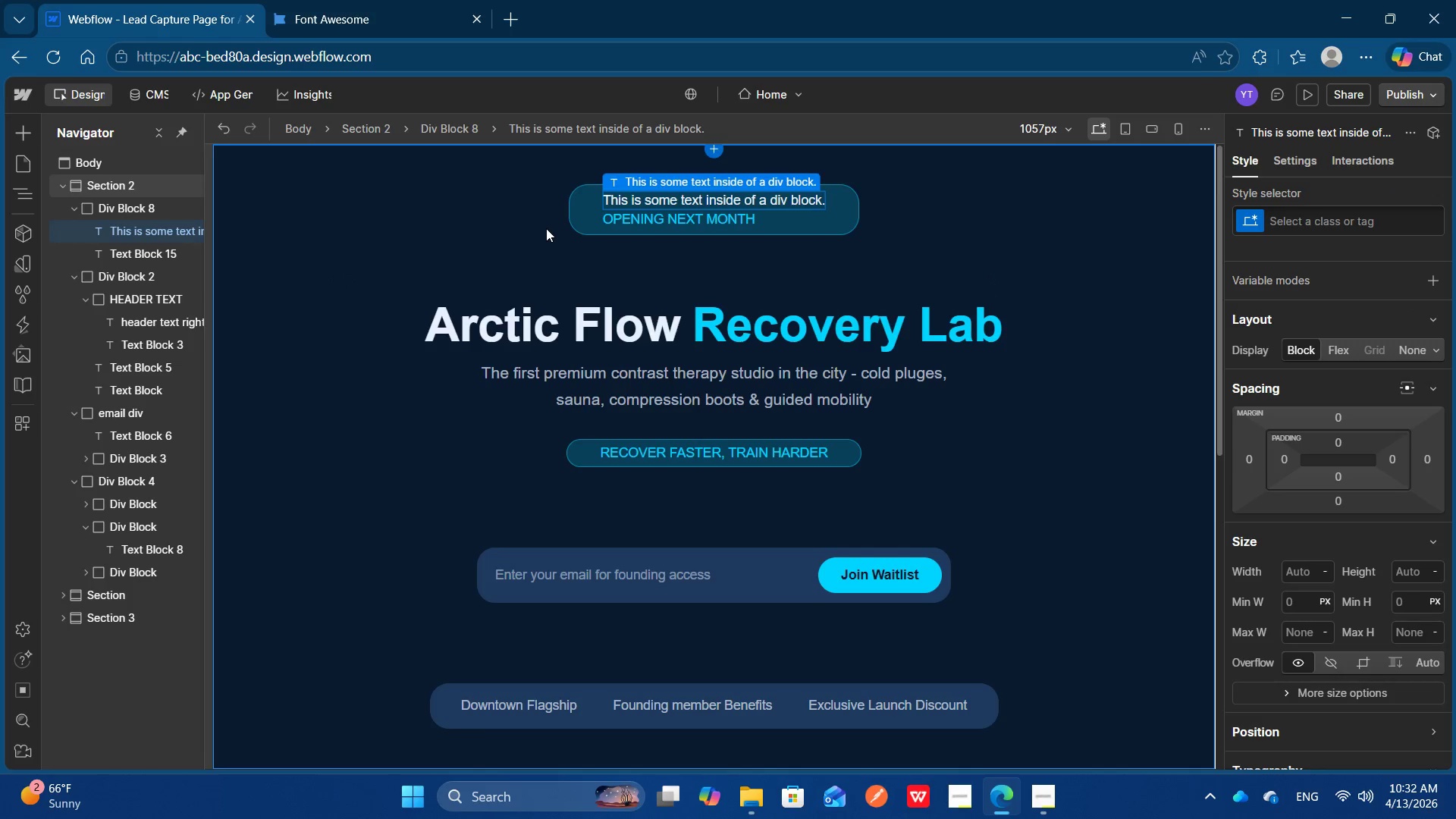 
left_click([587, 218])
 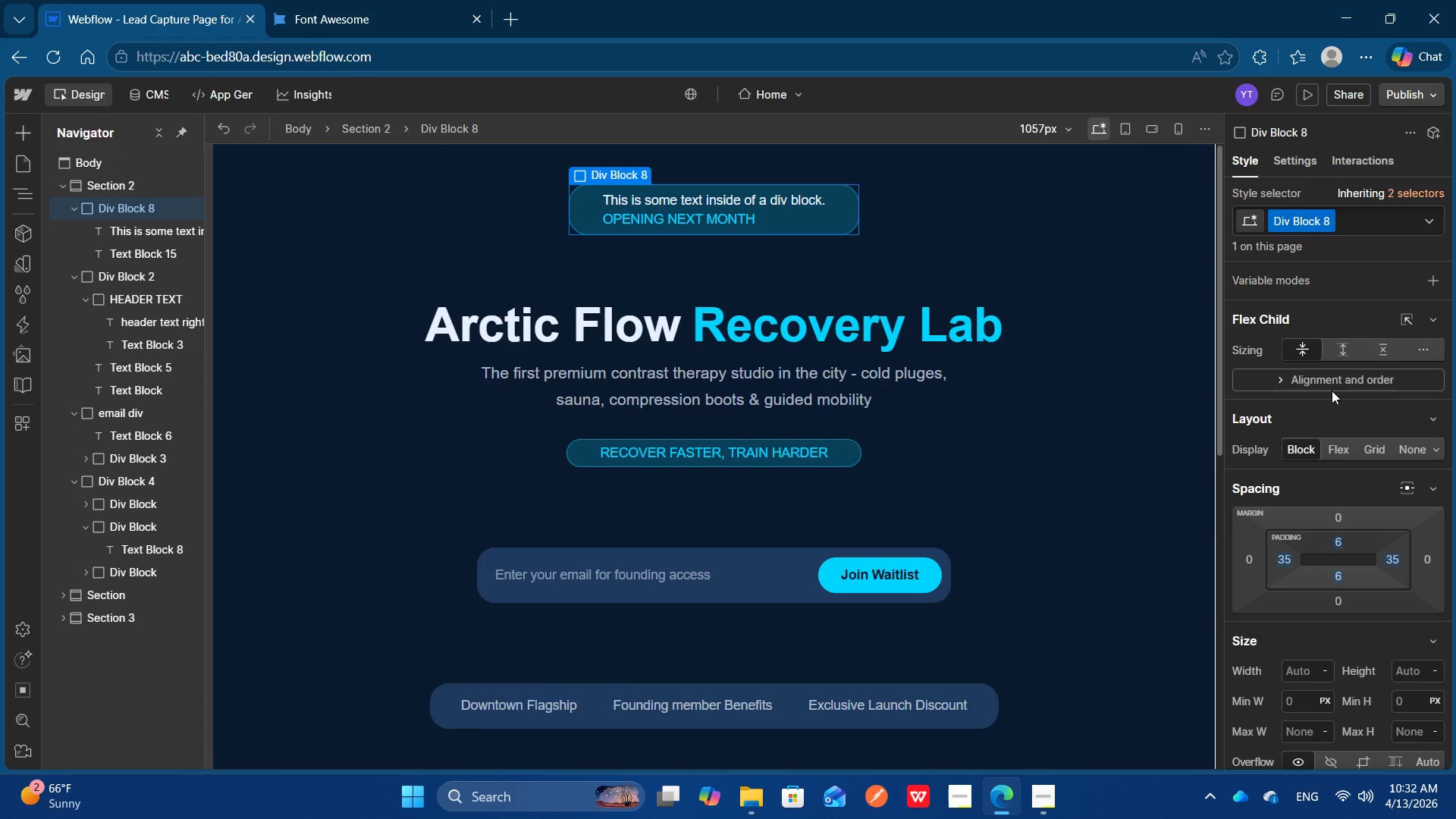 
left_click([1329, 449])
 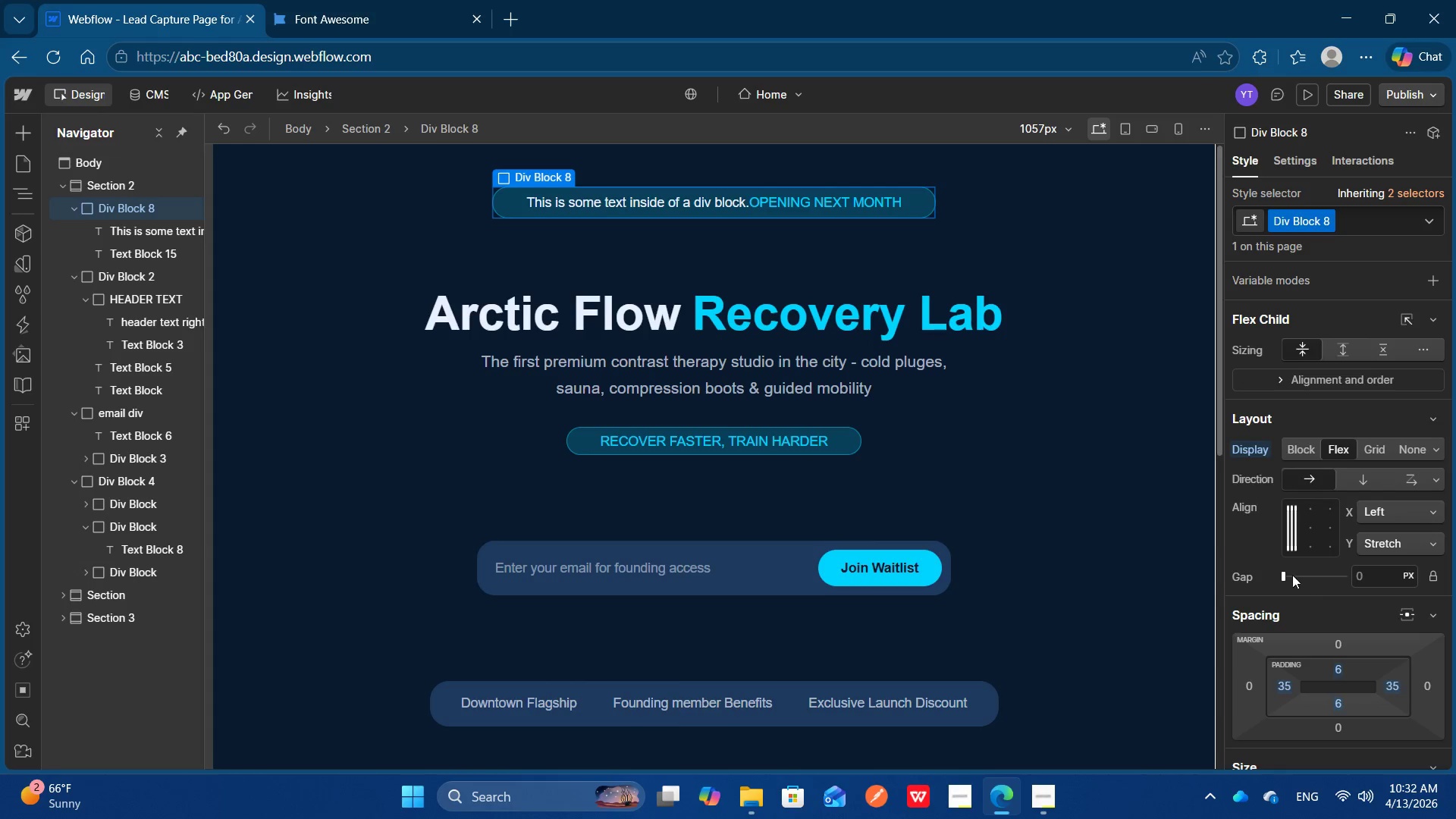 
left_click_drag(start_coordinate=[1283, 577], to_coordinate=[1288, 578])
 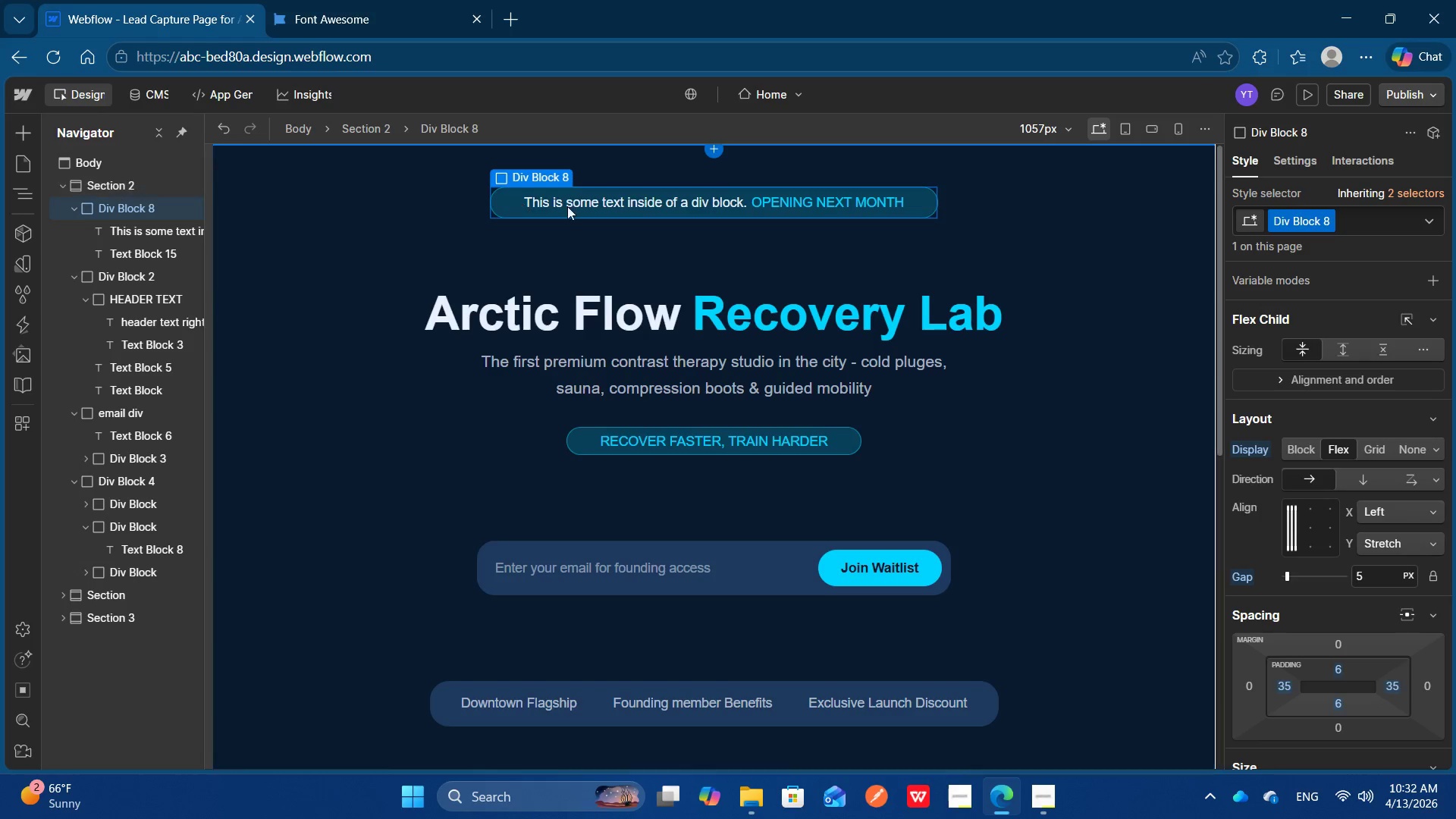 
double_click([570, 207])
 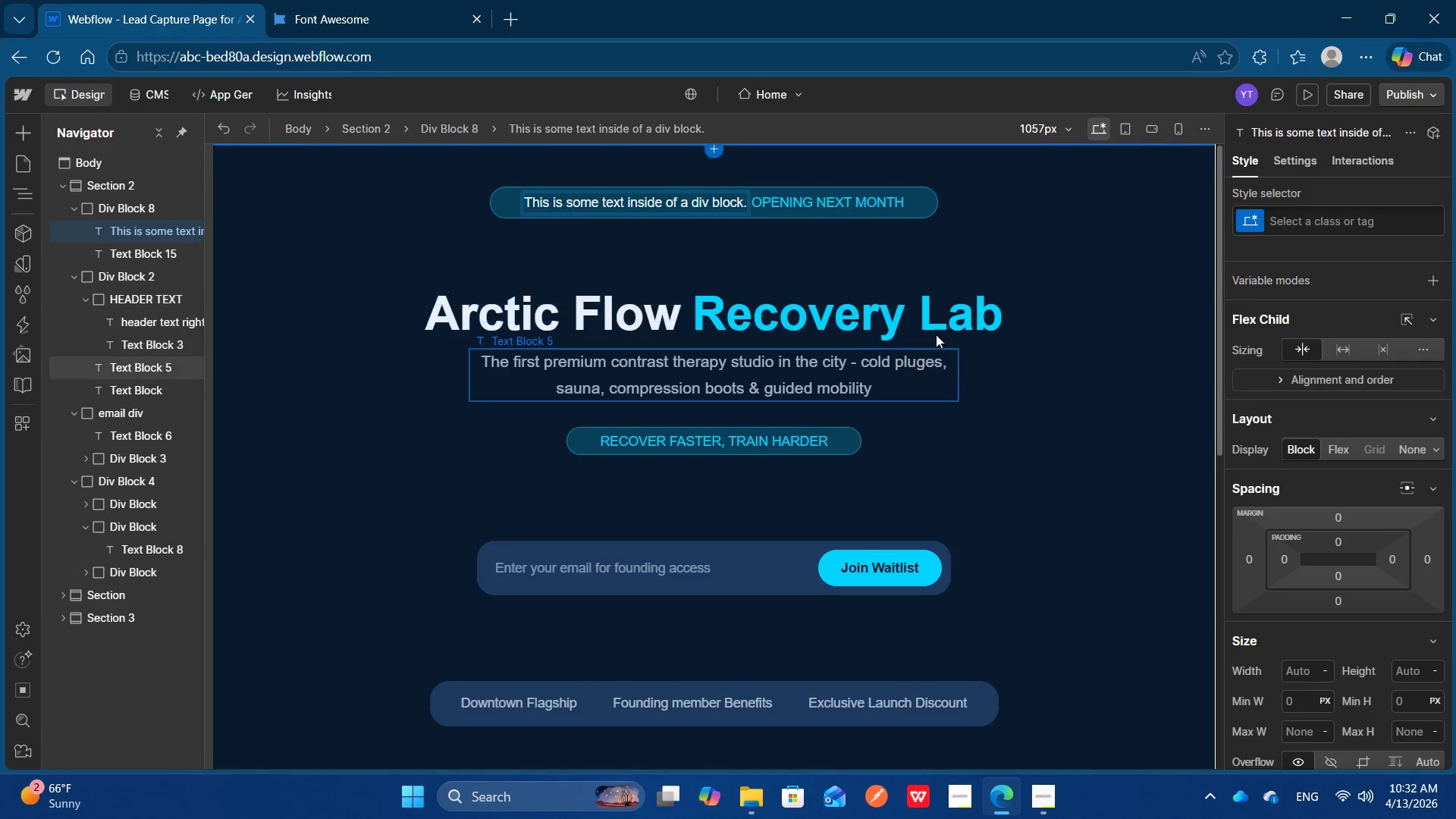 
key(Control+A)
 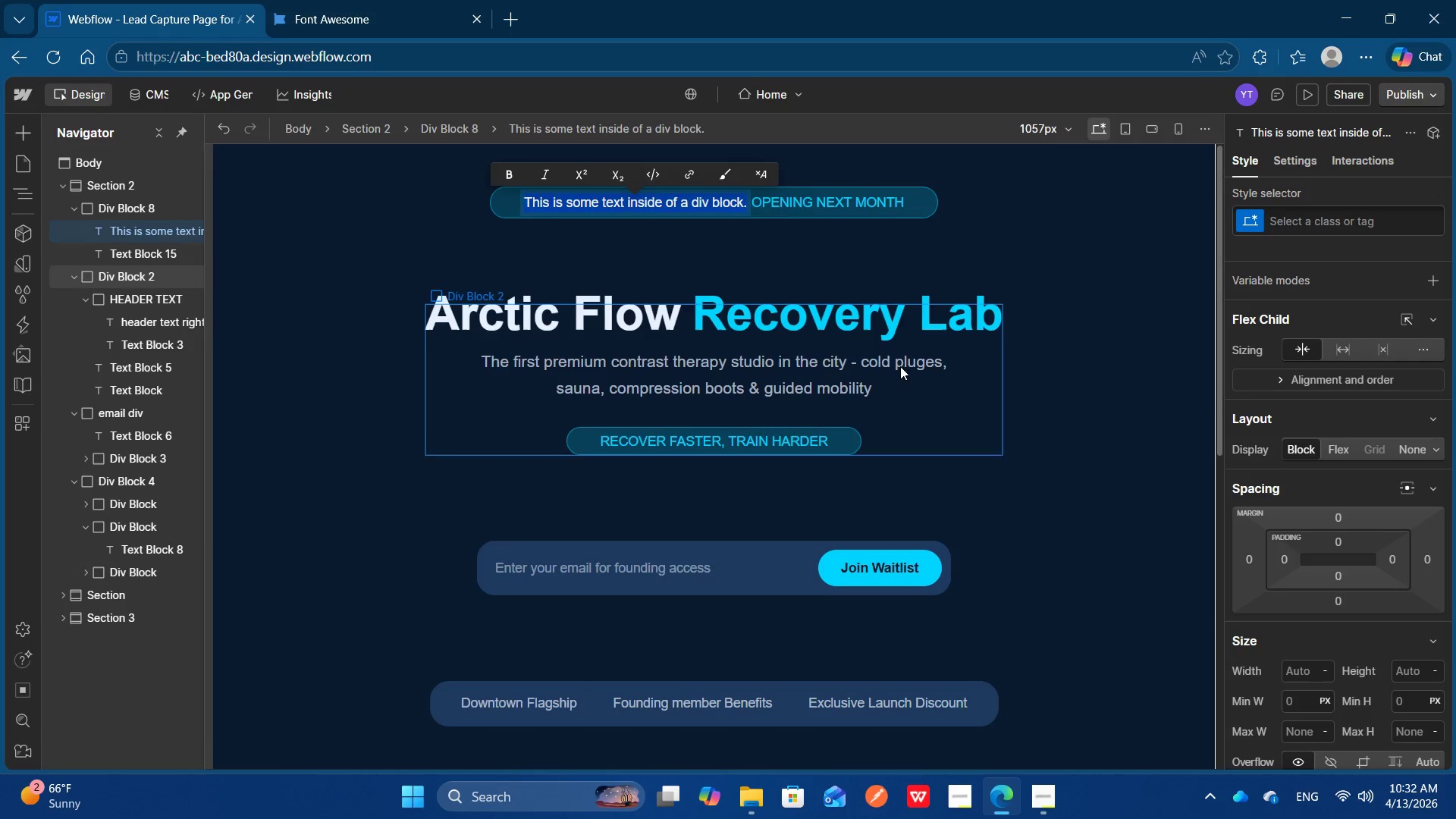 
left_click([664, 228])
 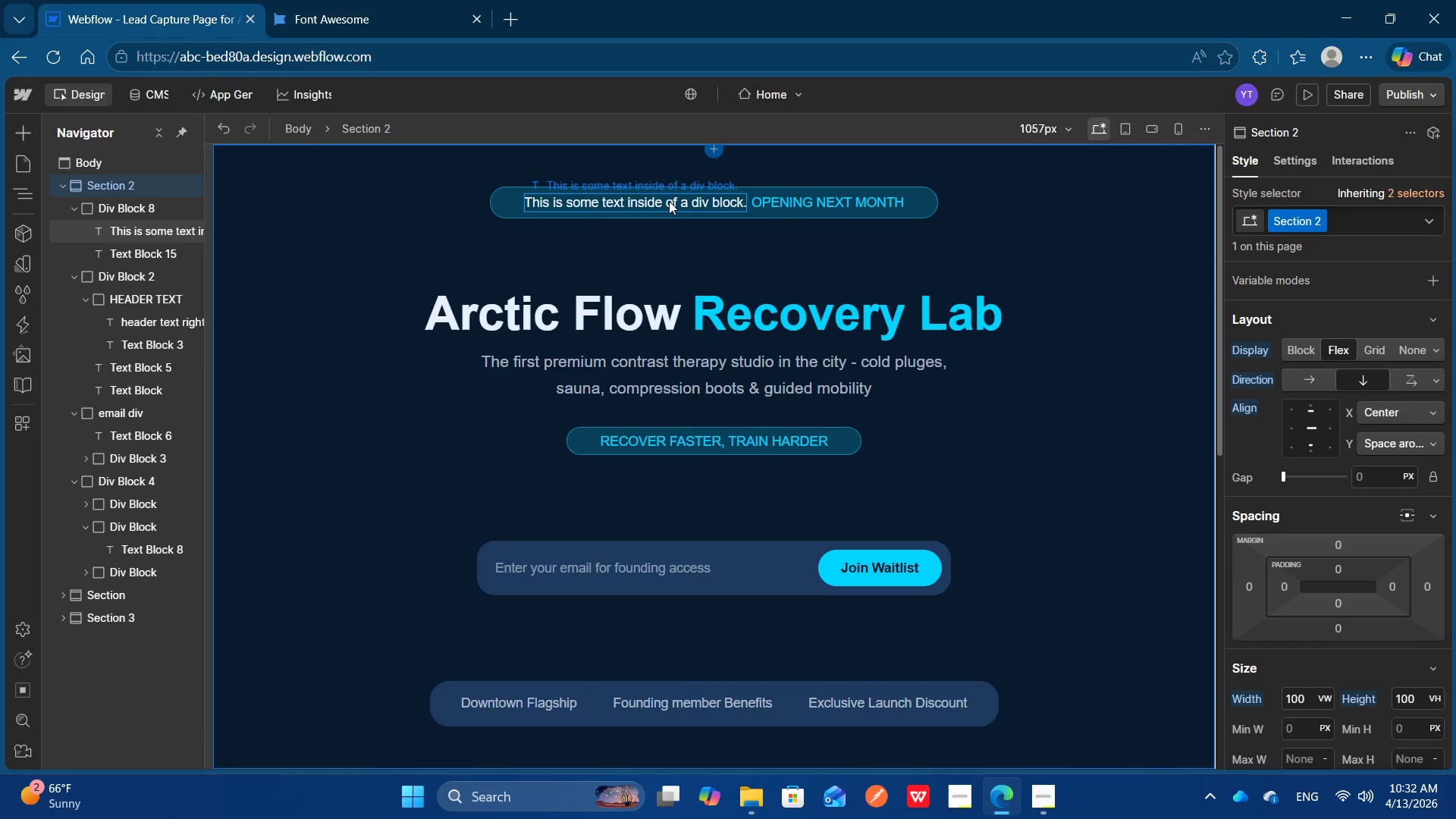 
left_click([669, 201])
 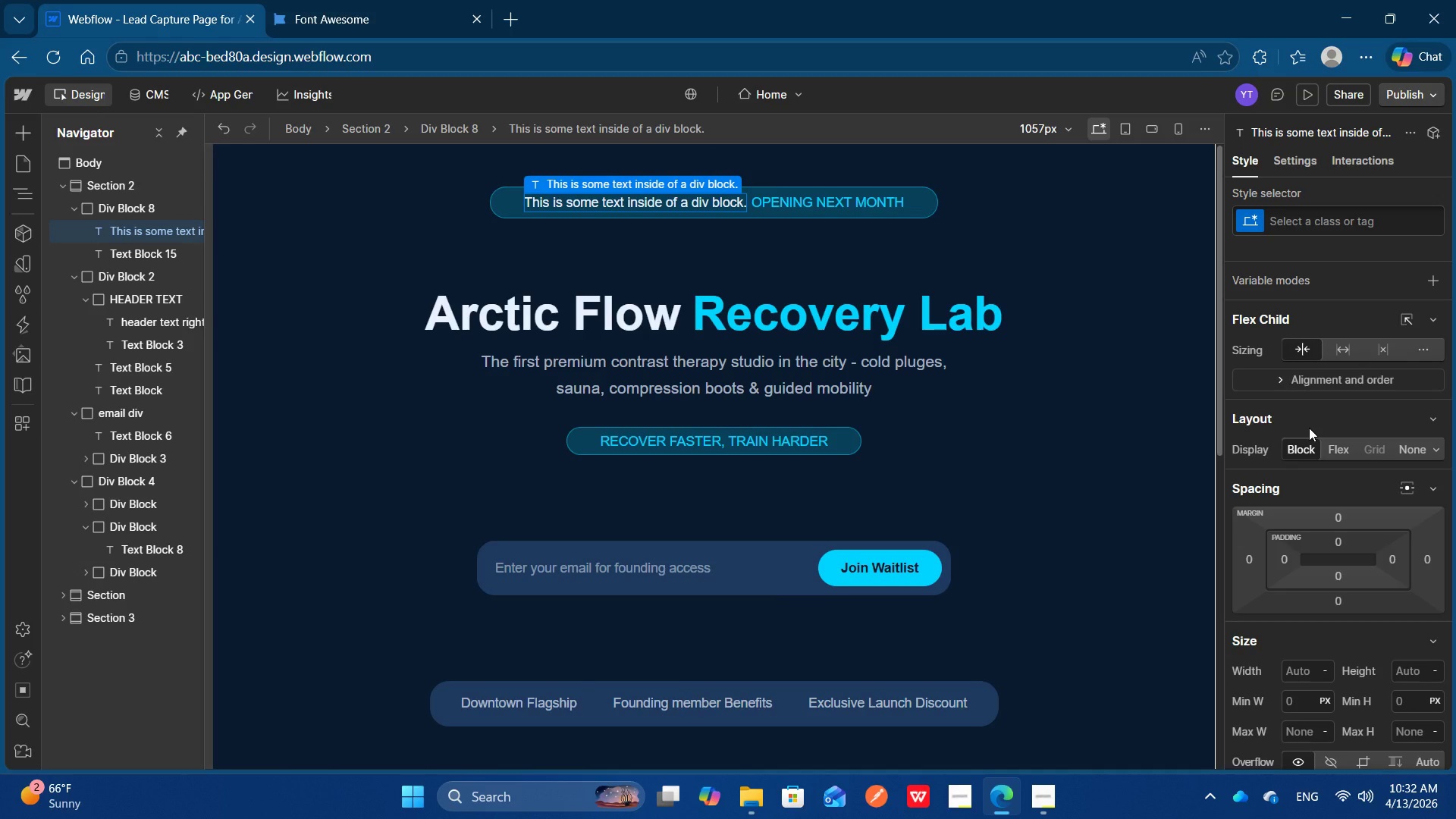 
scroll: coordinate [1309, 428], scroll_direction: down, amount: 1.0
 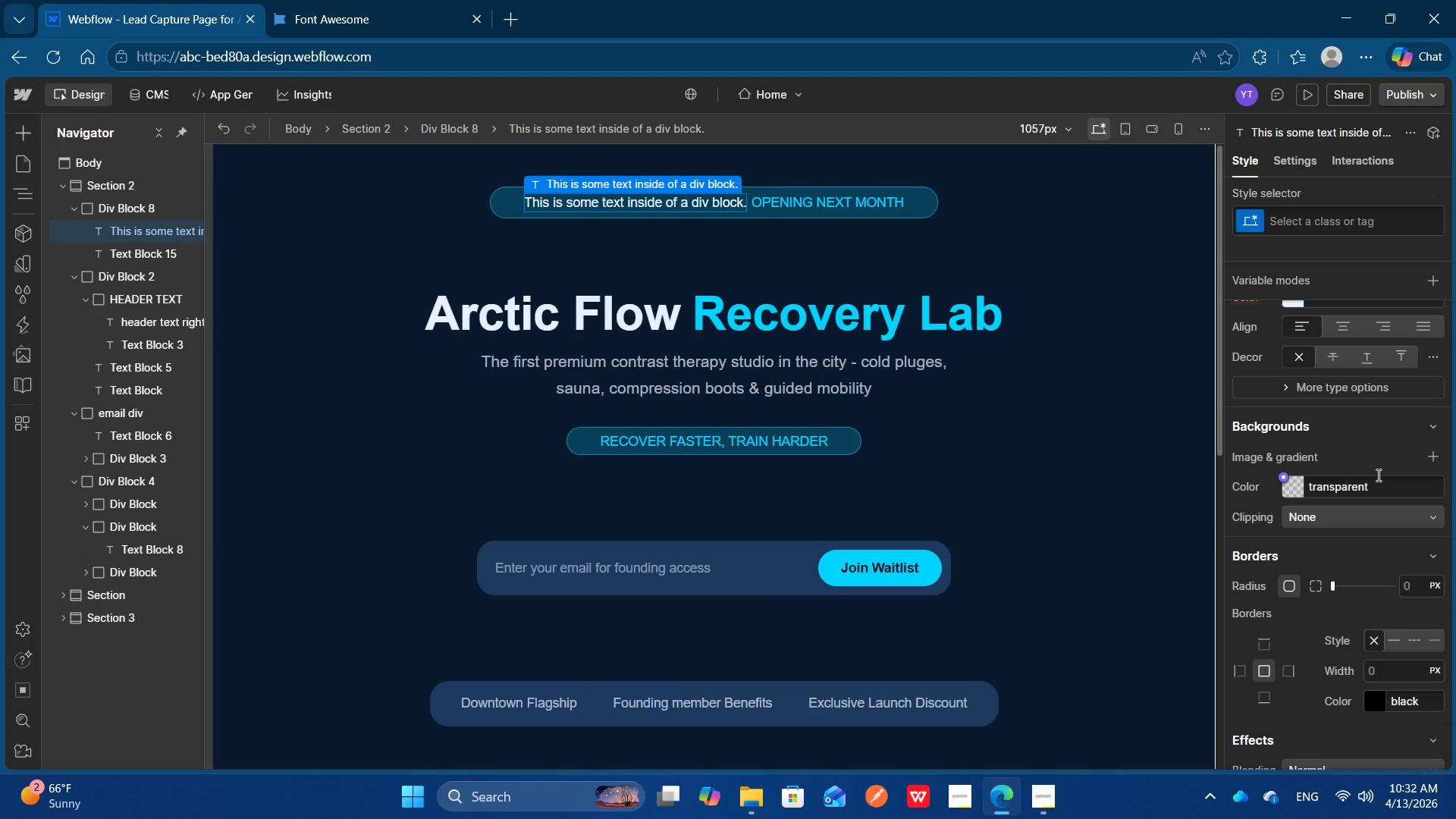 
scroll: coordinate [1368, 469], scroll_direction: none, amount: 0.0
 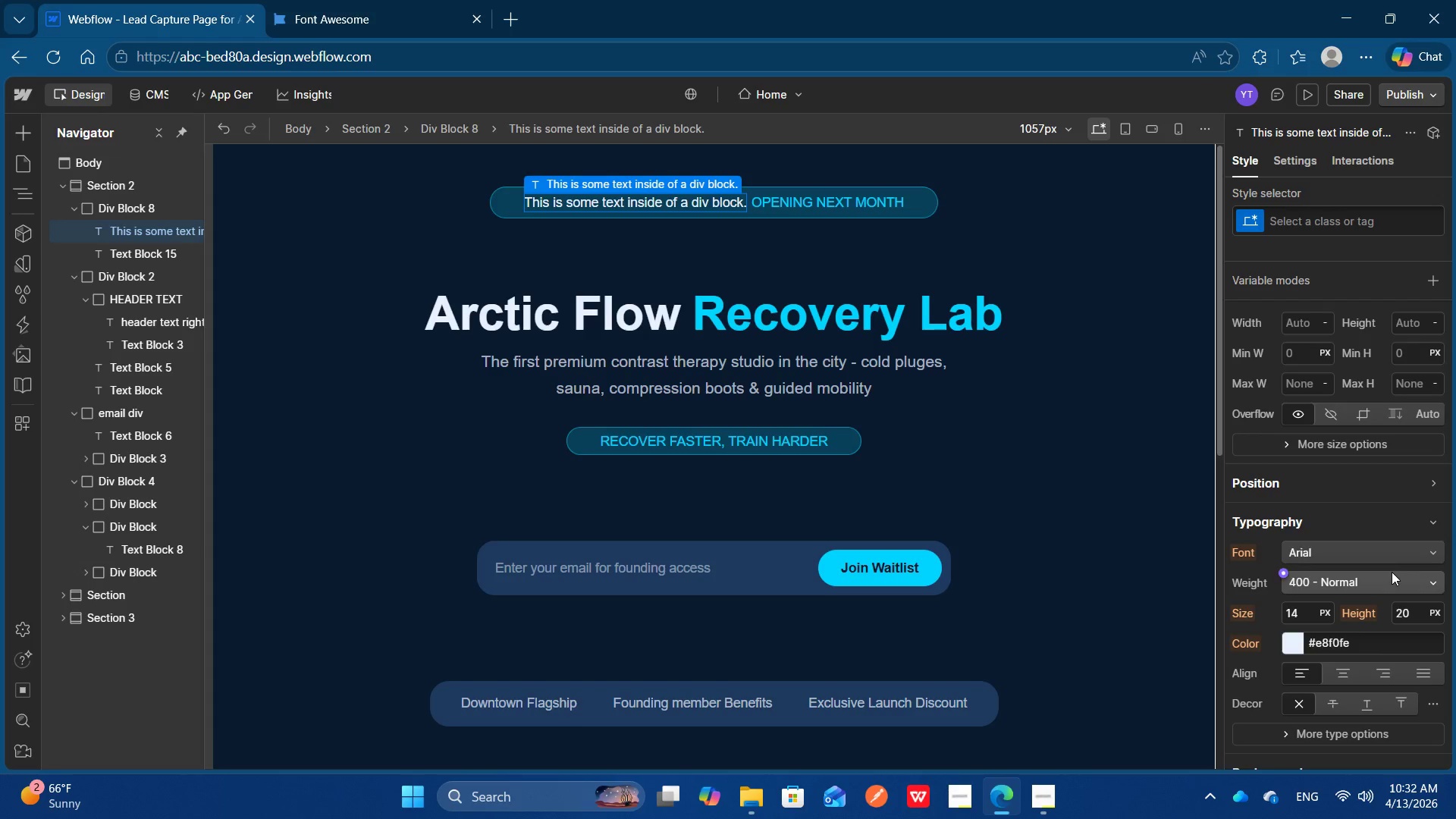 
left_click([1392, 560])
 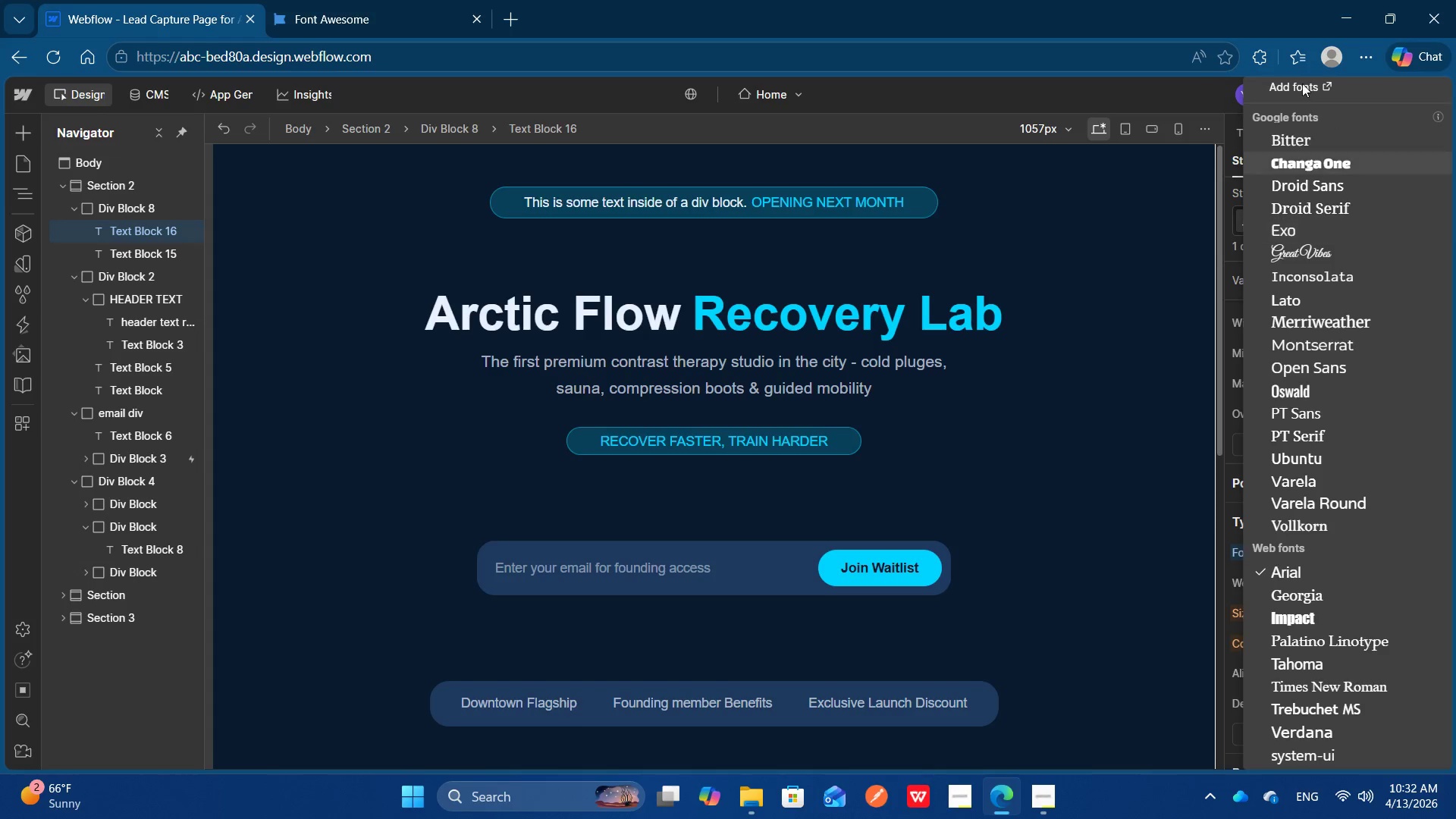 
left_click([1302, 83])
 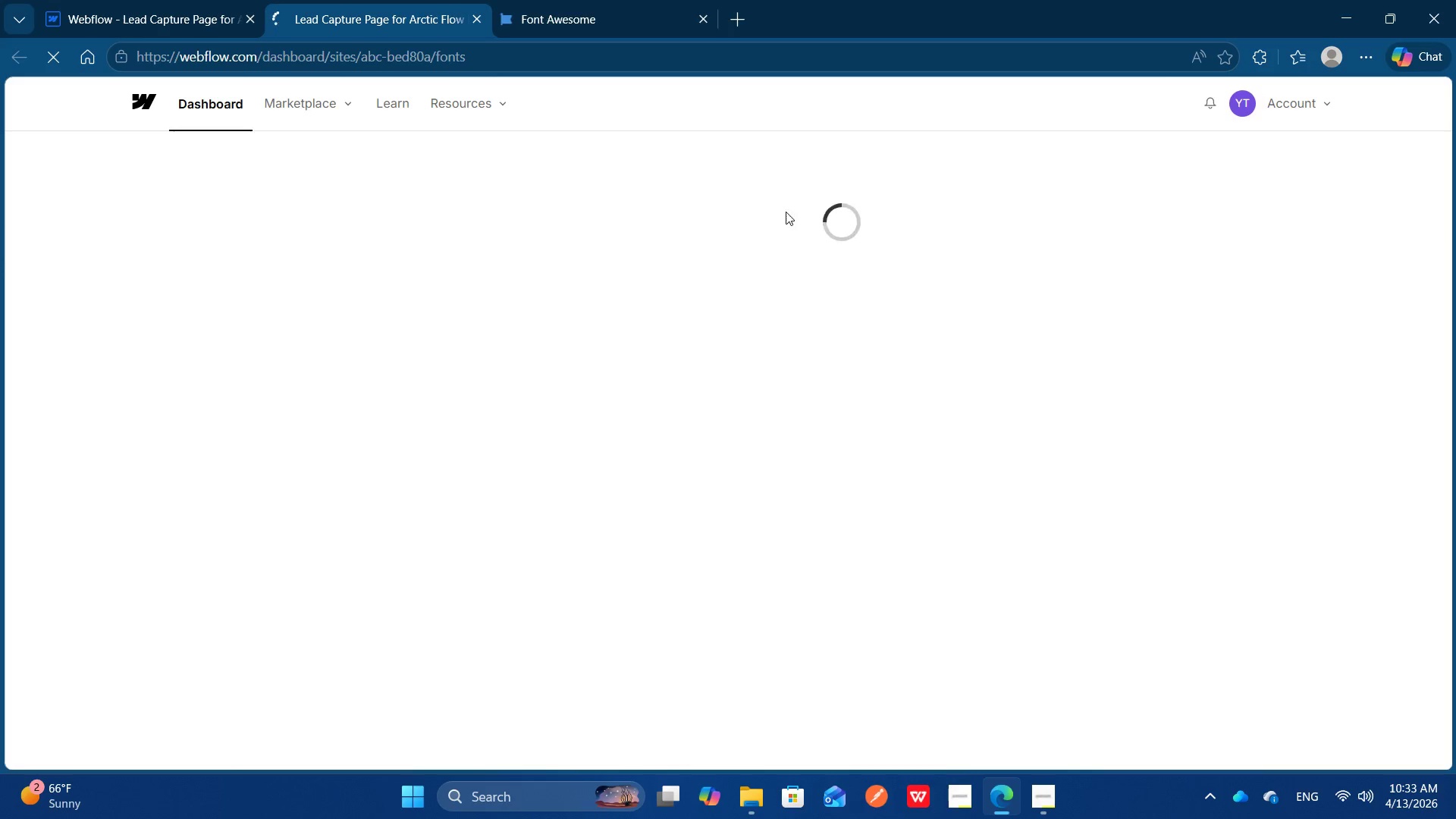 
scroll: coordinate [680, 297], scroll_direction: none, amount: 0.0
 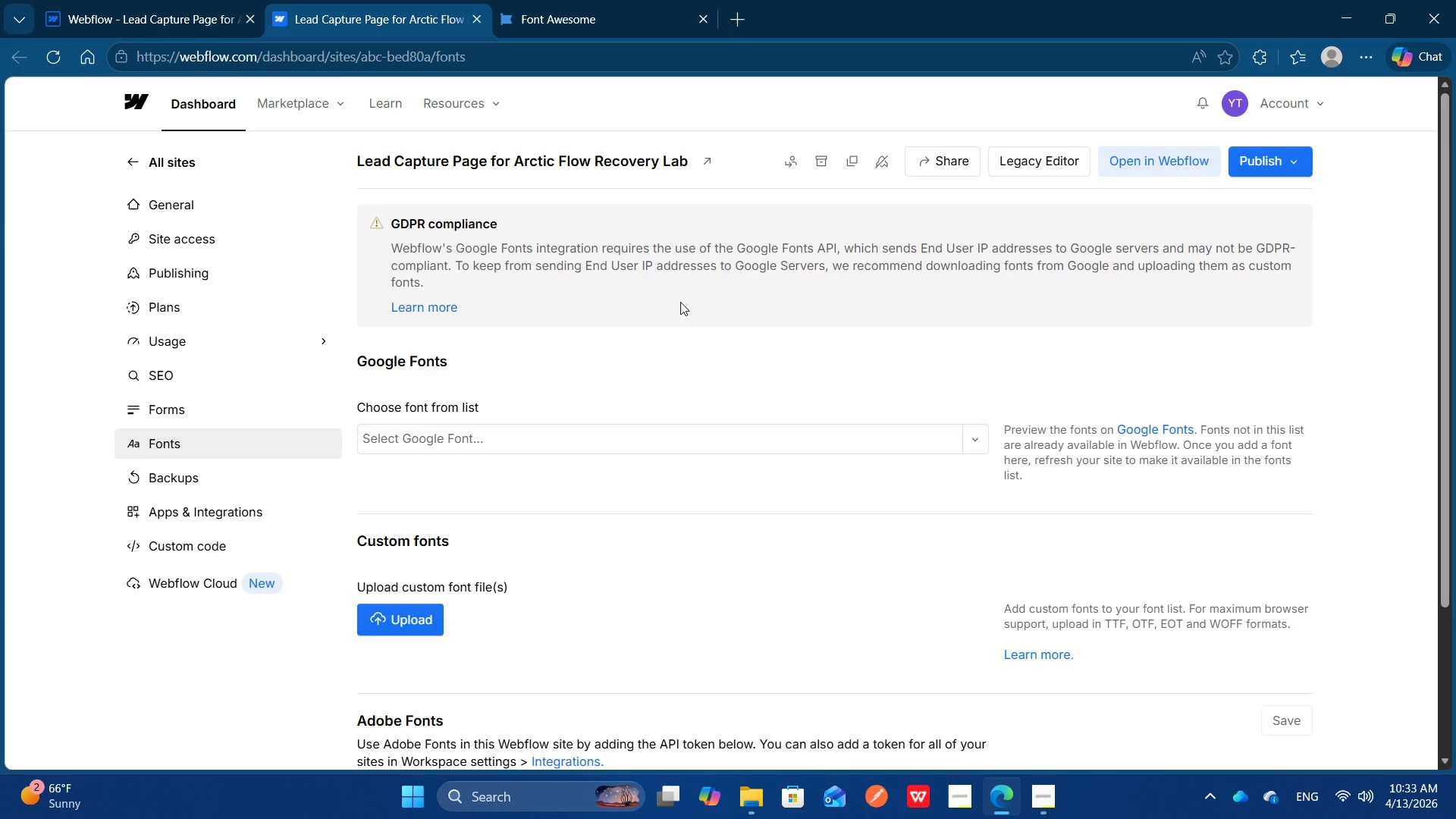 
scroll: coordinate [680, 302], scroll_direction: down, amount: 2.0
 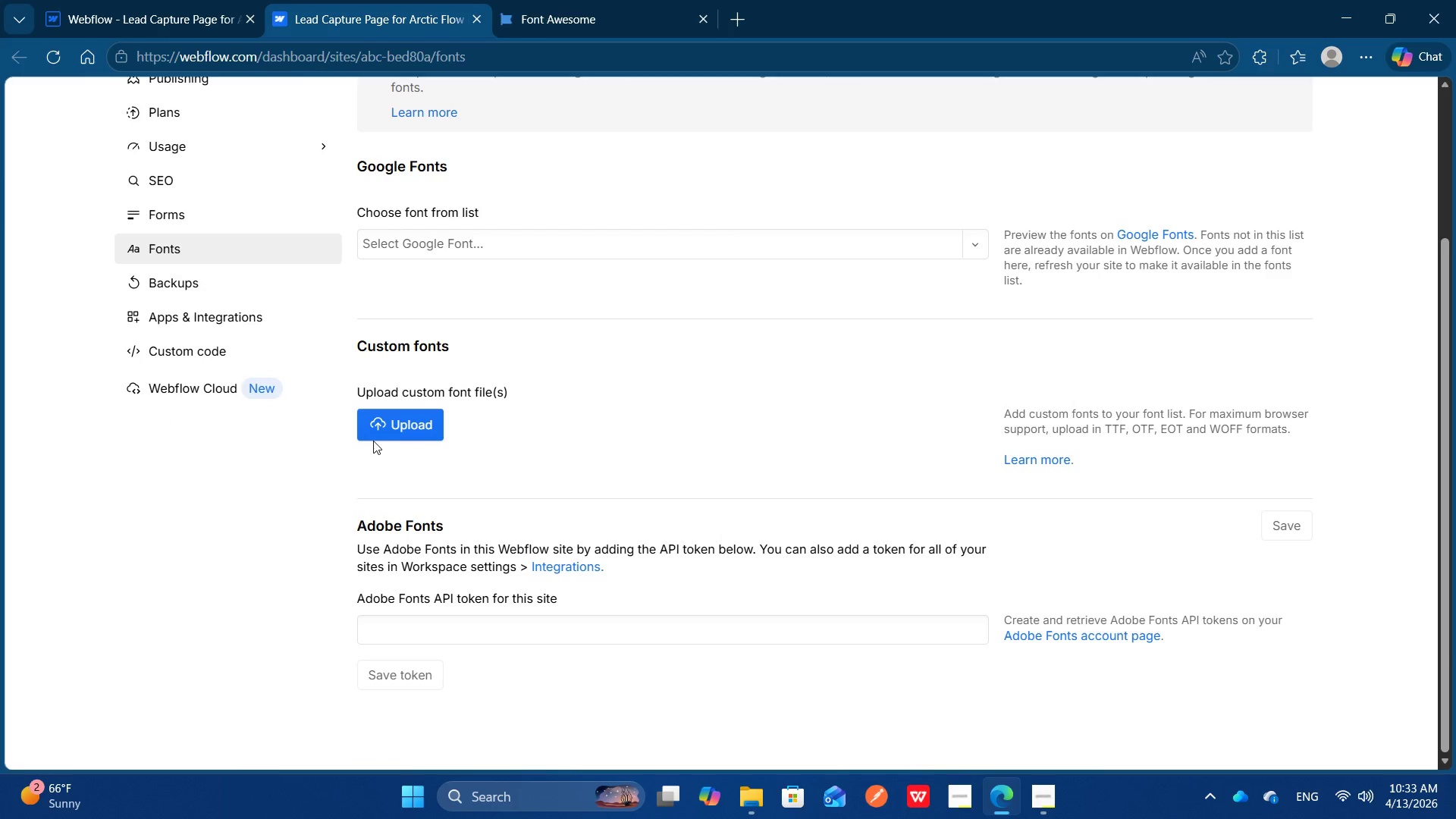 
double_click([381, 434])
 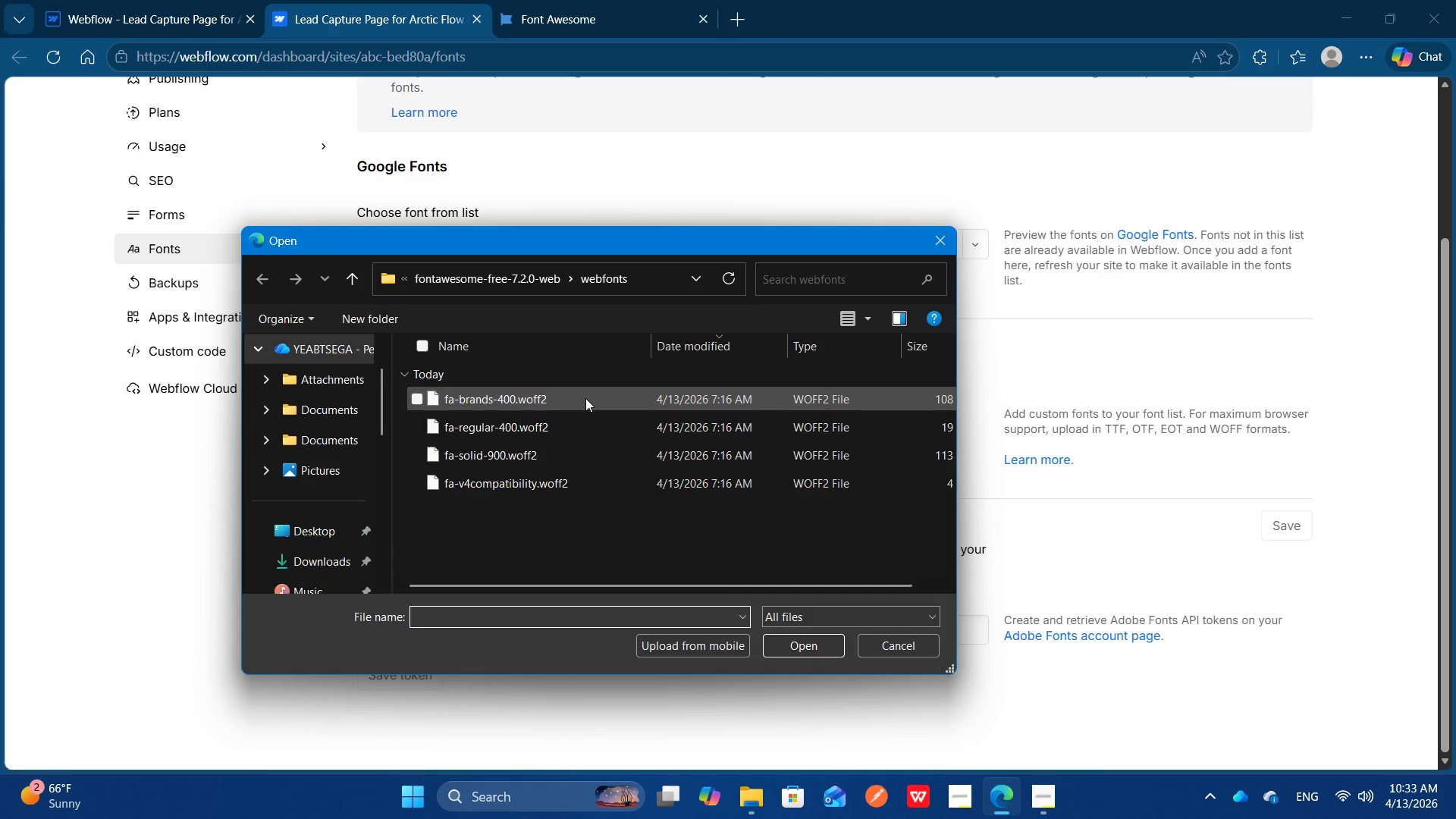 
left_click([578, 398])
 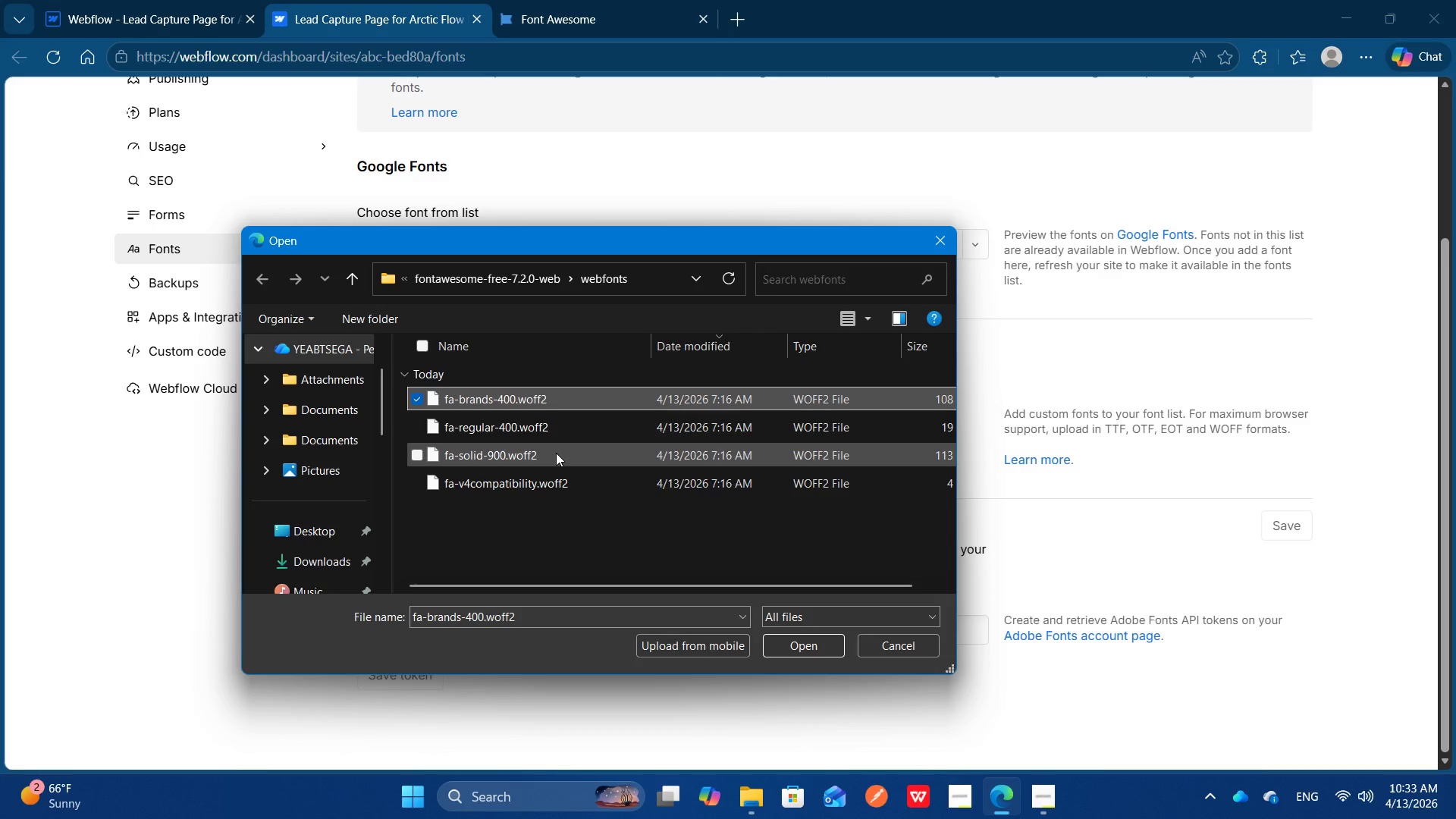 
hold_key(key=ShiftLeft, duration=0.58)
left_click([556, 453])
 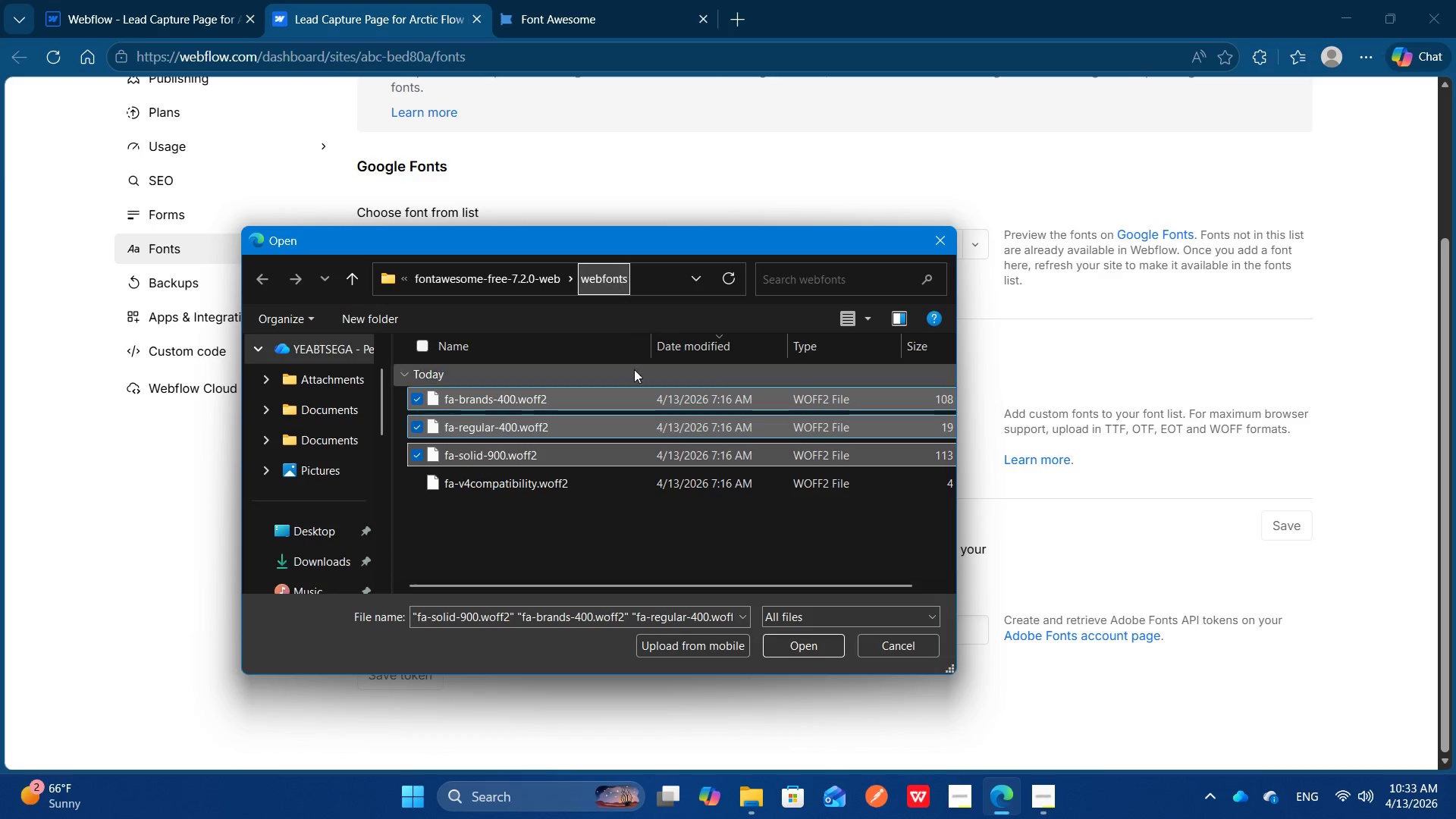 
left_click([787, 641])
 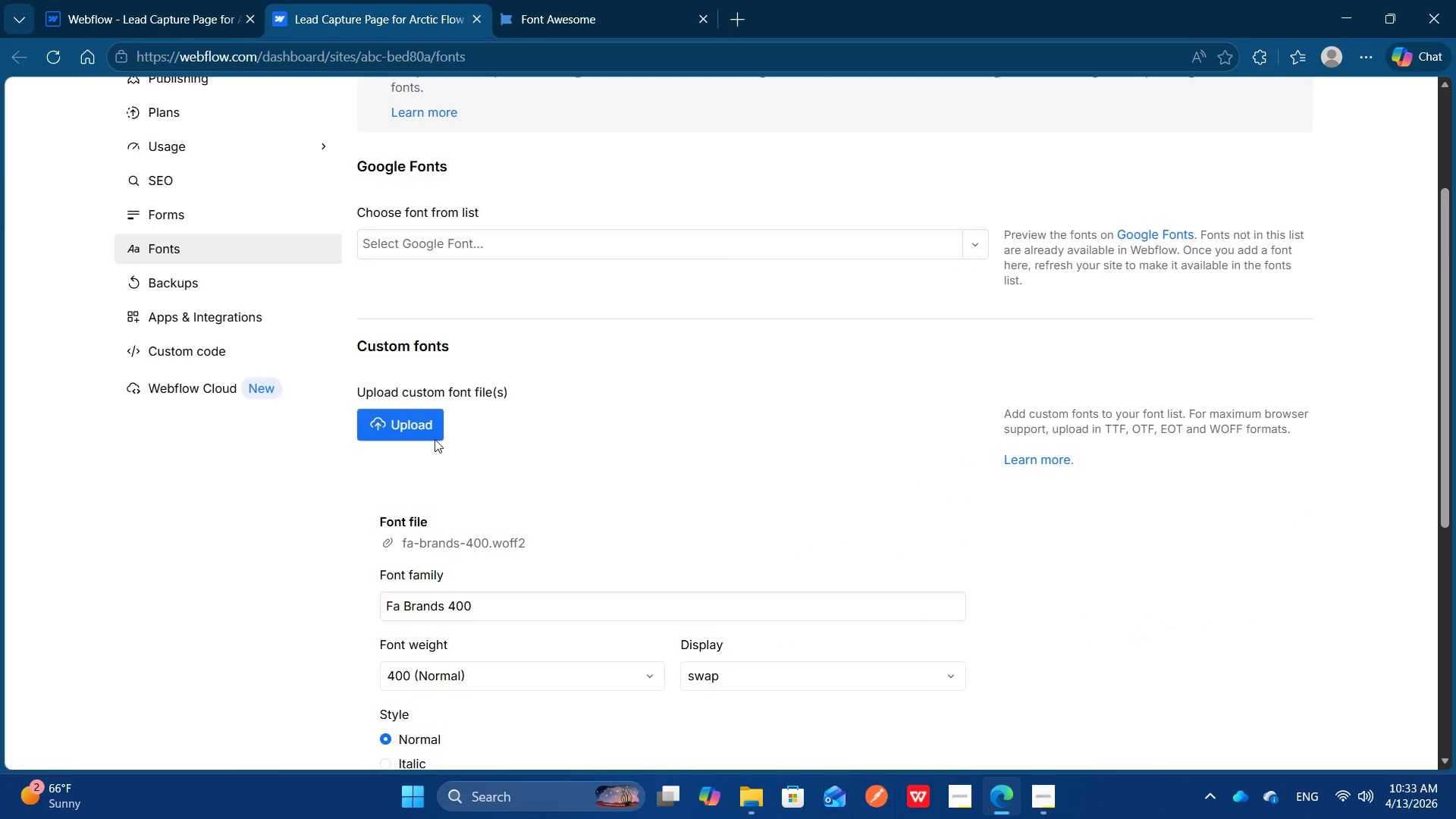 
scroll: coordinate [484, 436], scroll_direction: down, amount: 3.0
 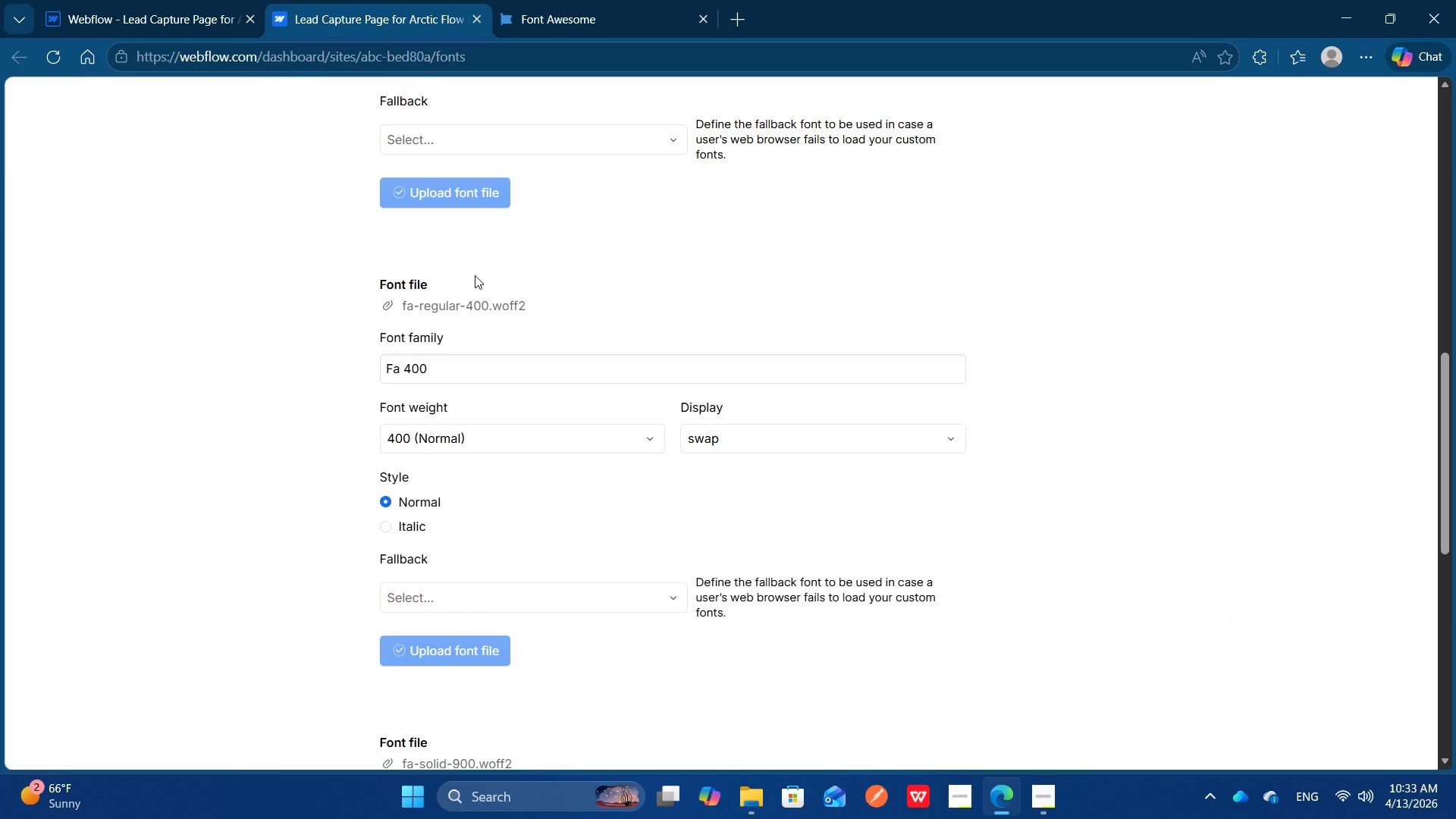 
scroll: coordinate [475, 275], scroll_direction: up, amount: 1.0
 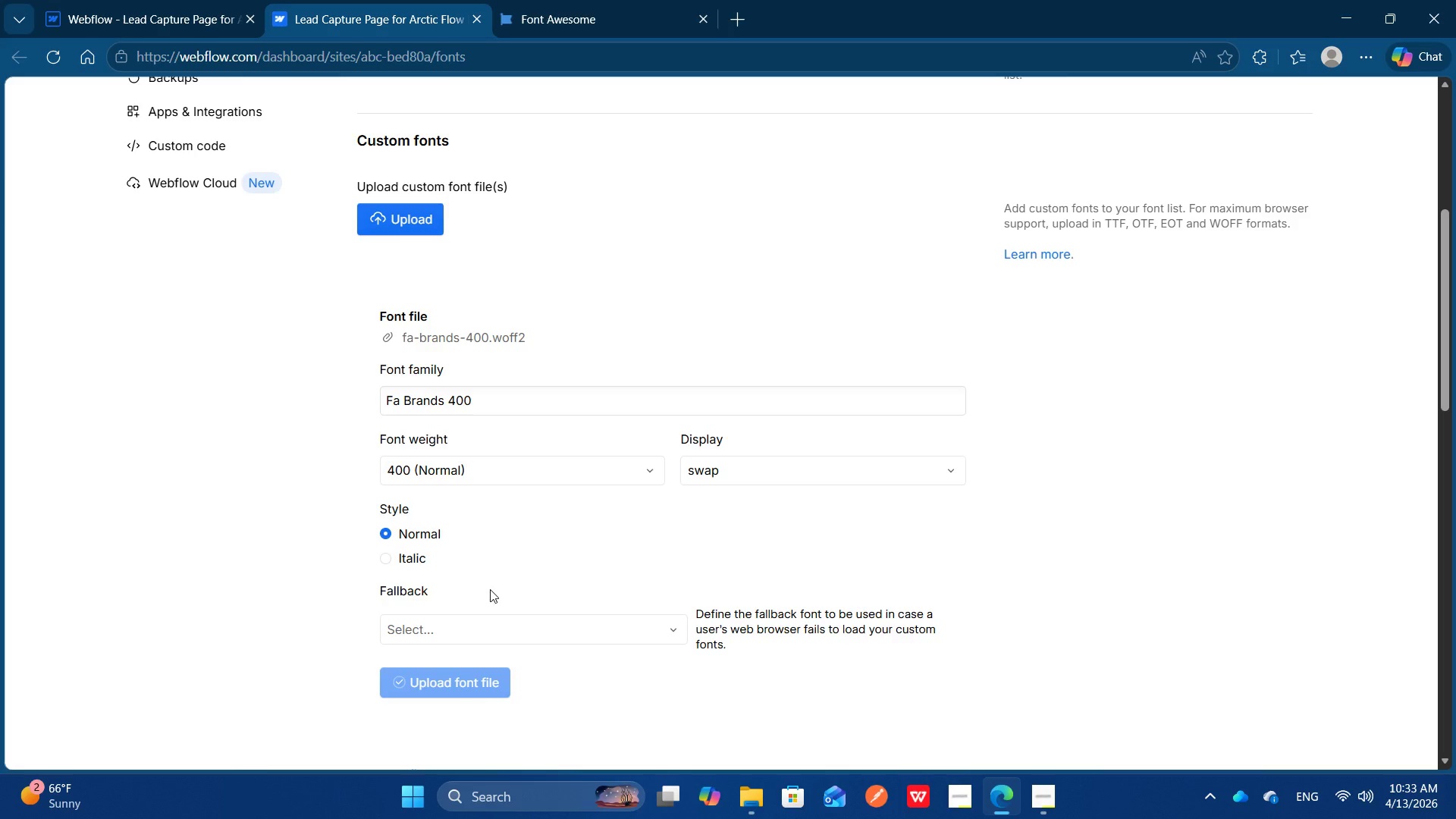 
left_click([491, 615])
 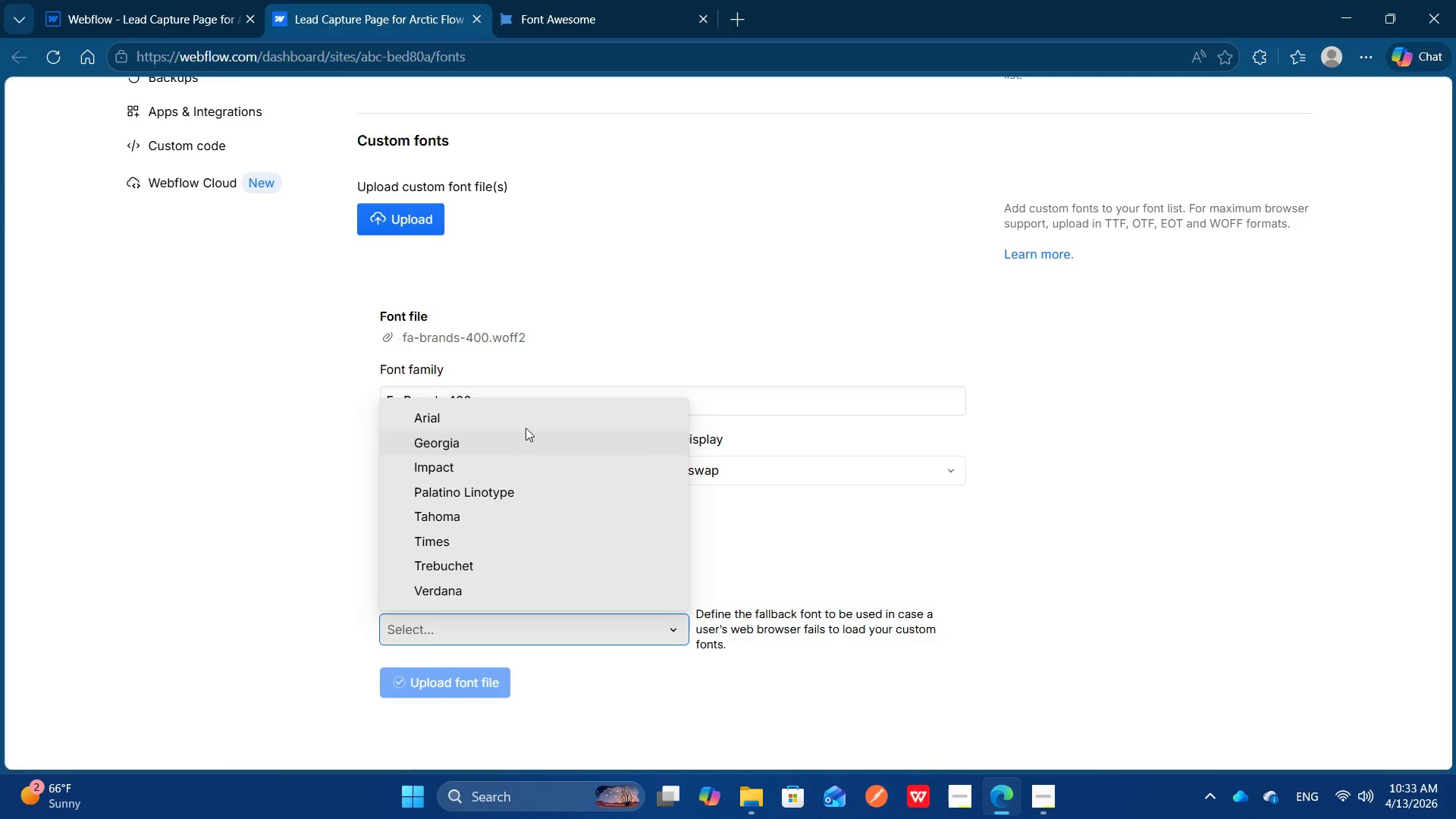 
left_click([526, 422])
 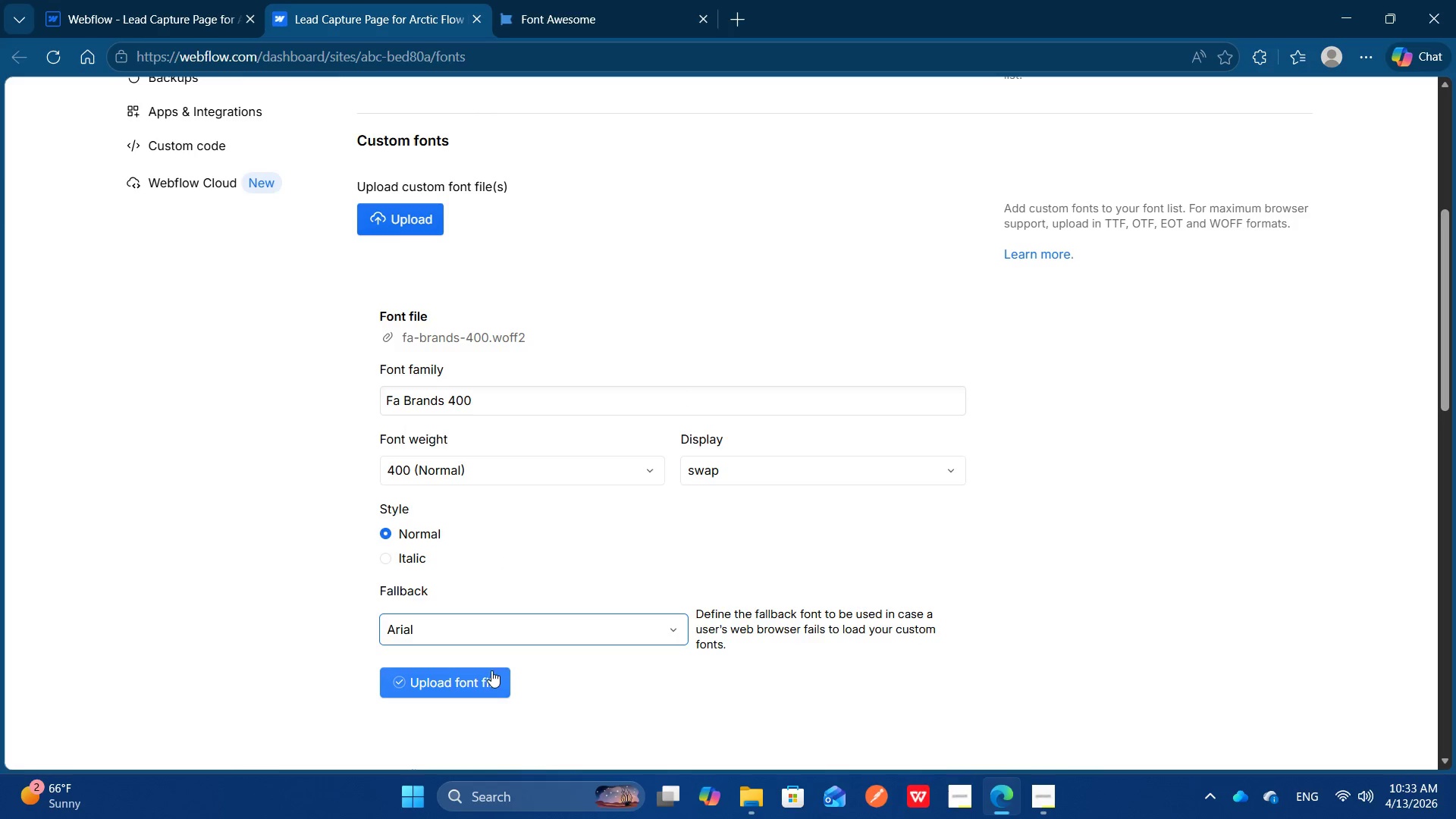 
left_click([486, 685])
 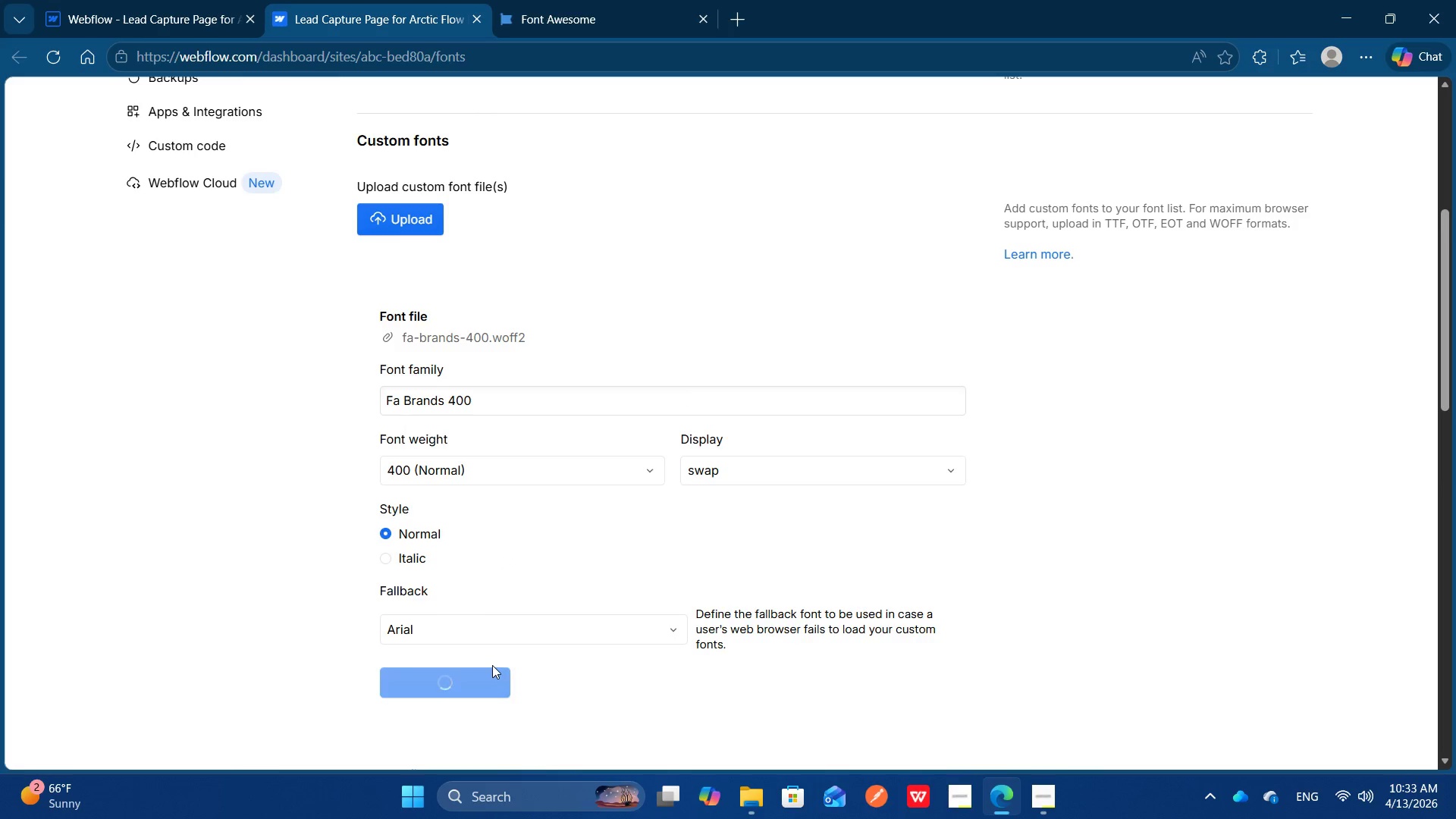 
scroll: coordinate [513, 350], scroll_direction: none, amount: 0.0
 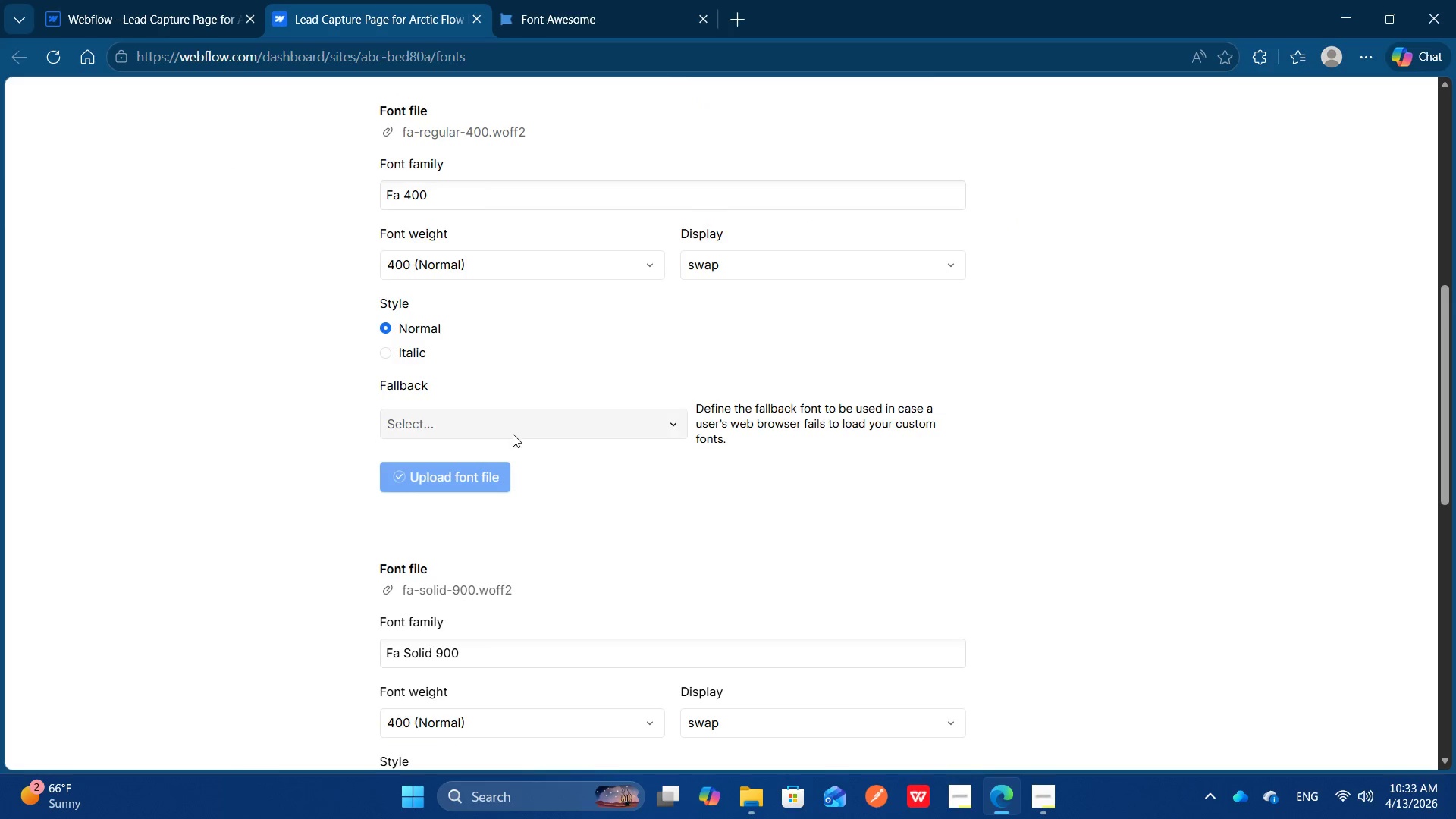 
left_click([513, 434])
 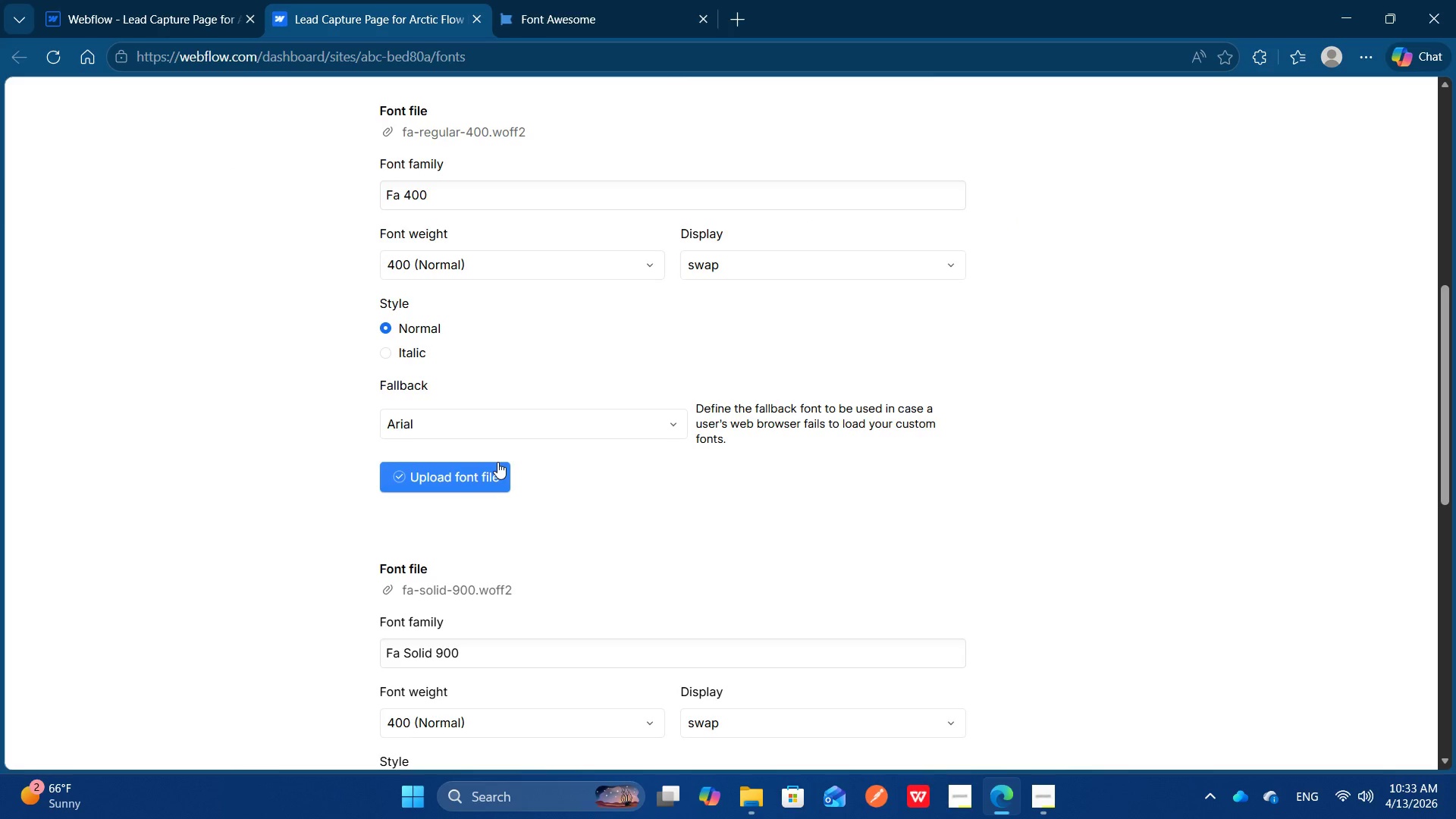 
double_click([479, 469])
 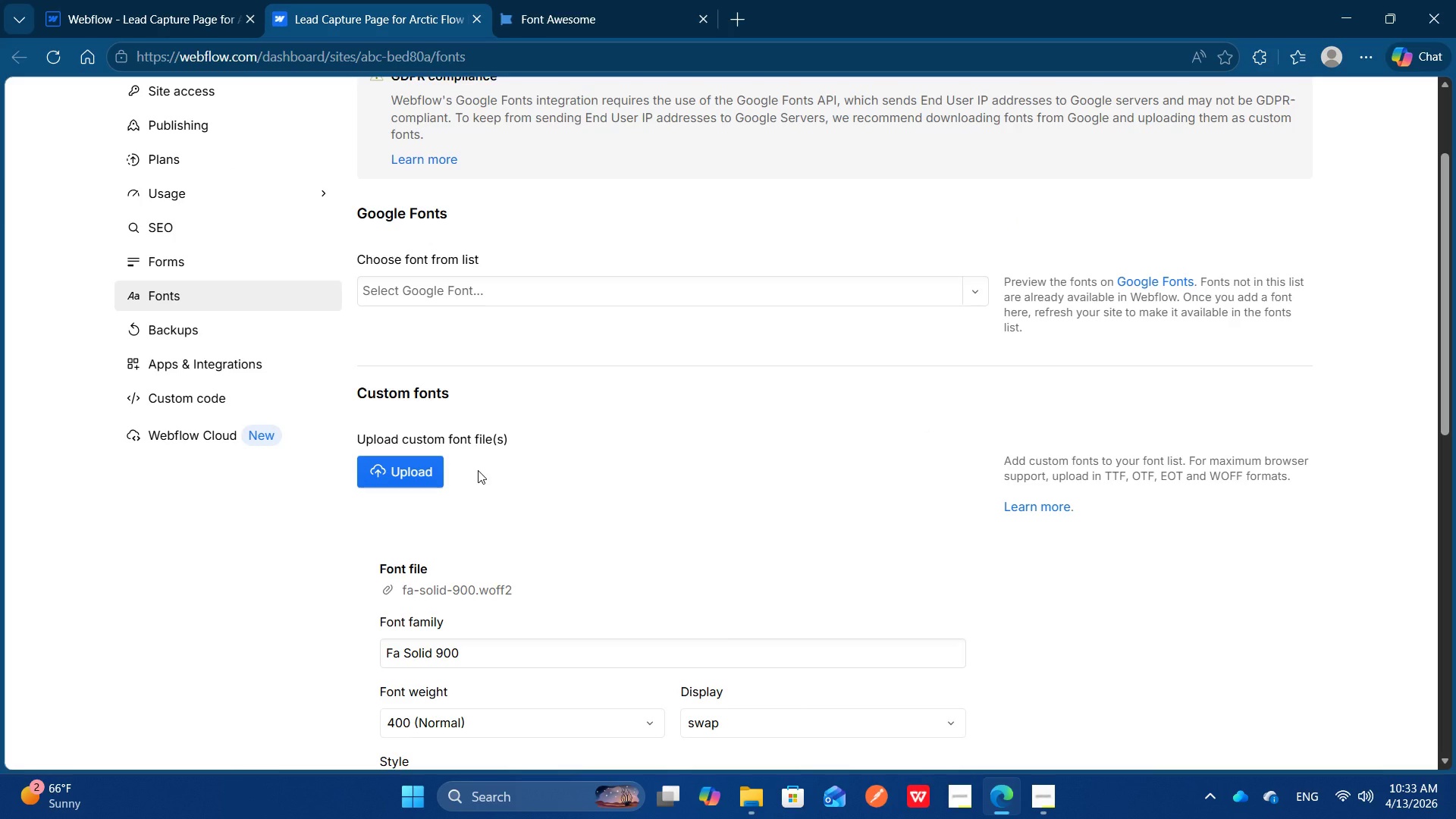 
left_click([469, 548])
 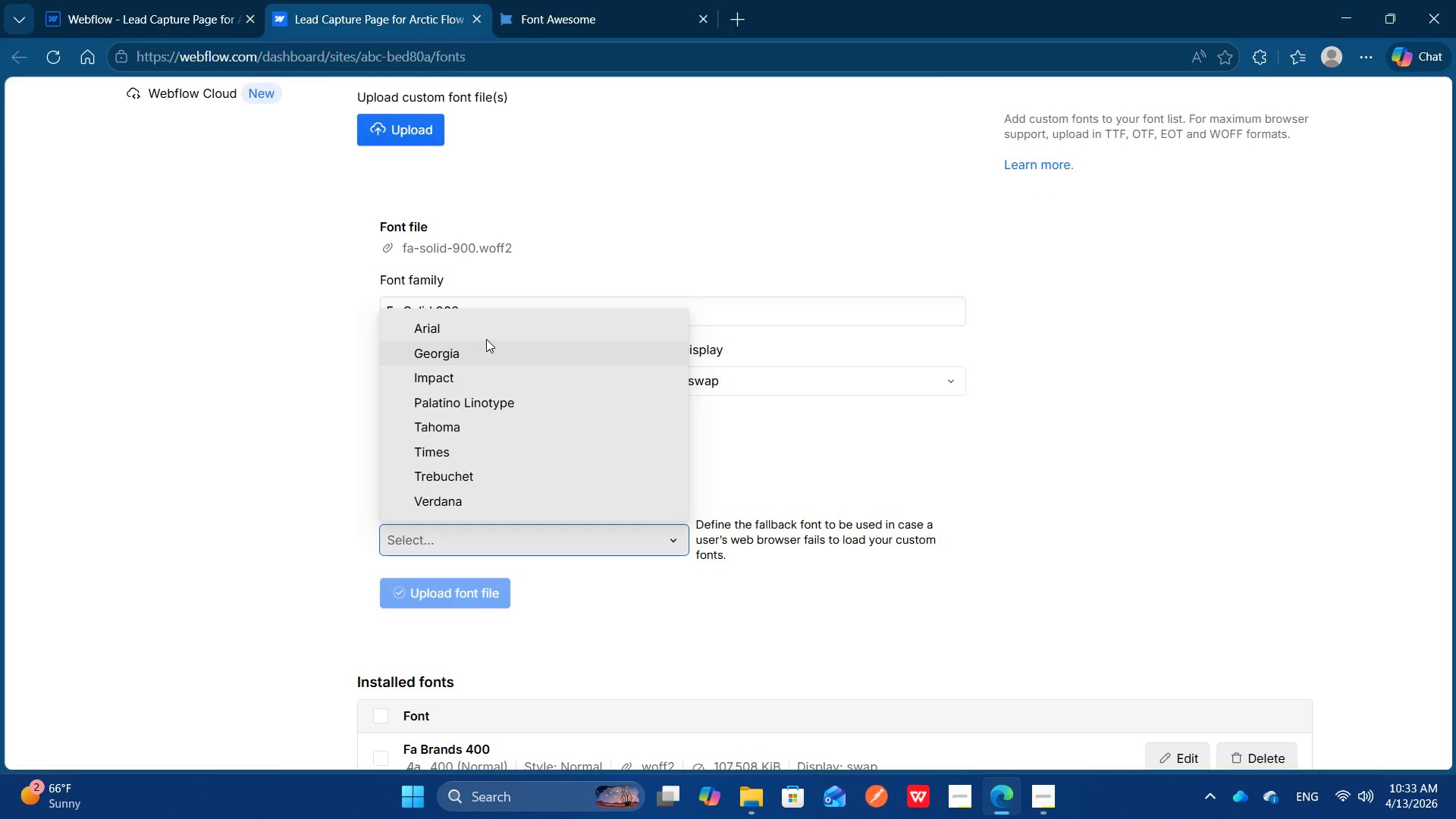 
scroll: coordinate [469, 529], scroll_direction: none, amount: 0.0
 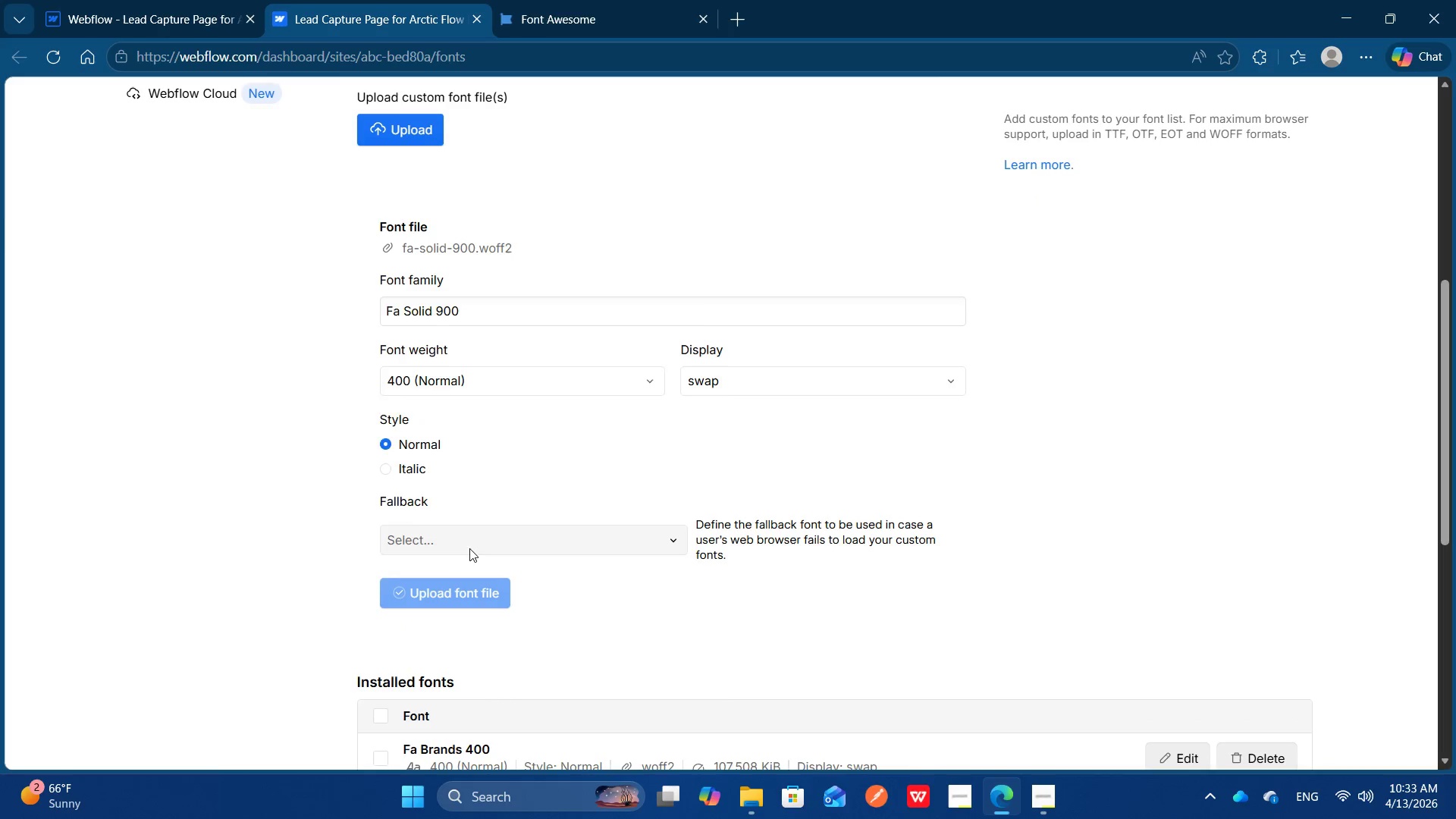 
left_click([486, 333])
 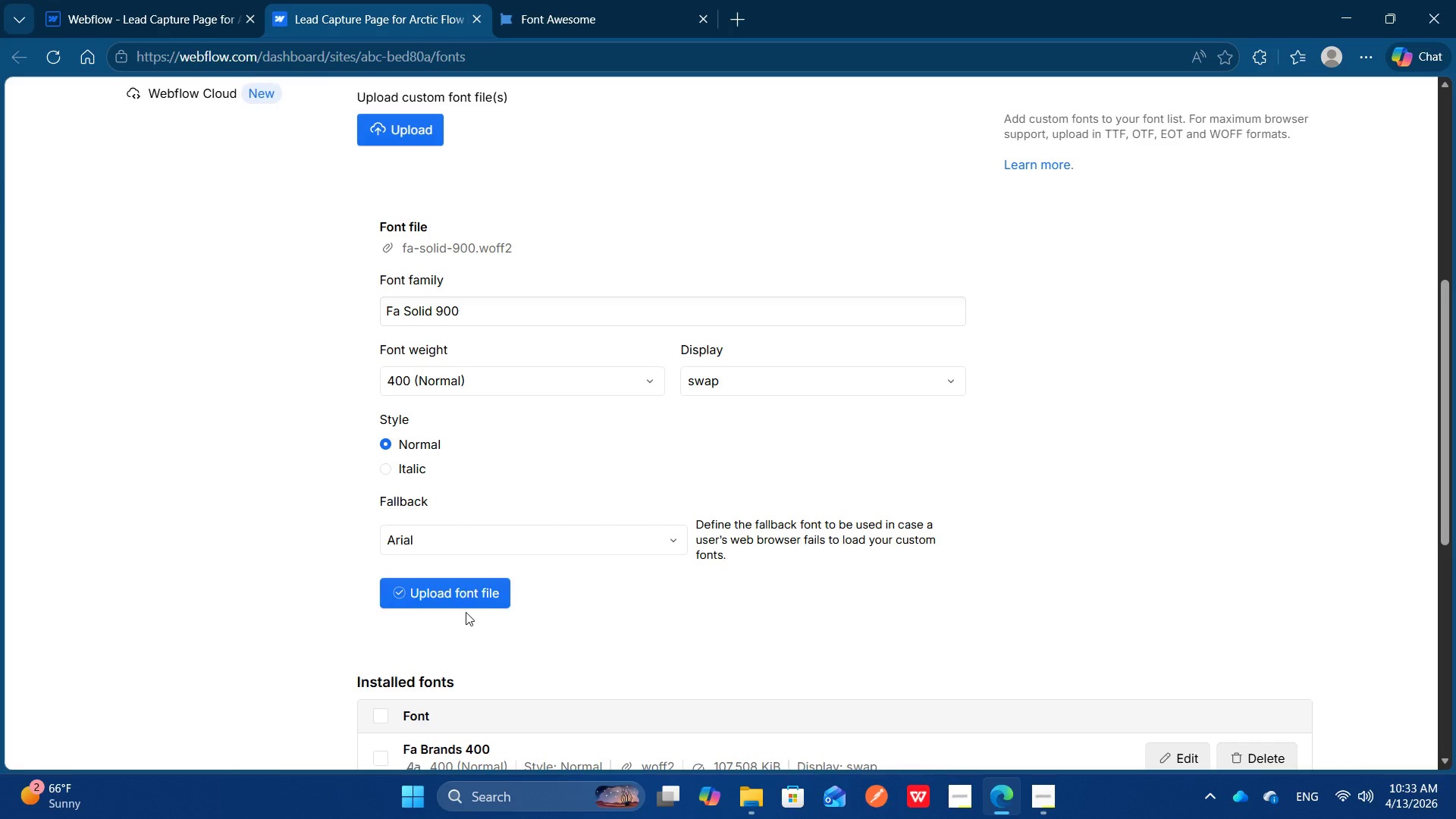 
left_click([469, 595])
 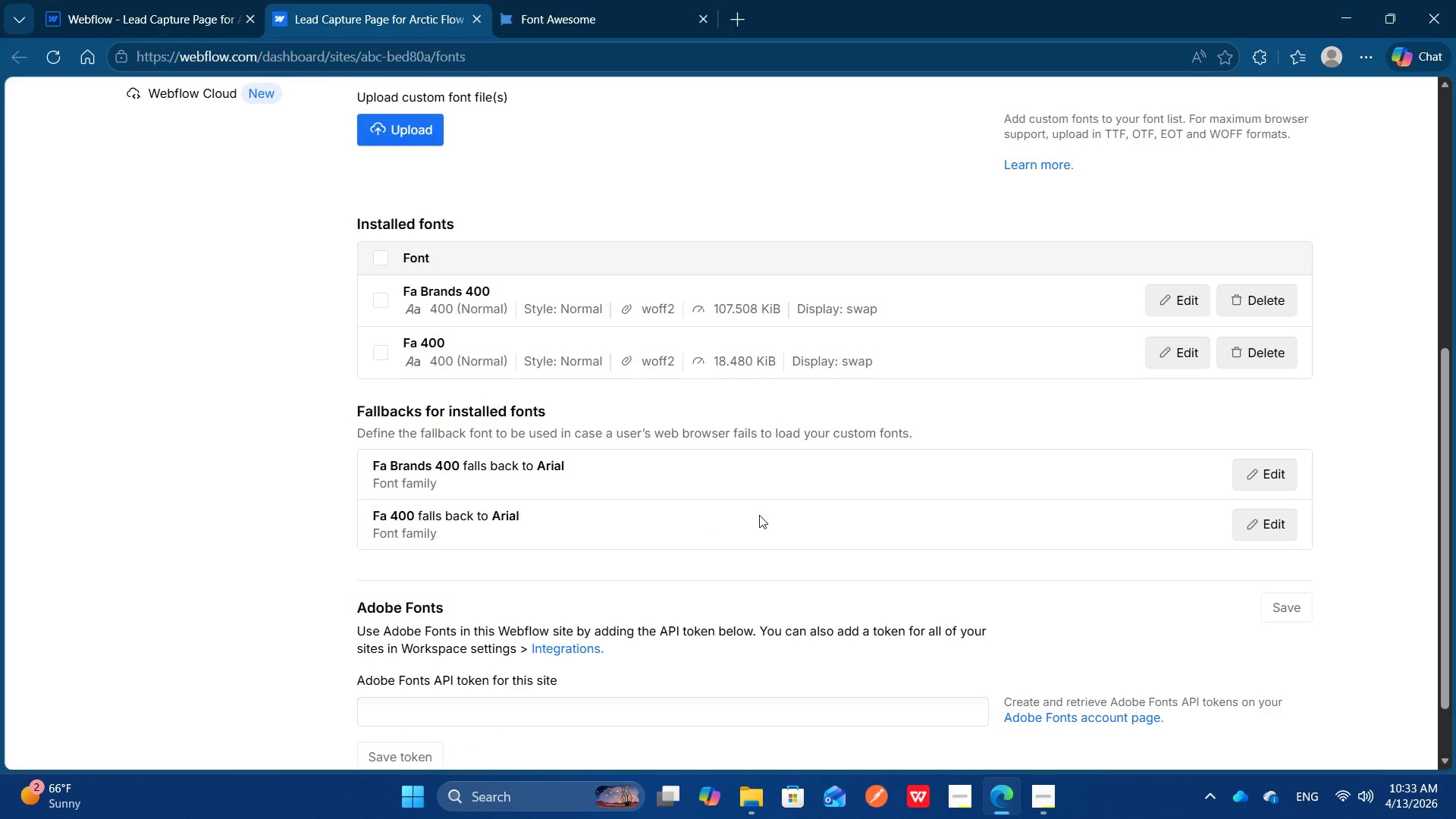 
wait(5.03)
 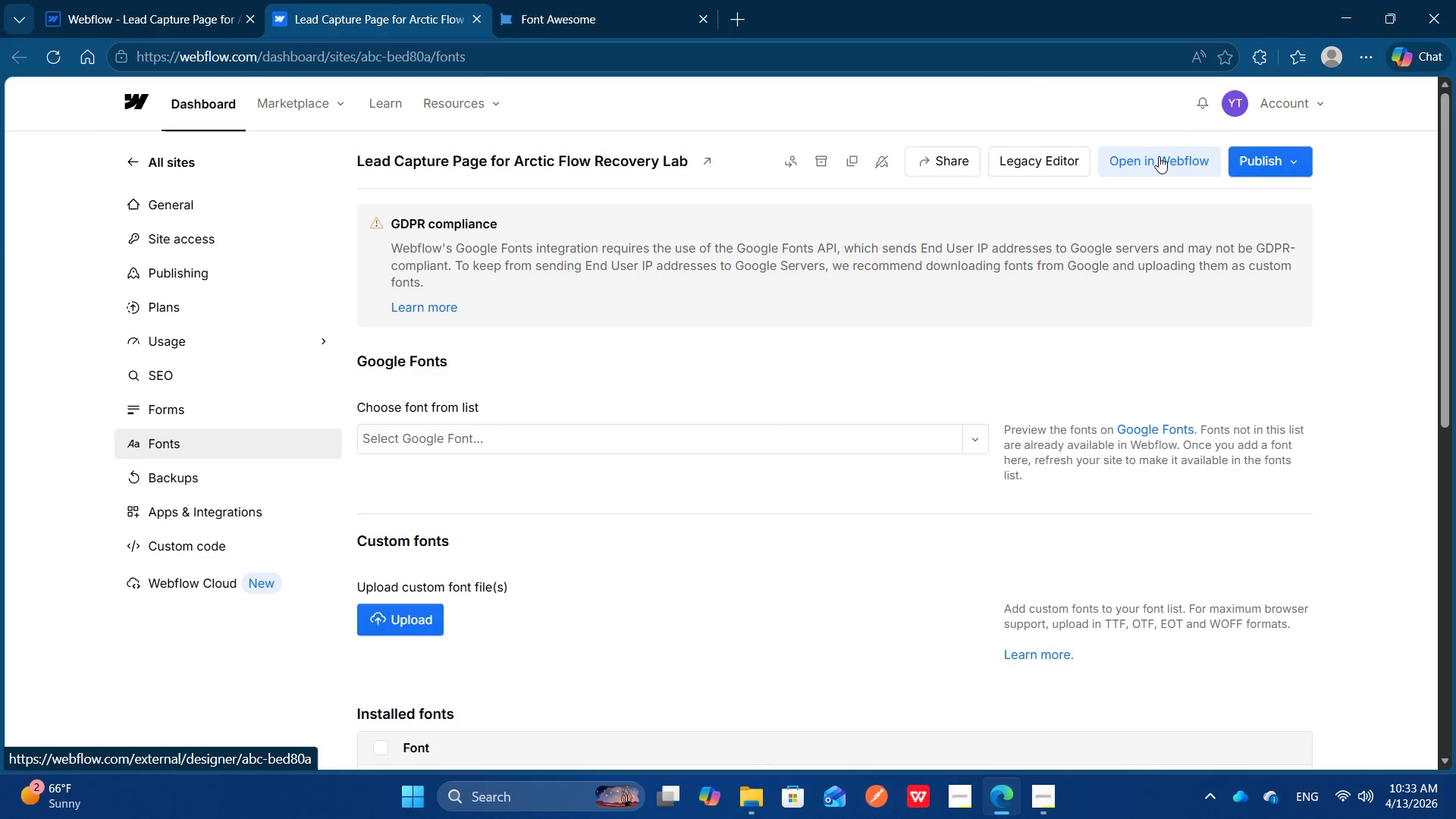 
left_click([1159, 156])
 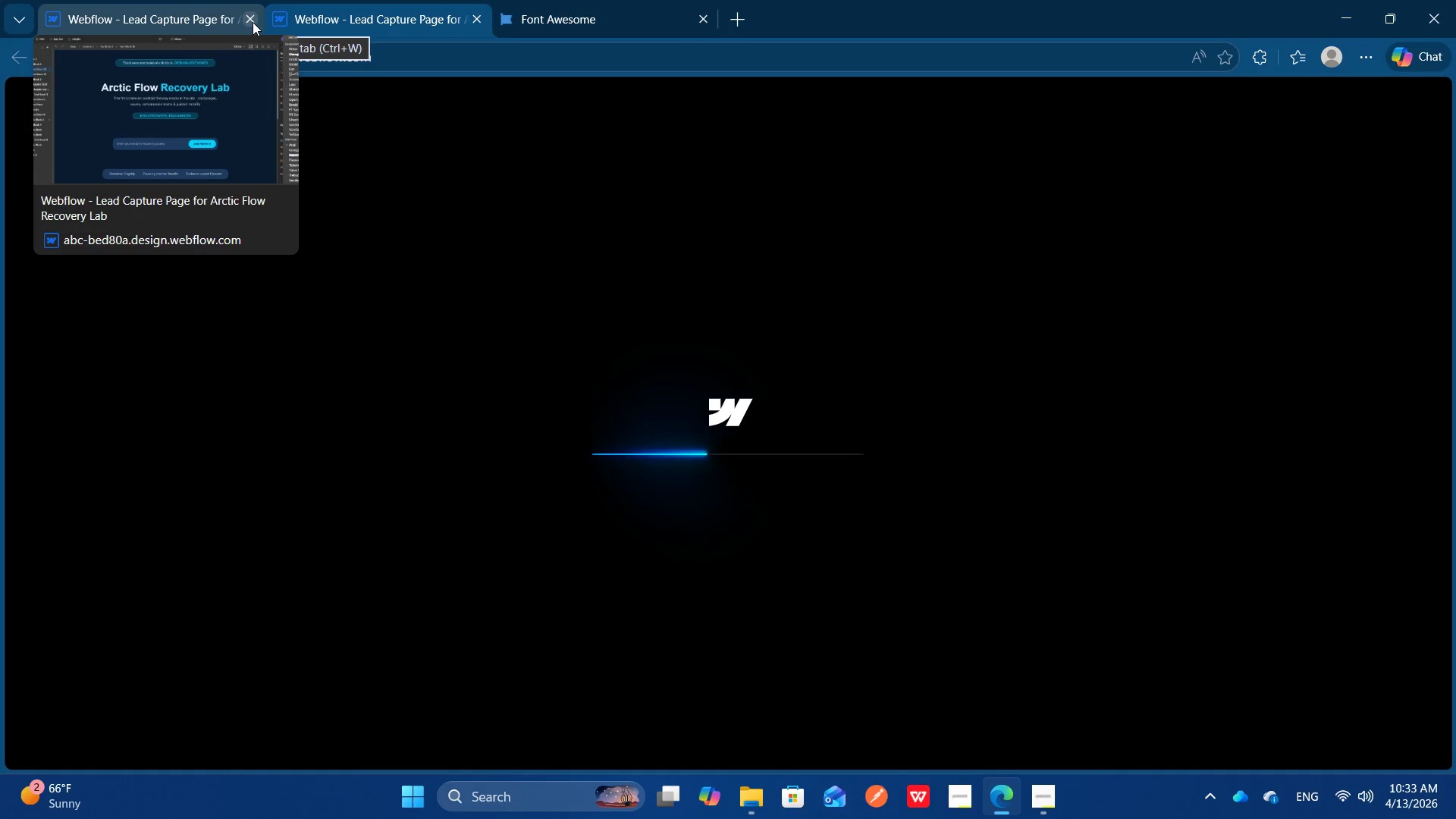 
scroll: coordinate [1159, 156], scroll_direction: up, amount: 12.0
 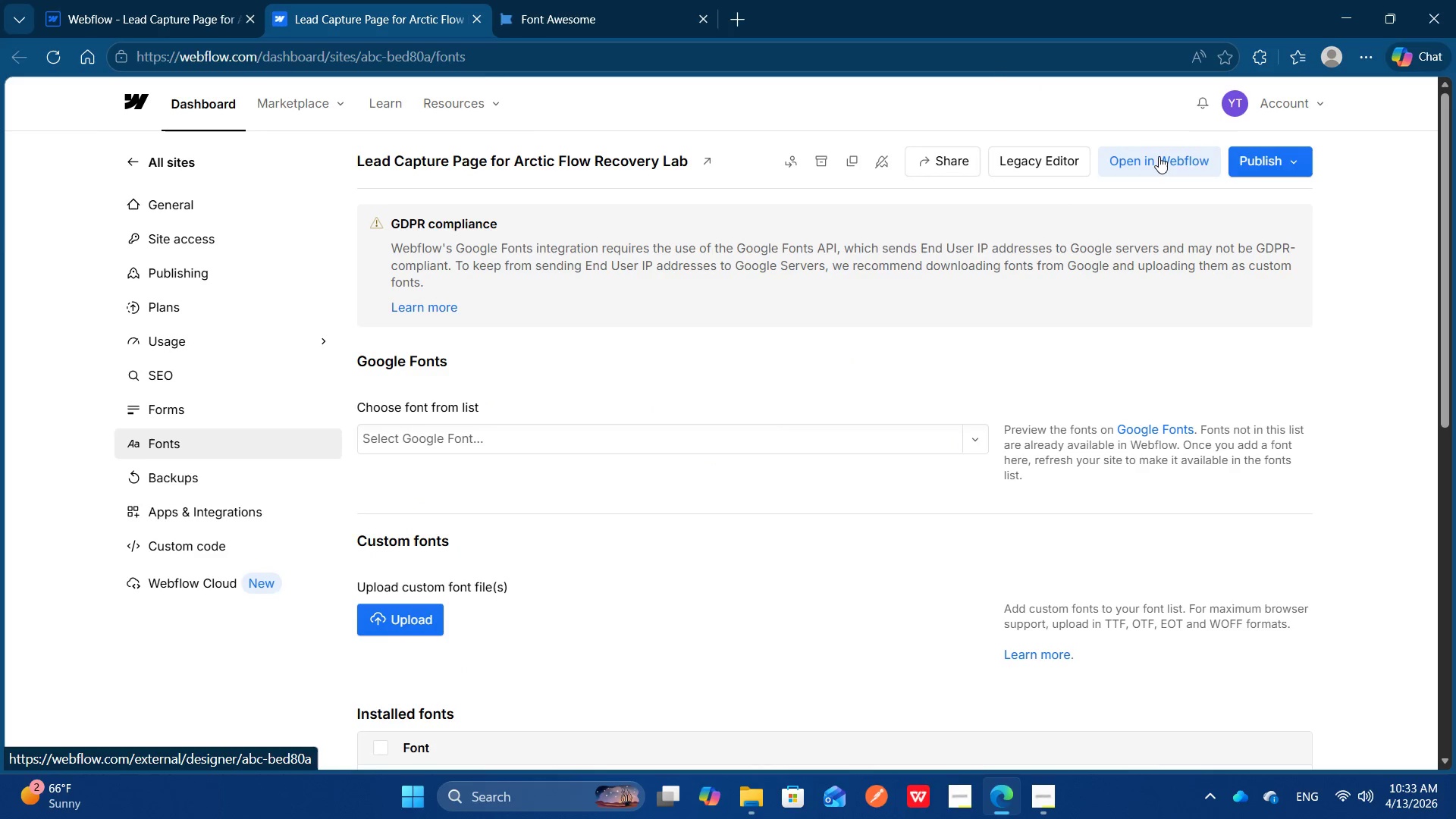 
wait(8.59)
 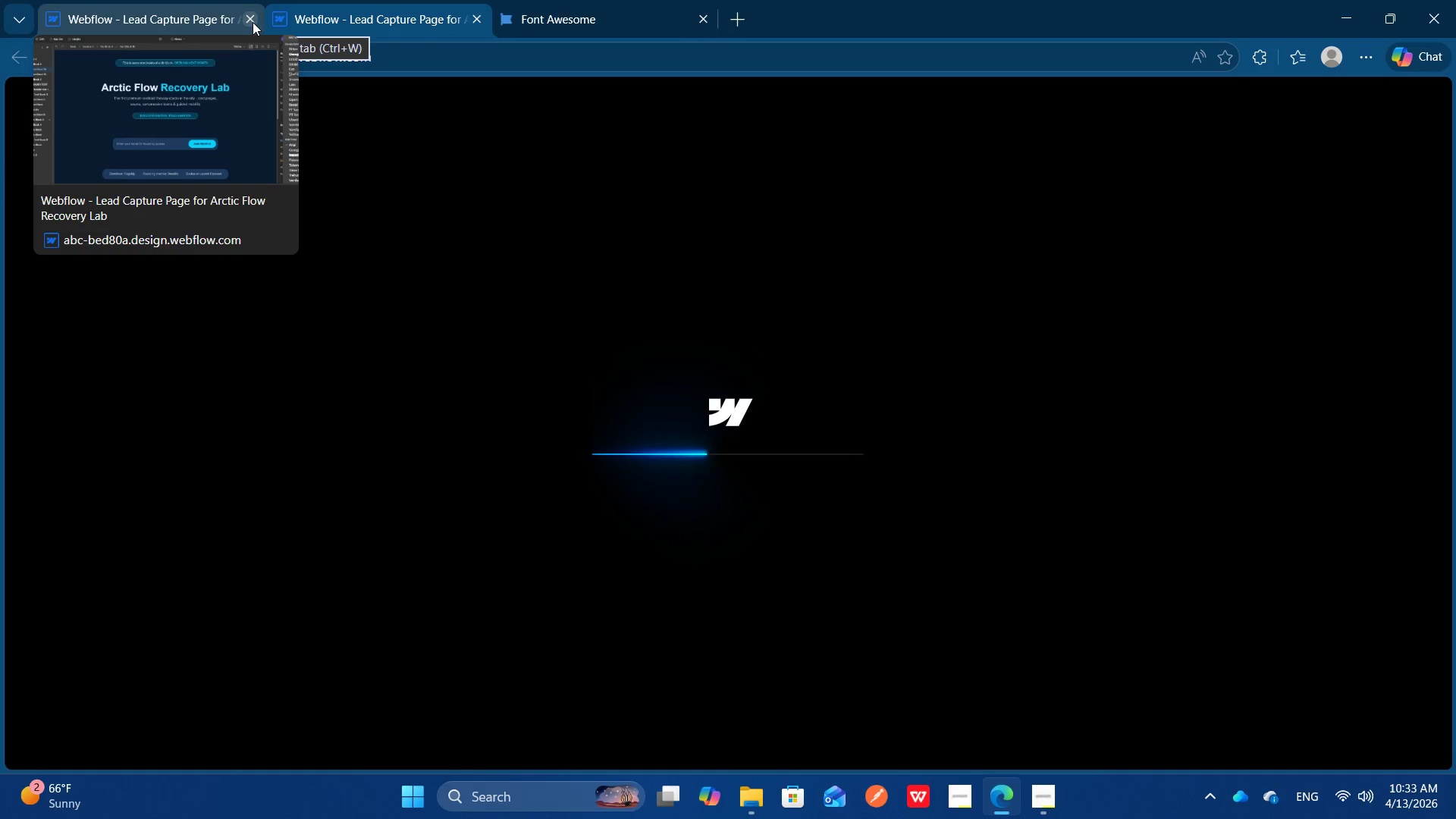 
left_click([243, 24])
 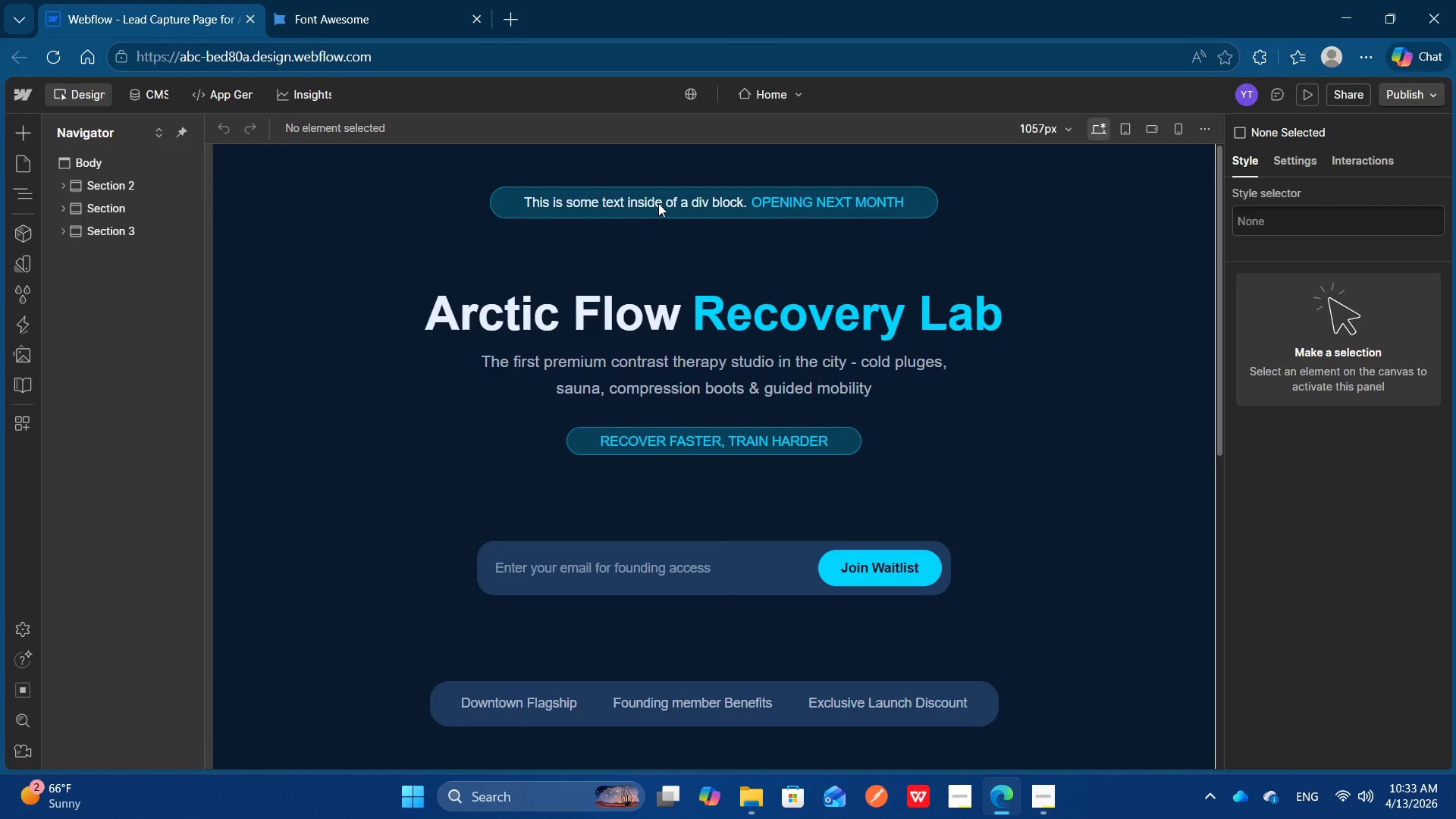 
left_click([661, 203])
 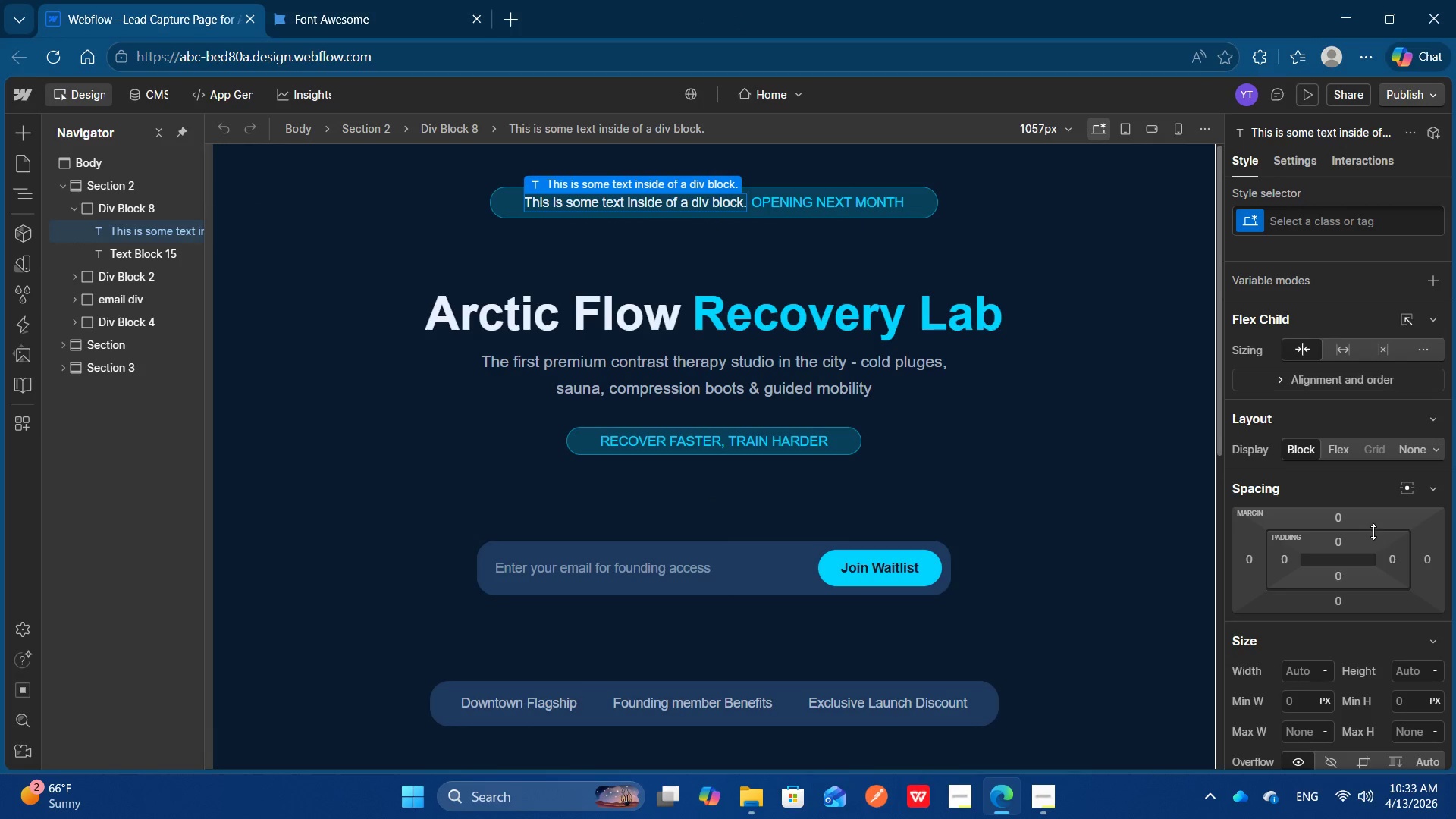 
scroll: coordinate [1373, 367], scroll_direction: none, amount: 0.0
 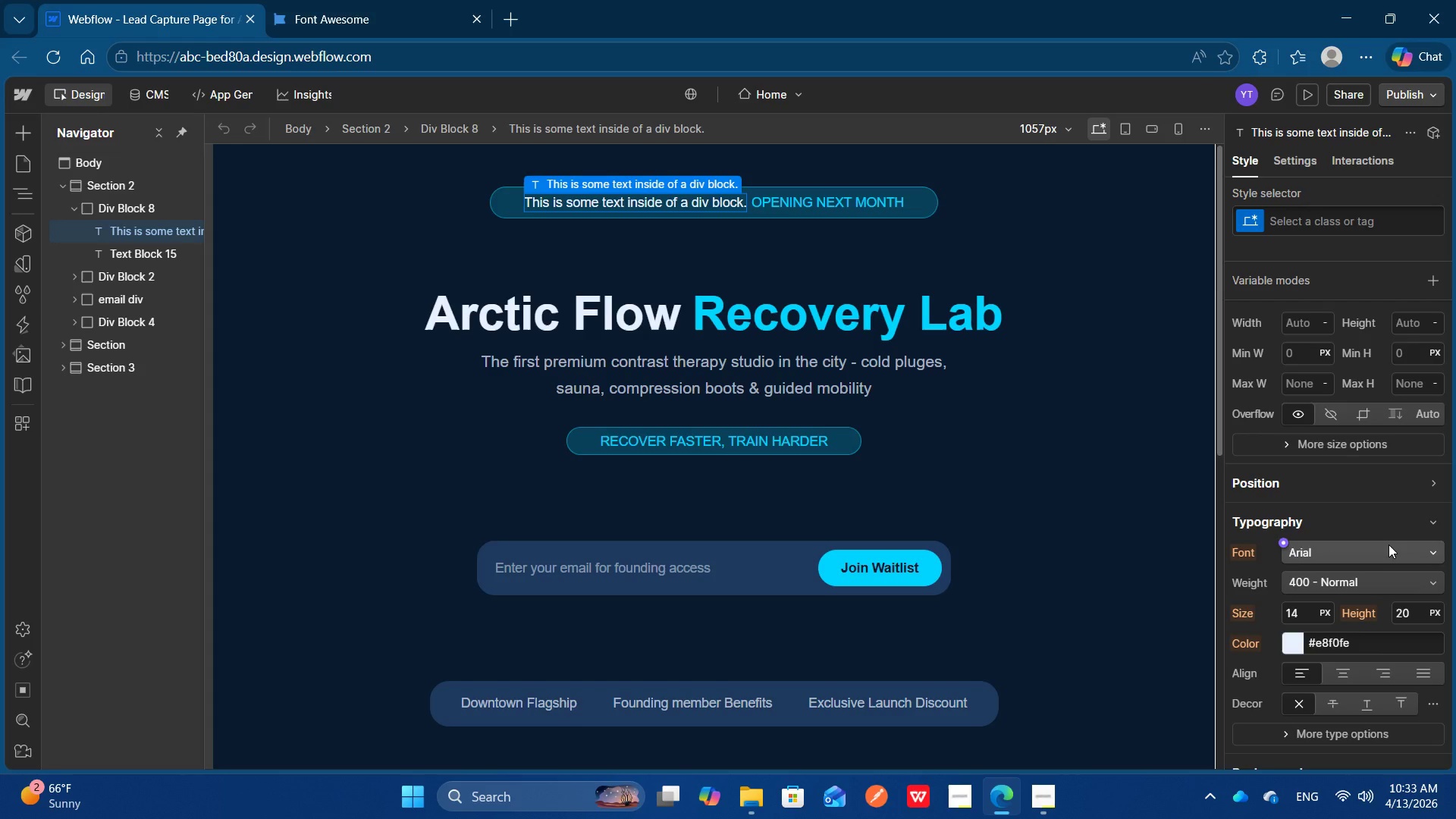 
left_click([1389, 544])
 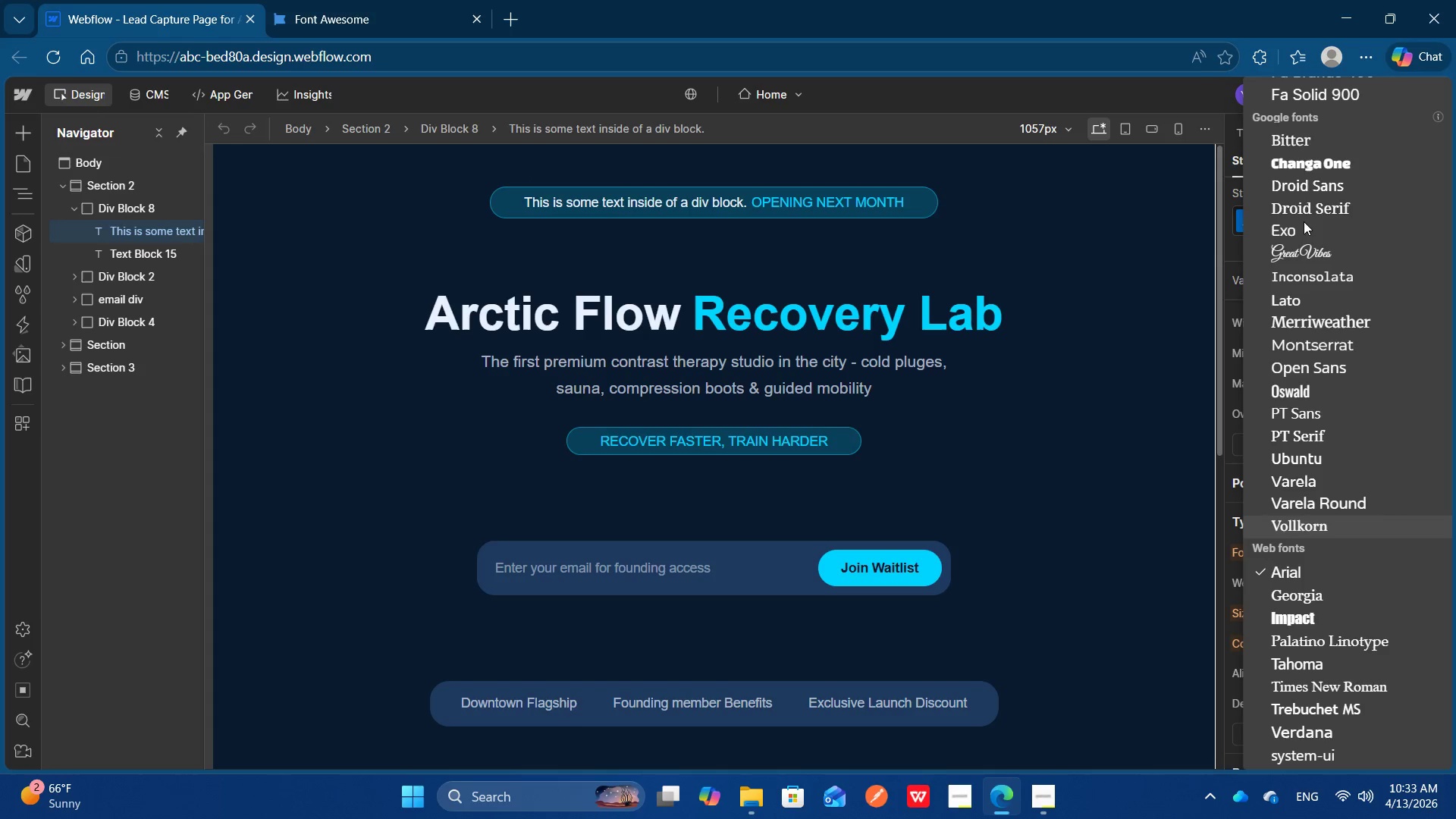 
scroll: coordinate [1294, 161], scroll_direction: up, amount: 1.0
 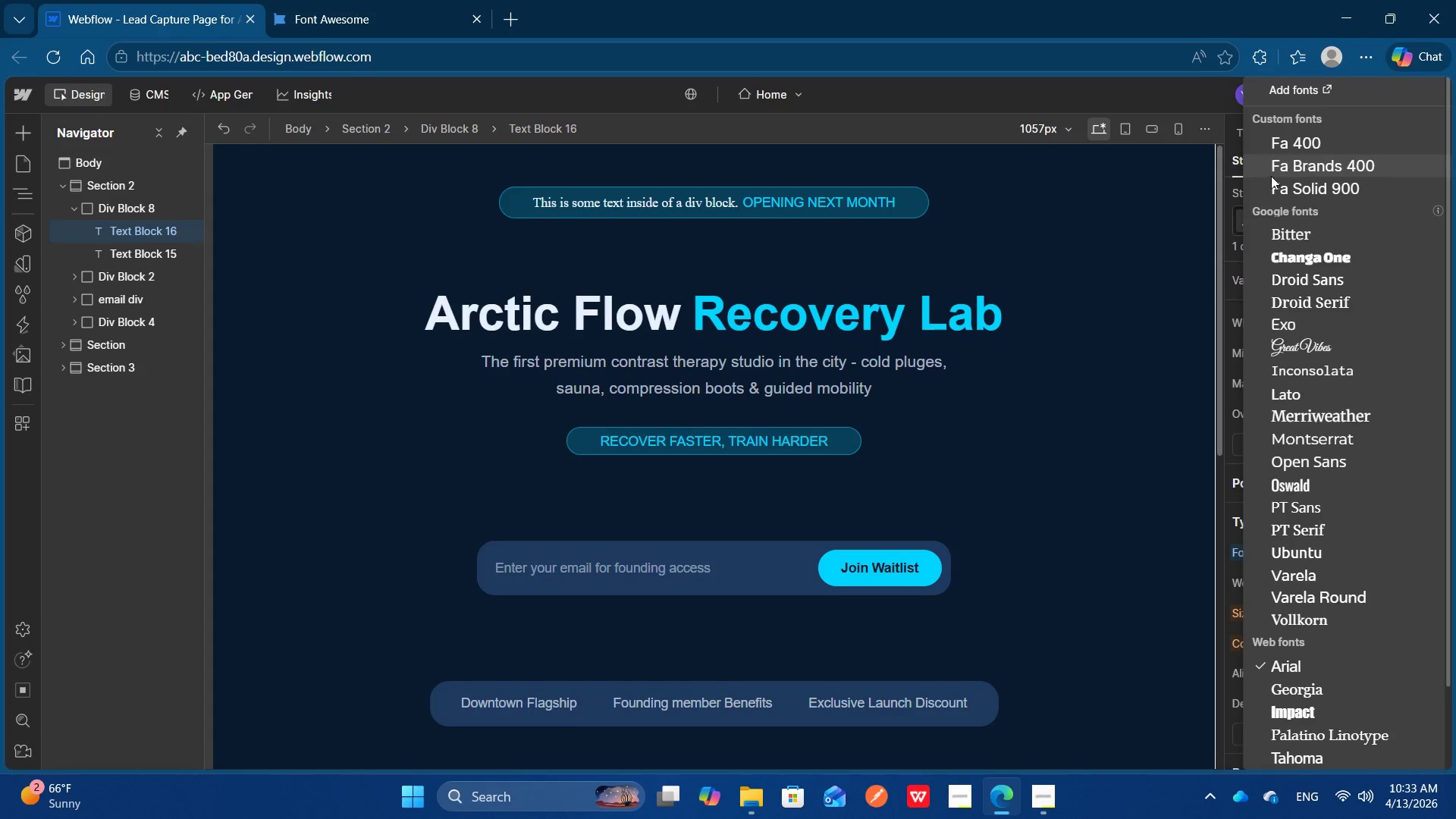 
left_click([1103, 209])
 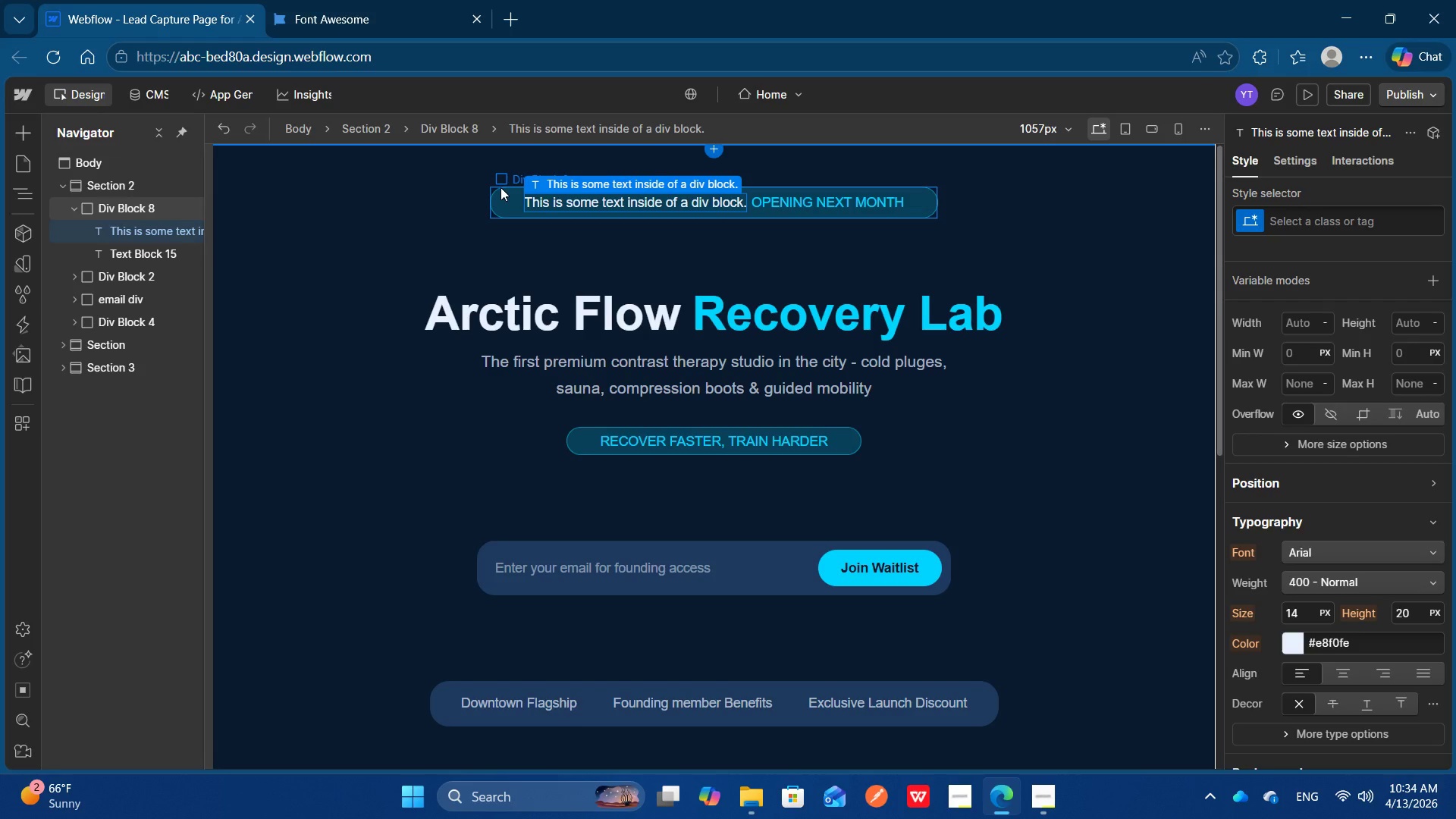 
wait(13.98)
 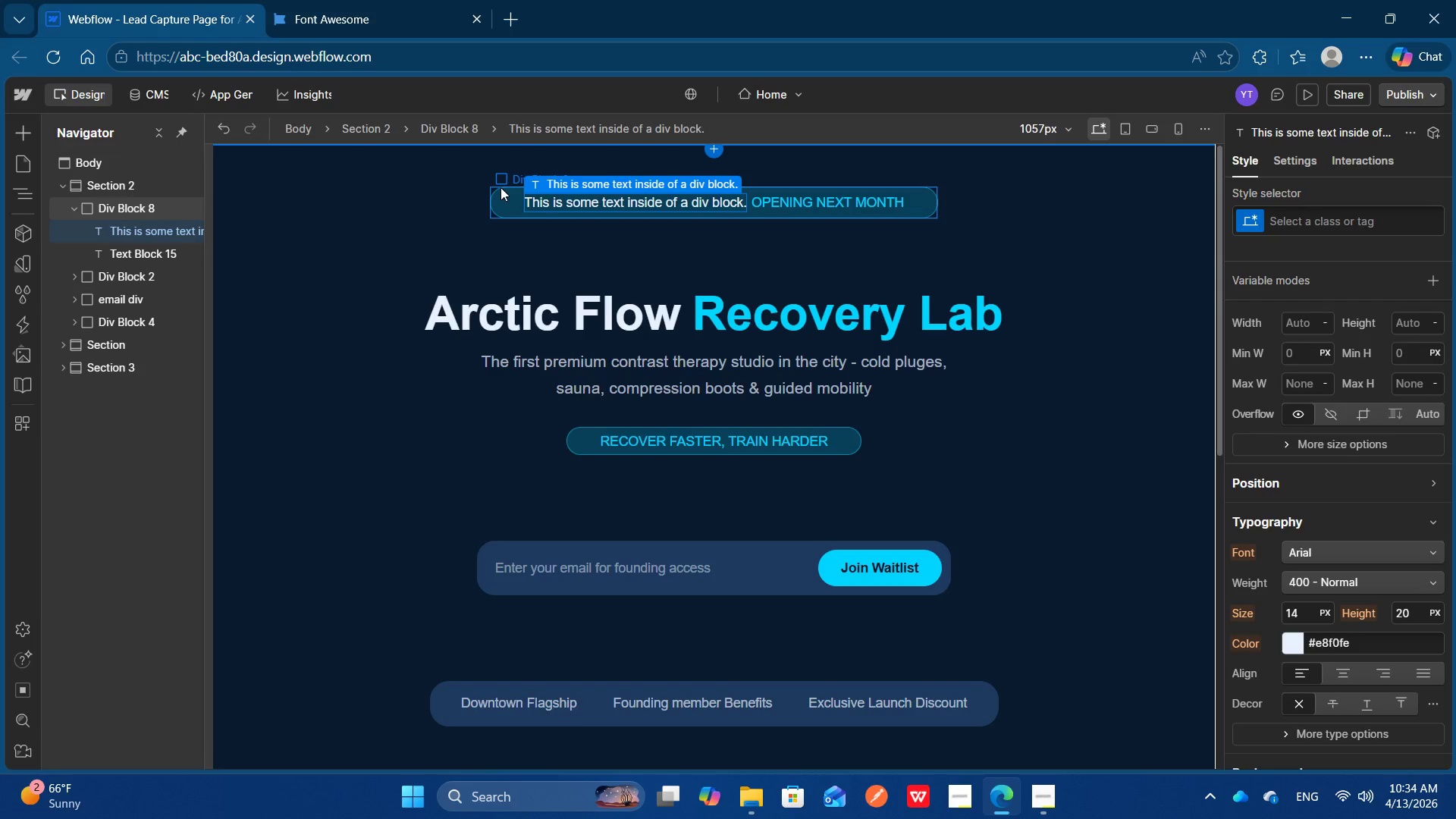 
left_click([300, 0])
 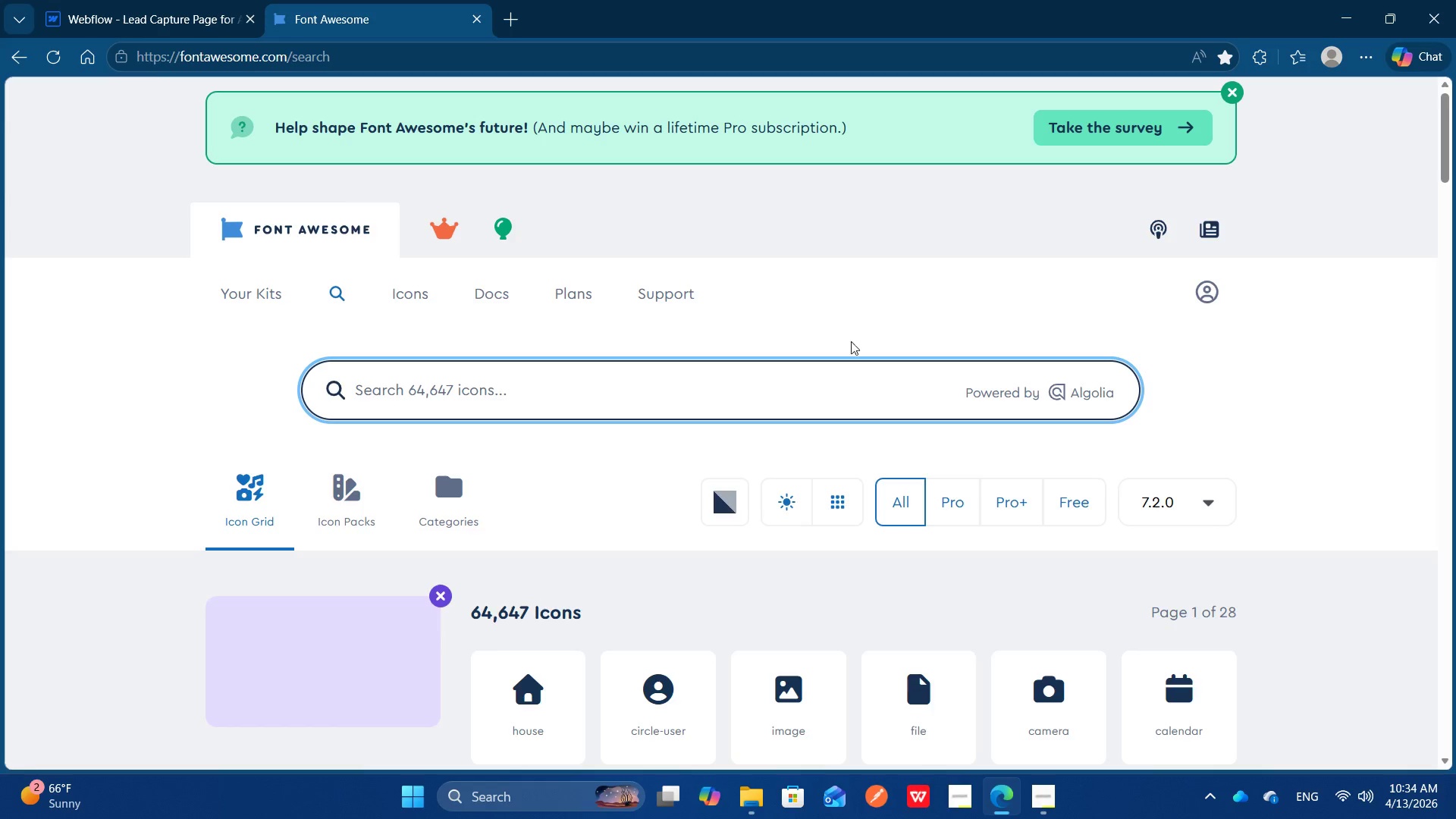 
left_click([849, 391])
 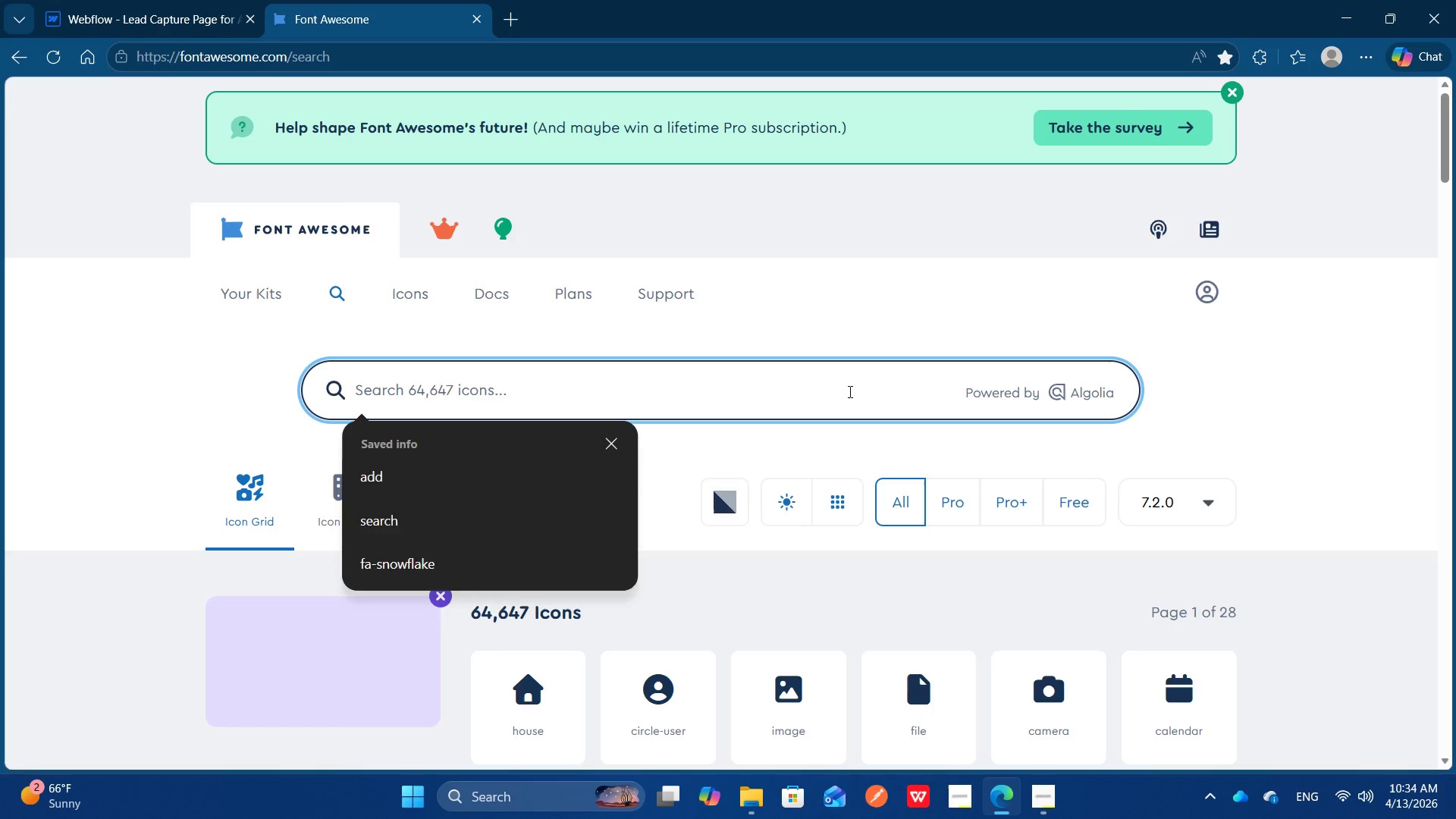 
type(snowflake)
 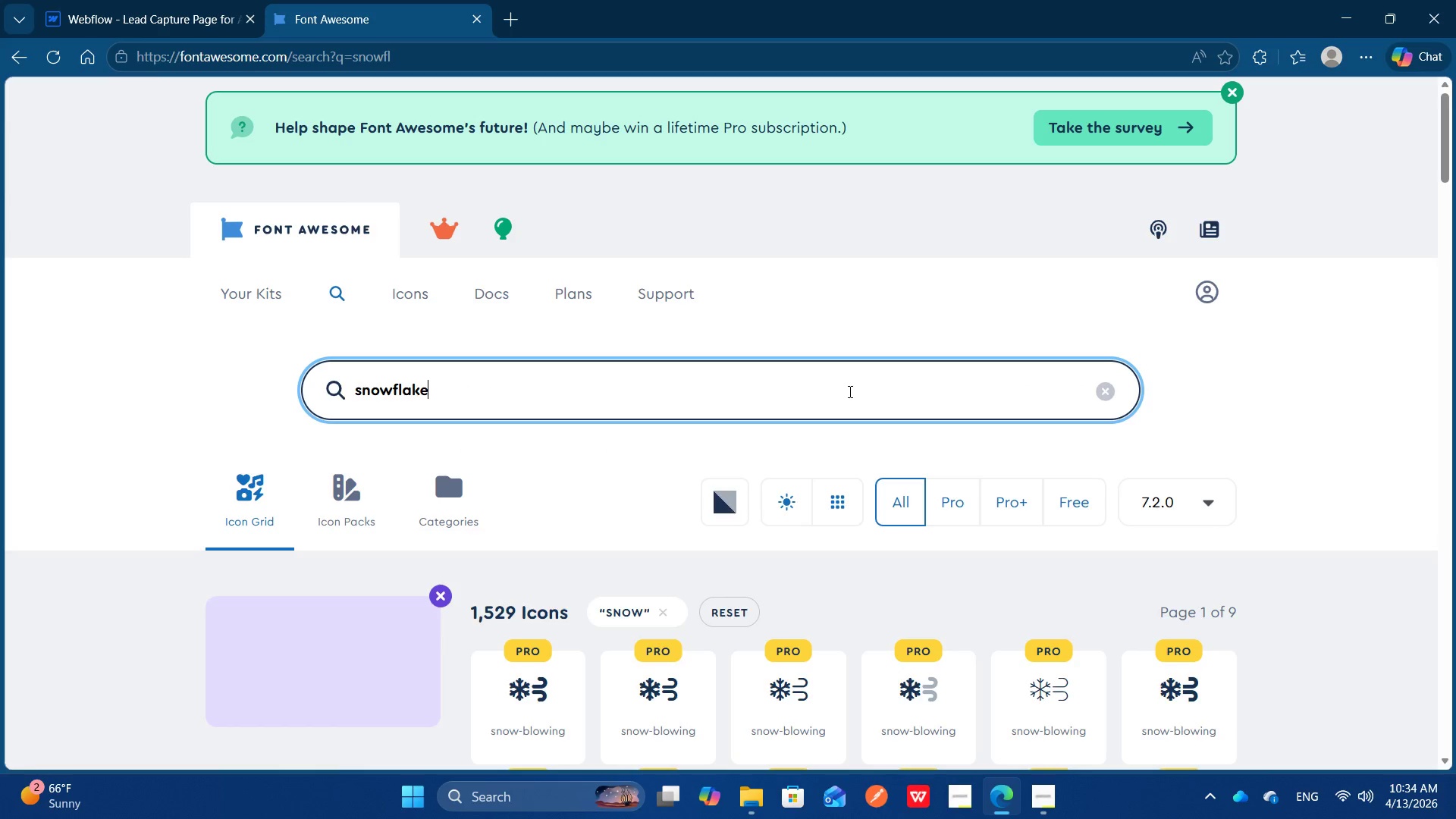 
key(Enter)
 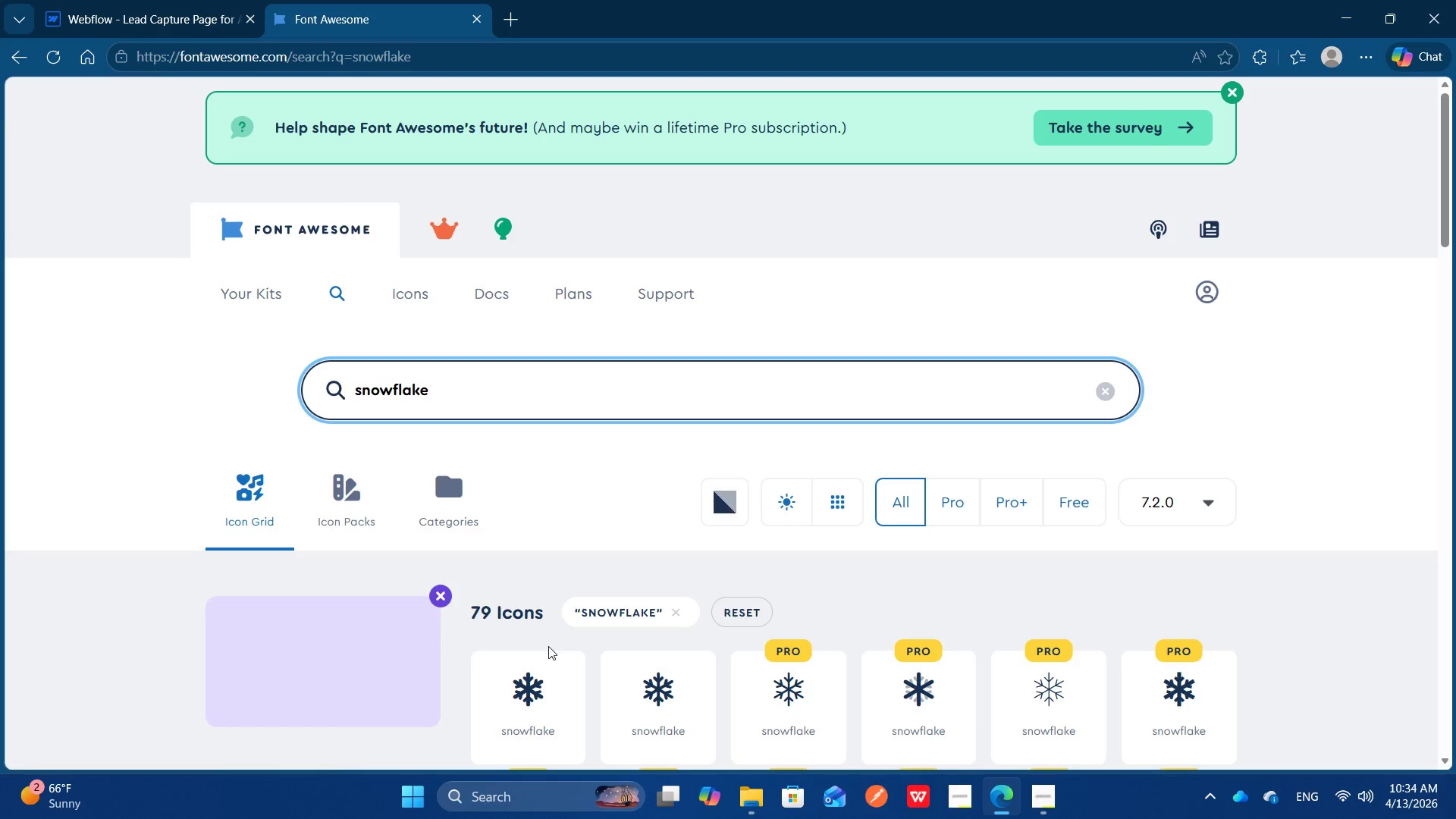 
left_click([546, 679])
 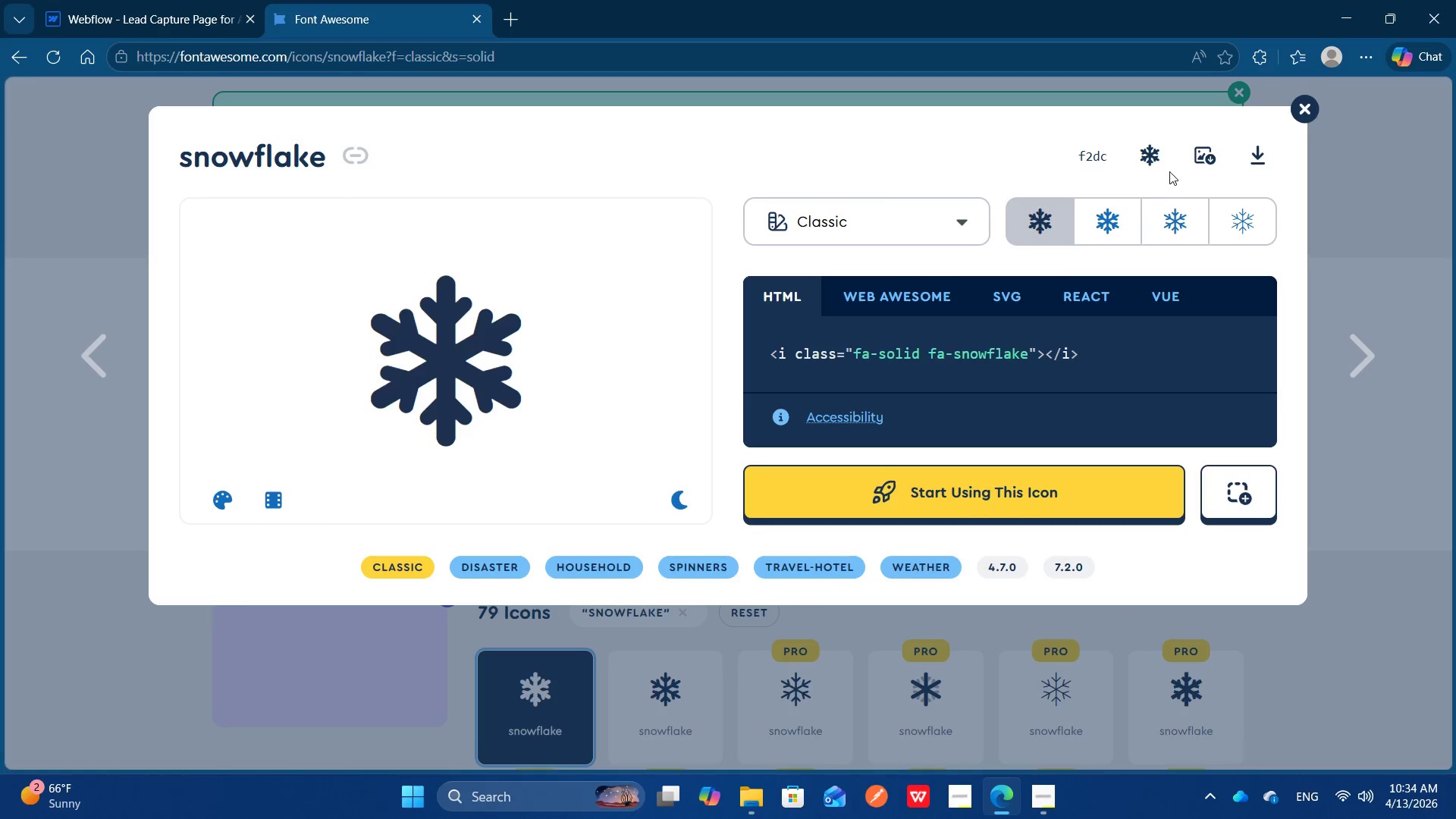 
left_click([1159, 161])
 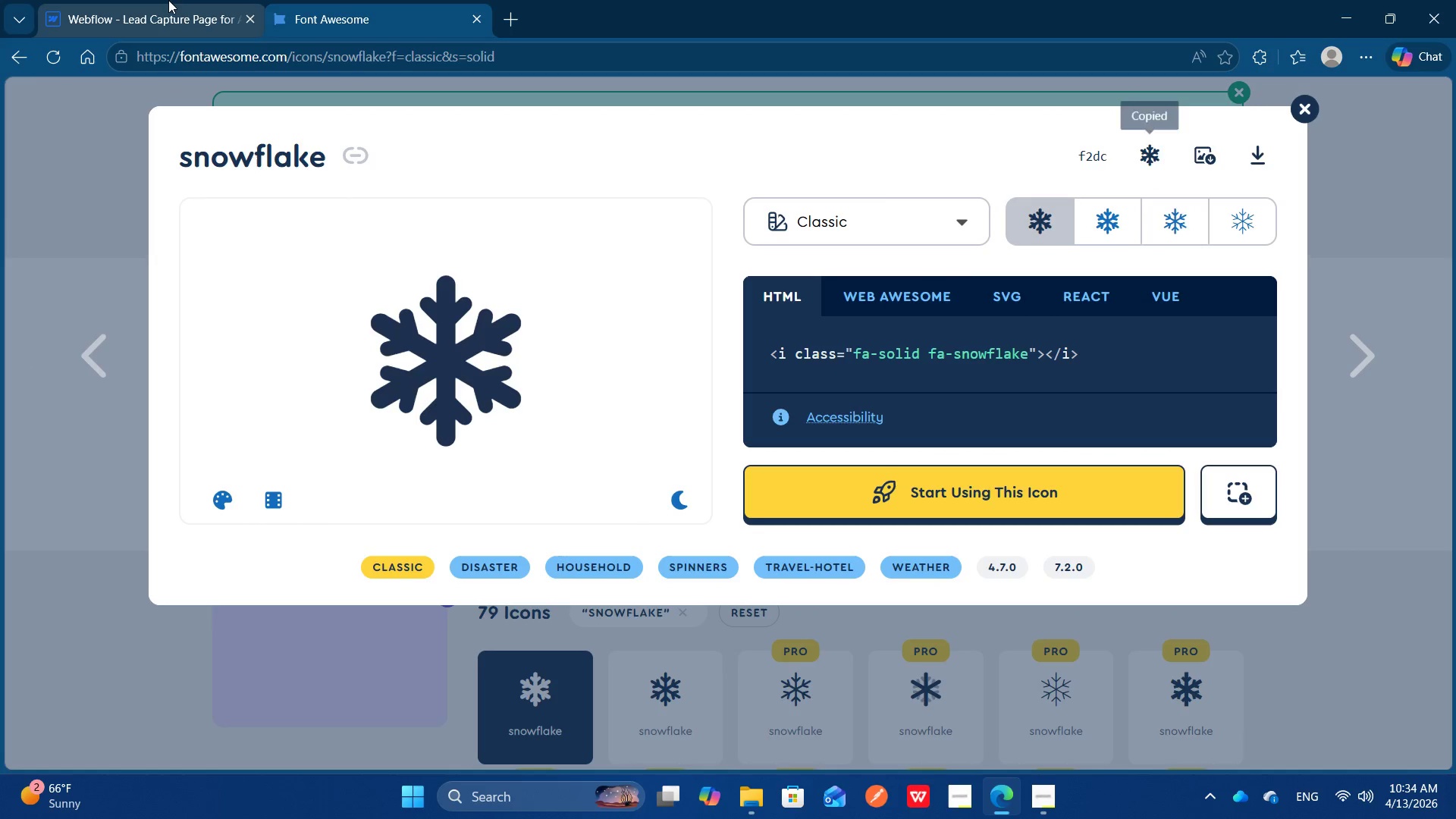 
left_click([168, 0])
 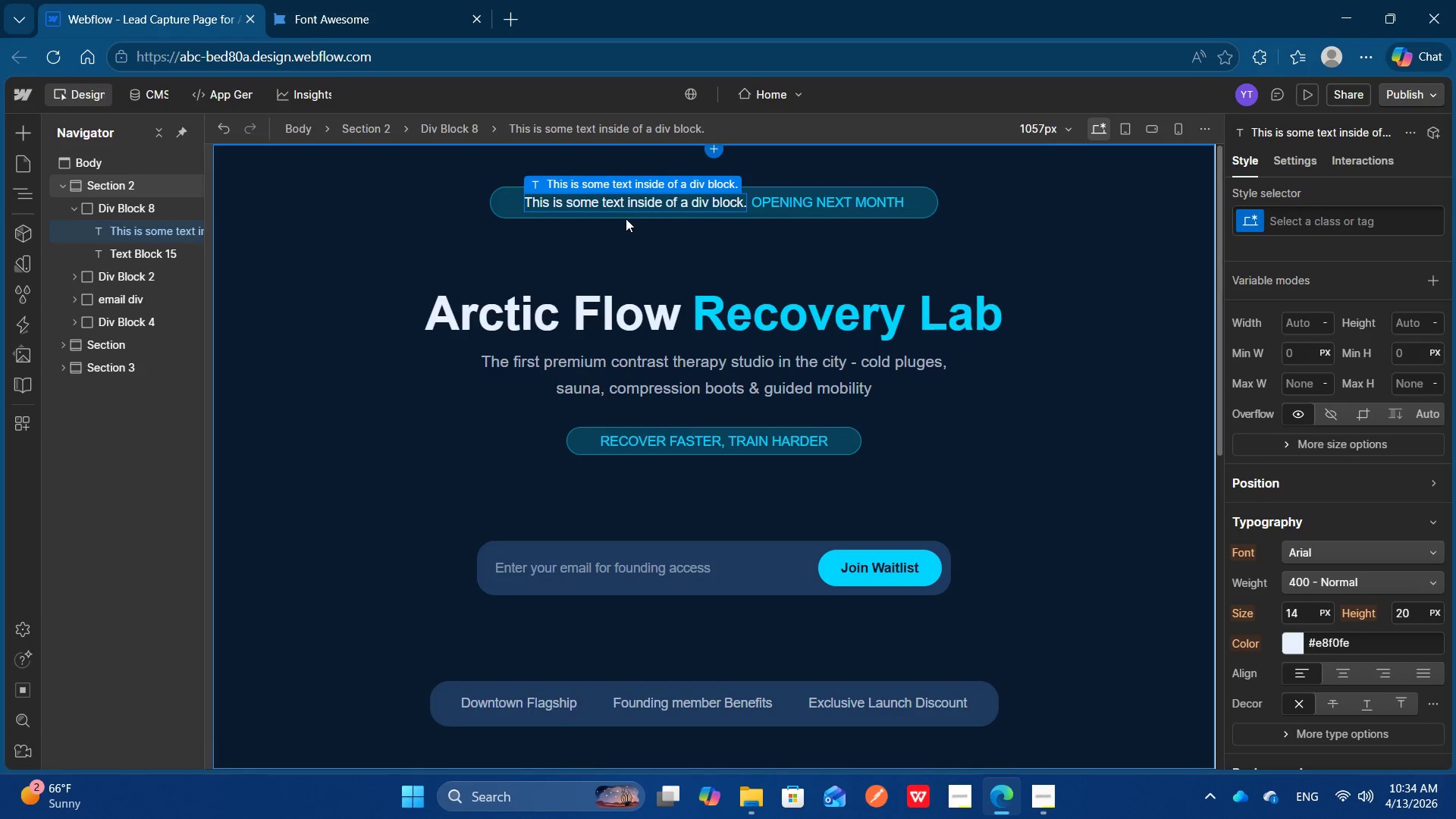 
double_click([626, 202])
 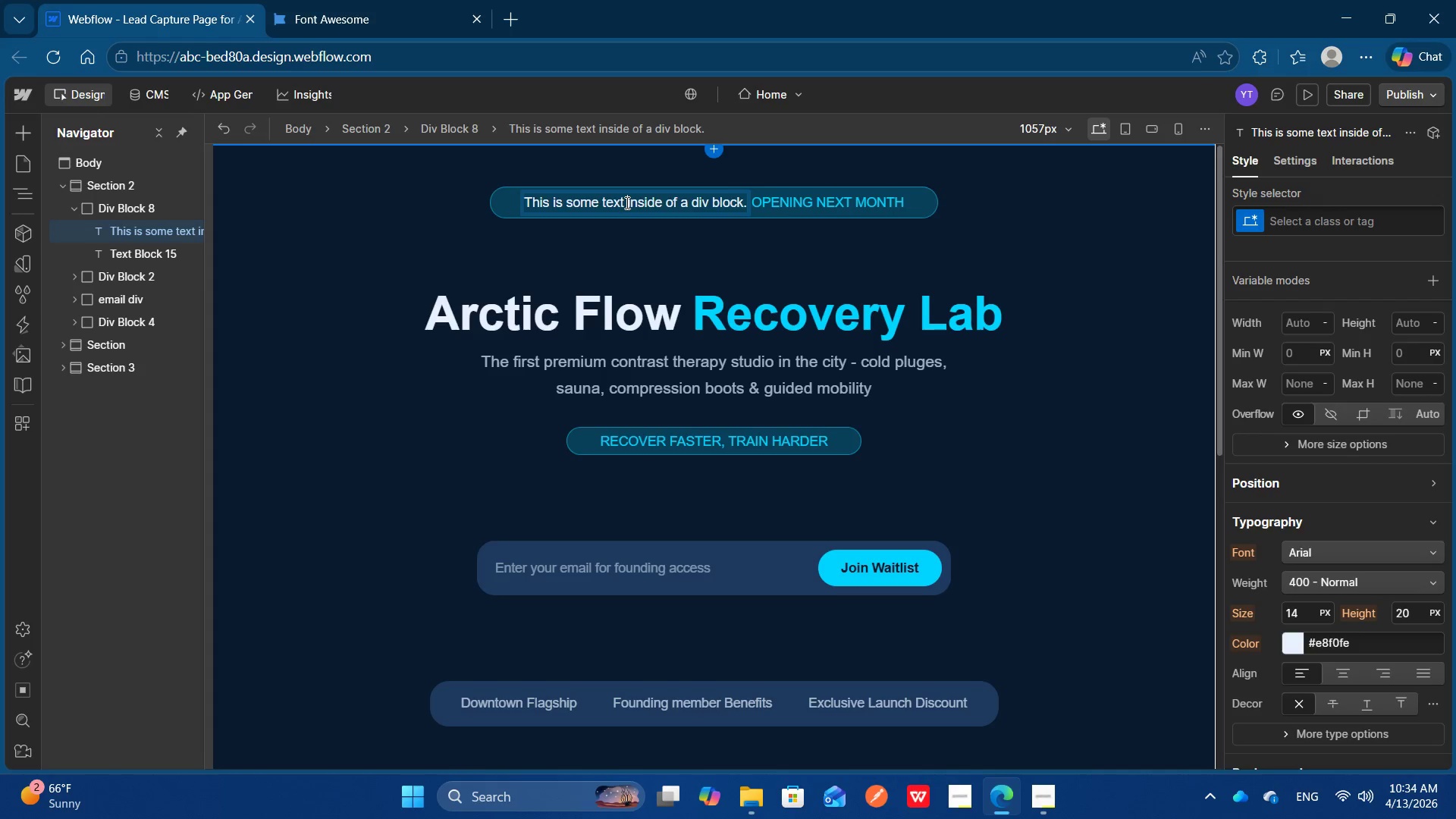 
key(Control+A)
 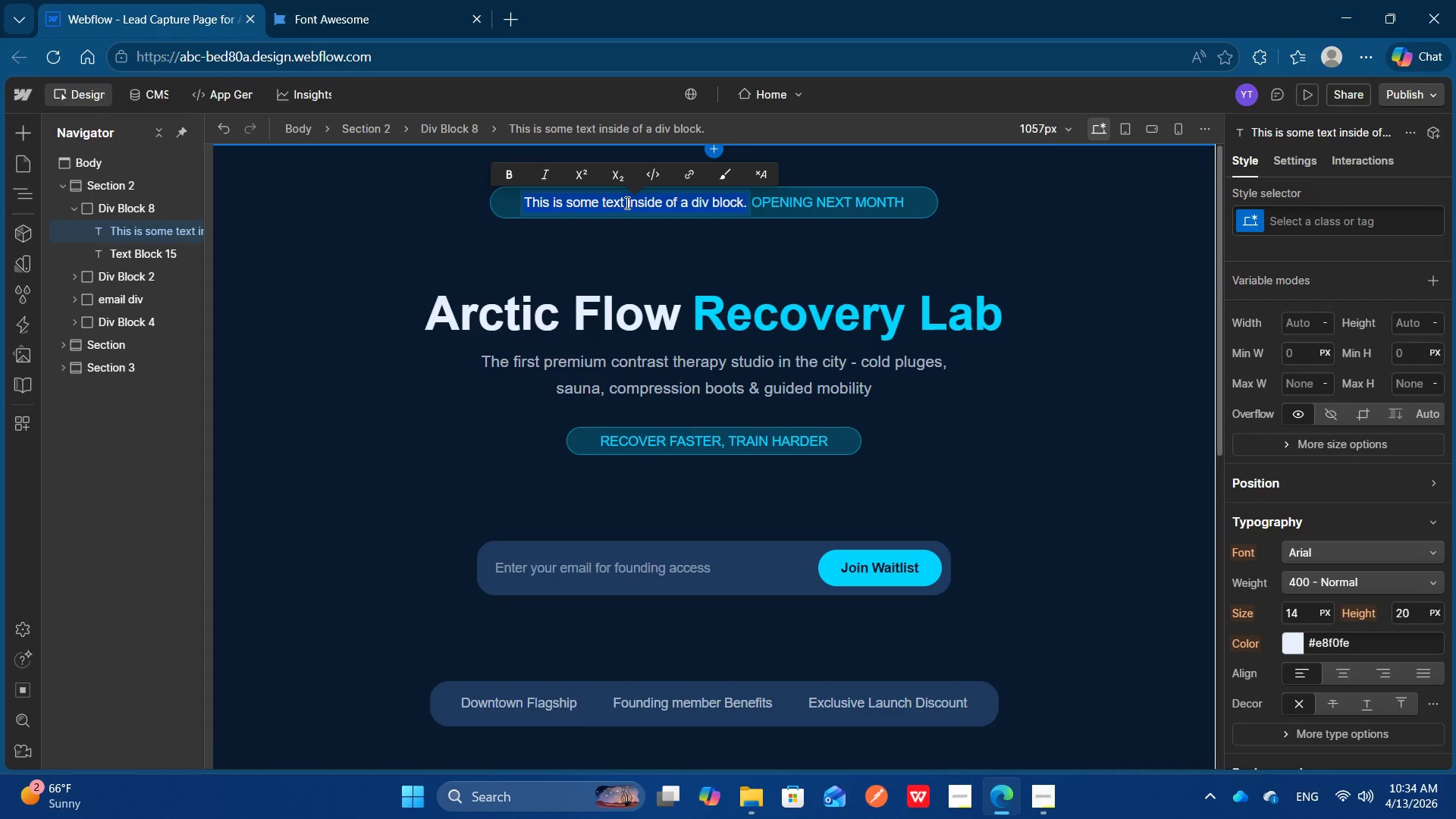 
key(Control+V)
 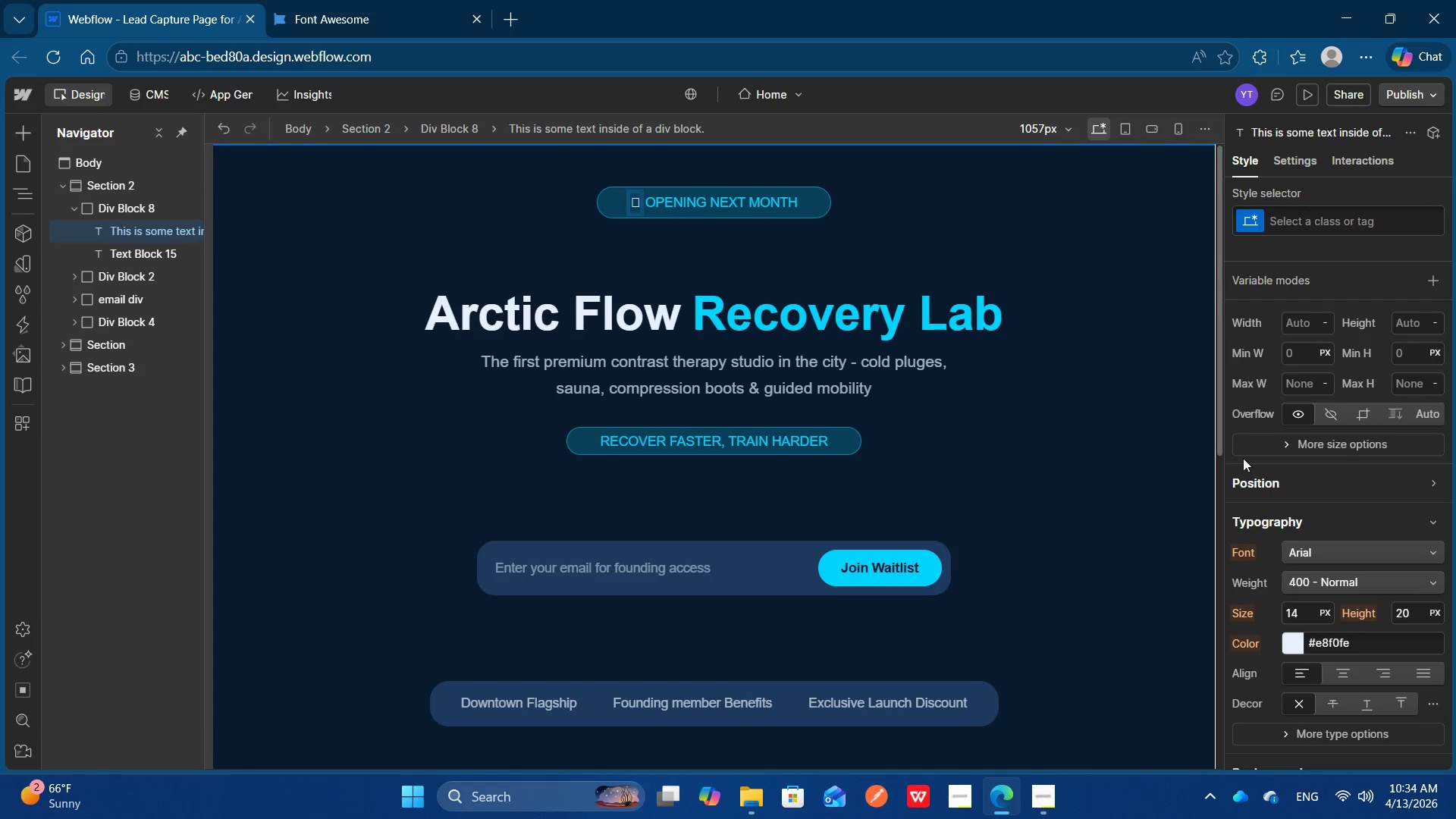 
left_click([1336, 555])
 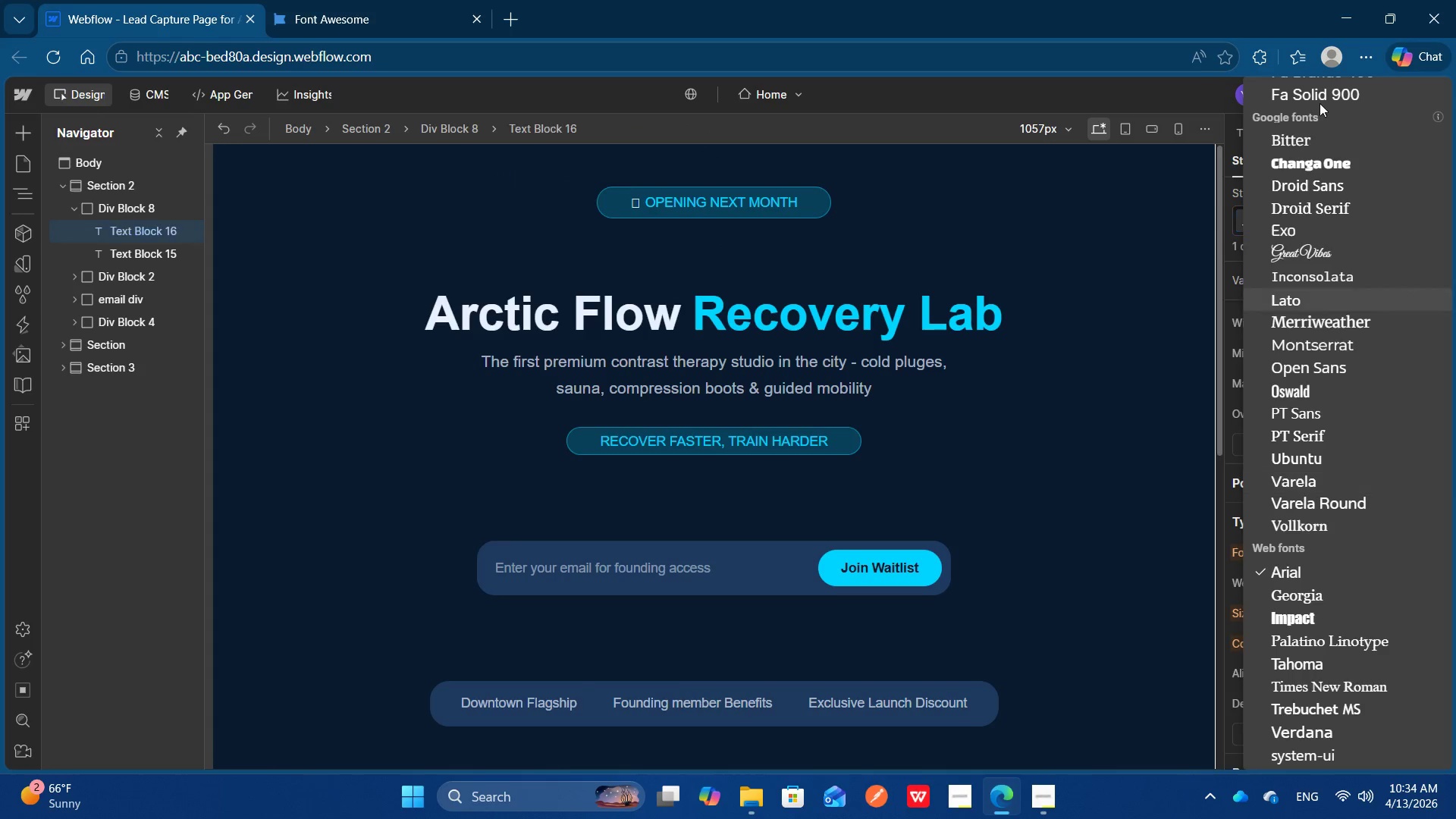 
left_click([1320, 103])
 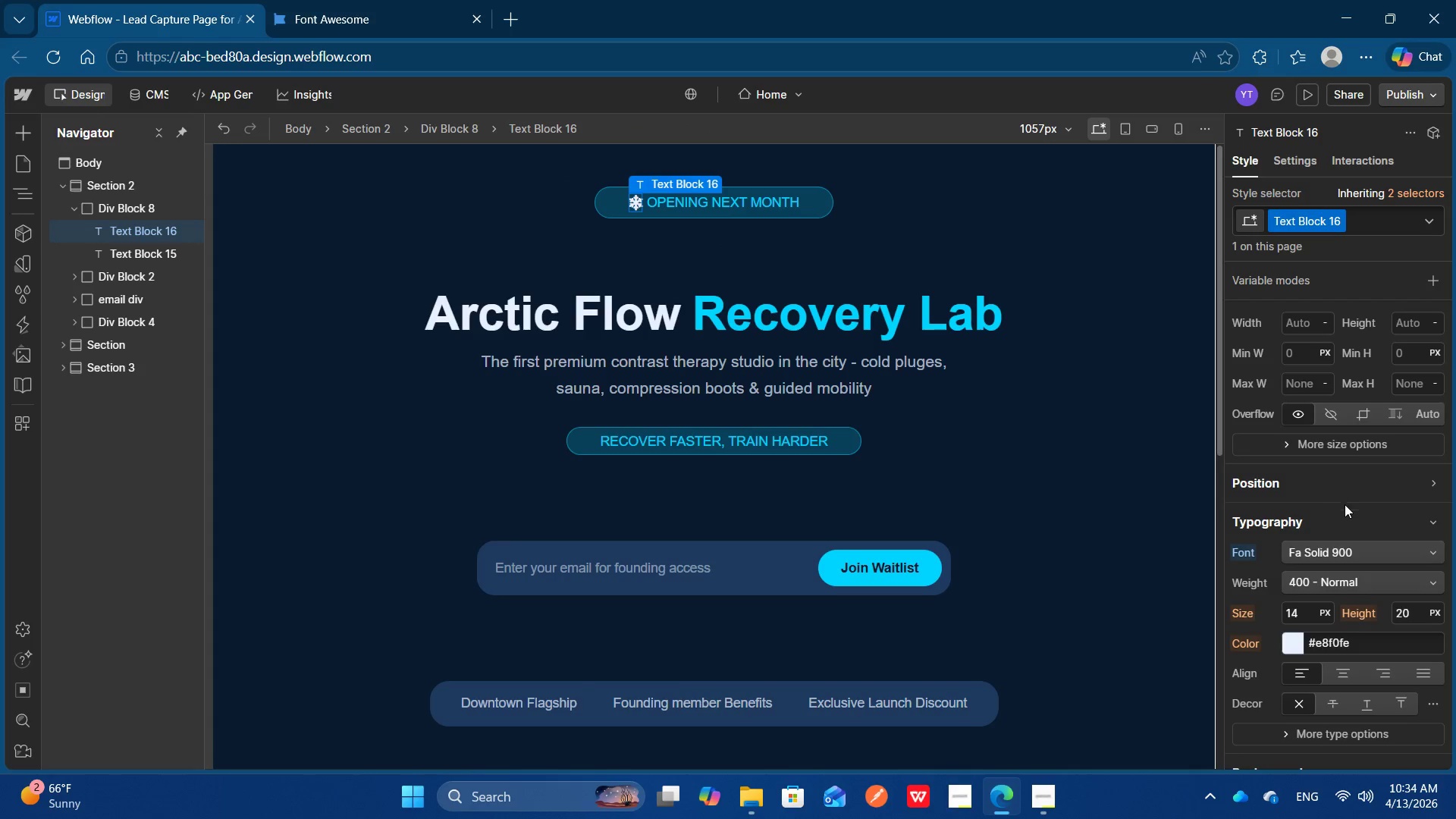 
left_click([1356, 540])
 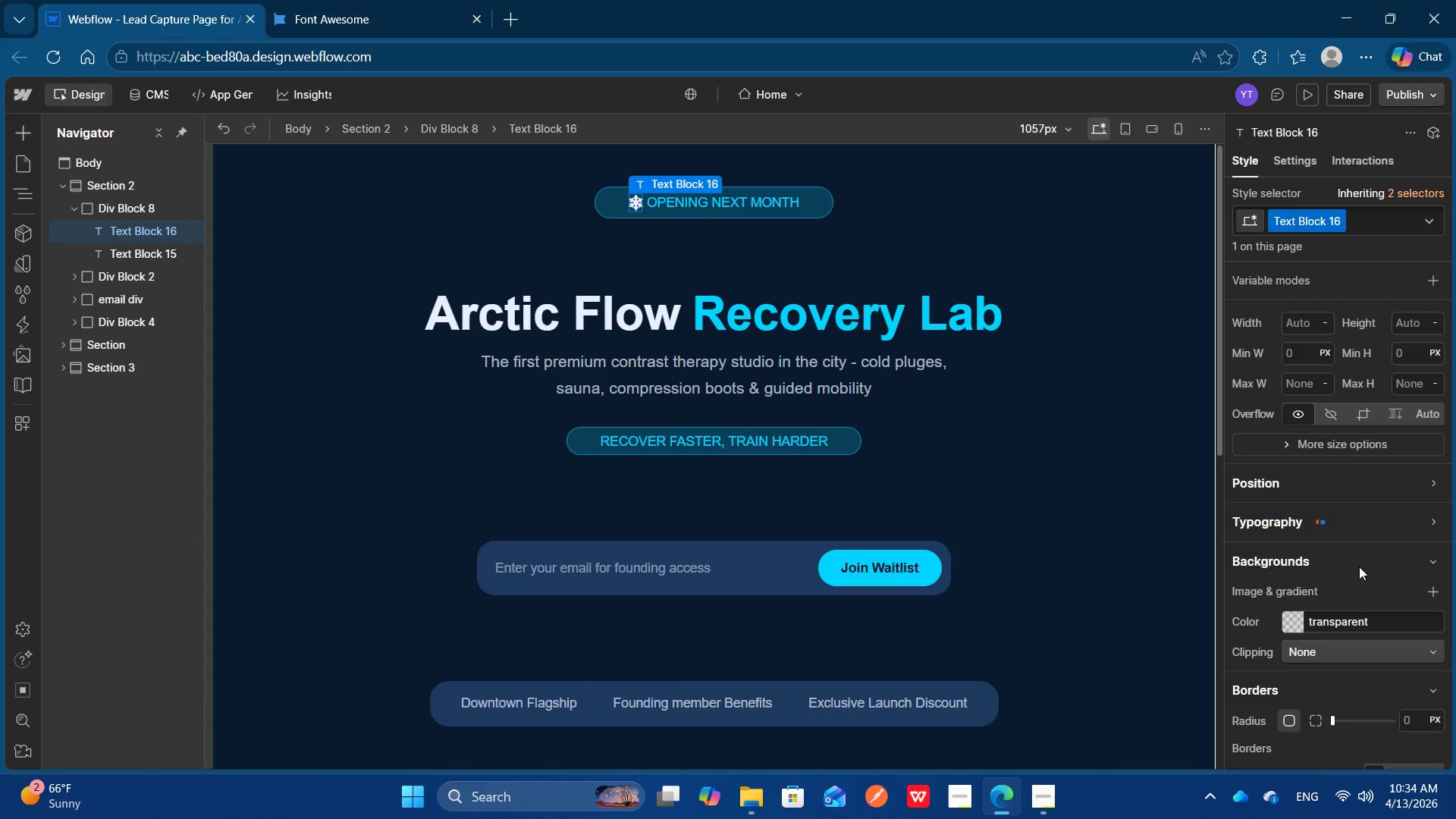 
left_click([1362, 510])
 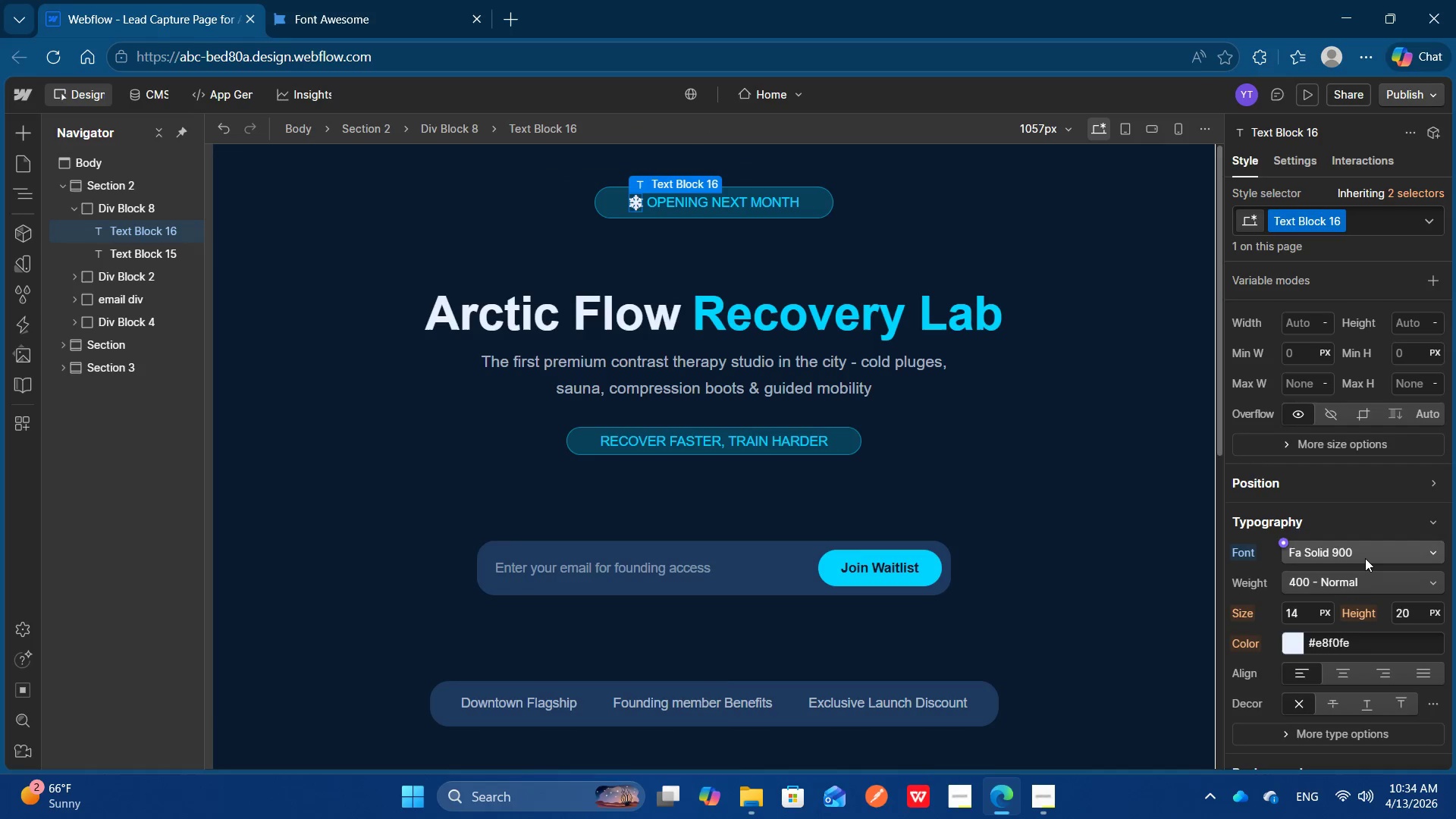 
left_click([1365, 558])
 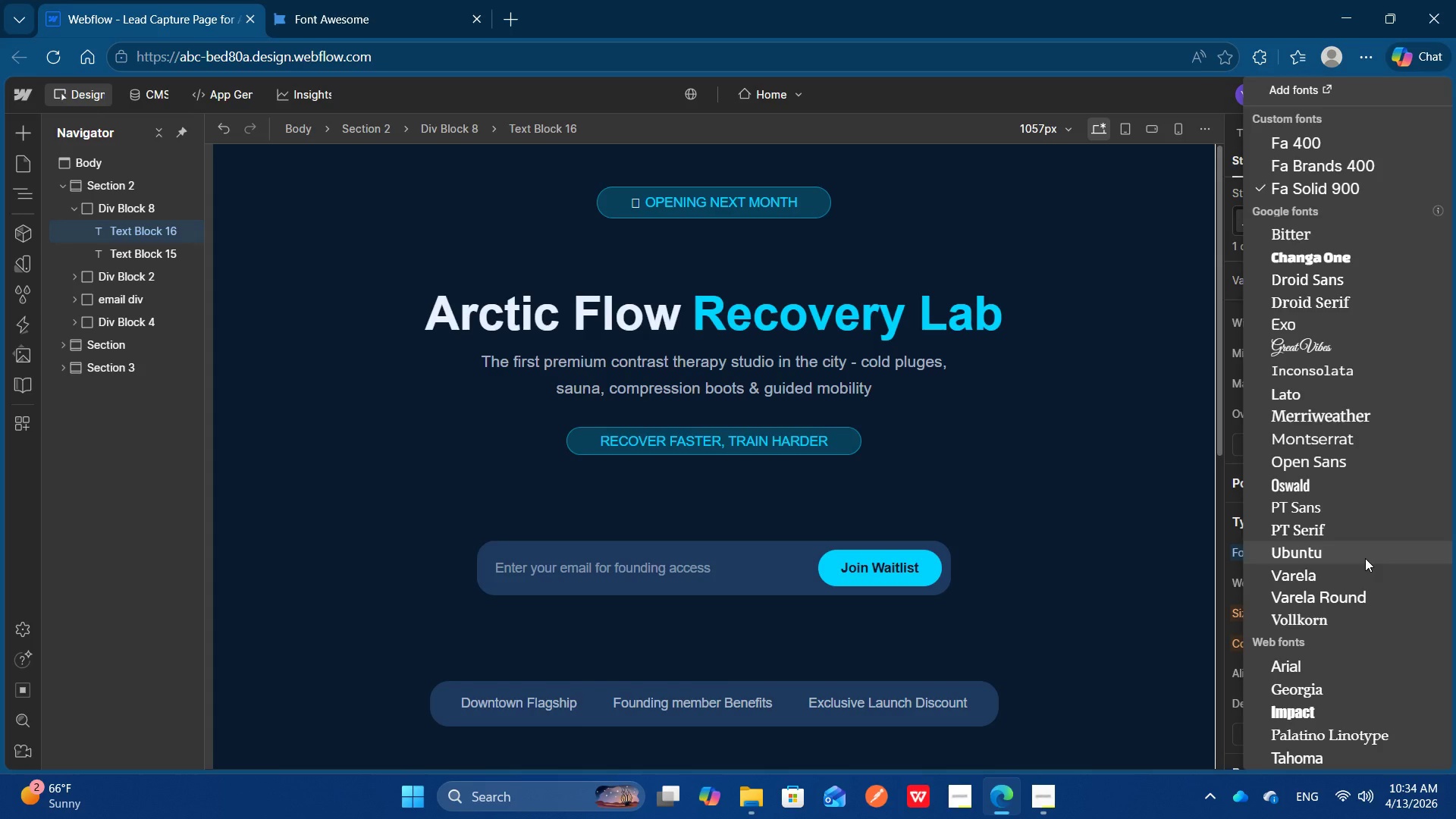 
scroll: coordinate [1365, 558], scroll_direction: up, amount: 3.0
 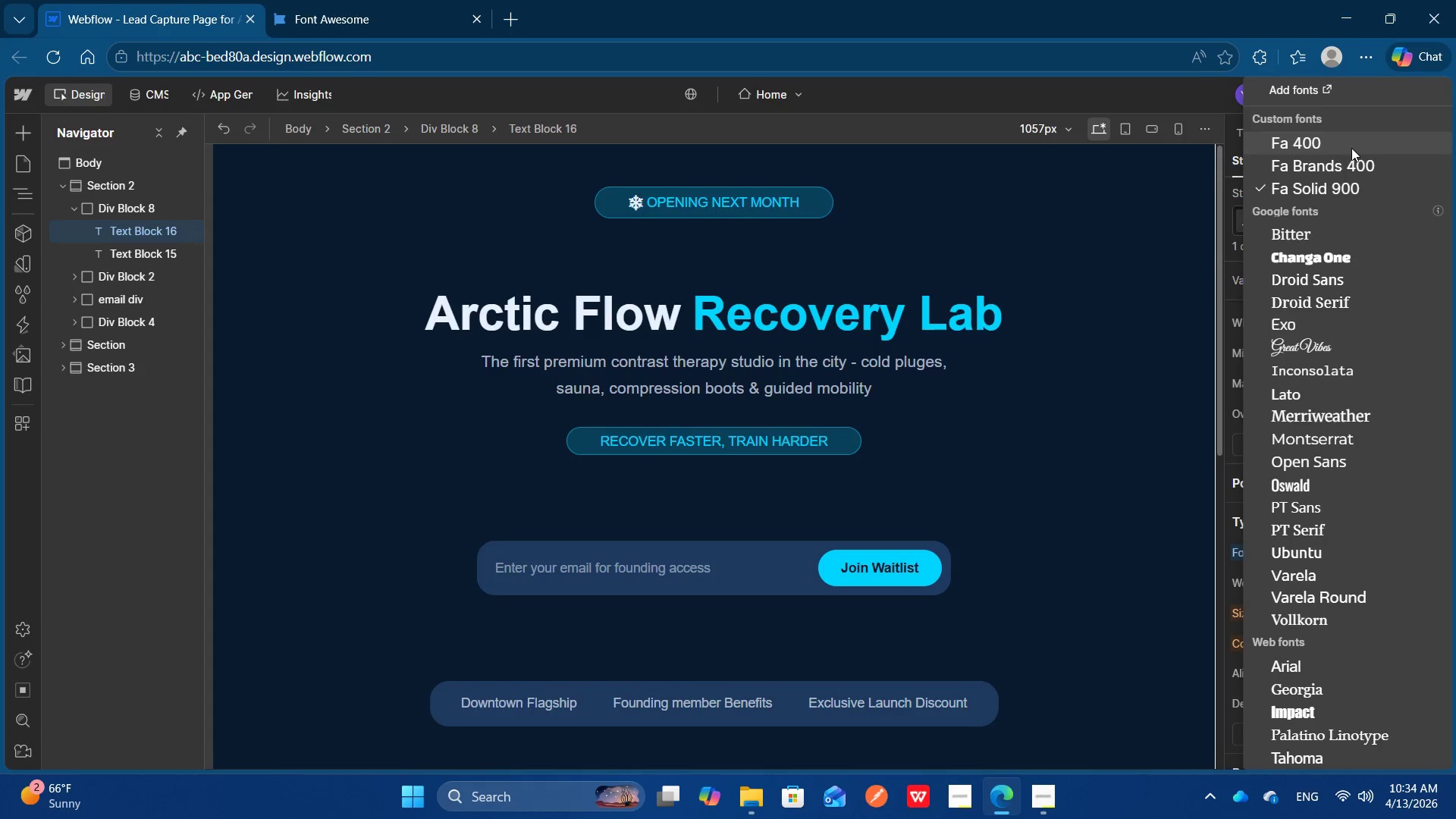 
left_click([1351, 148])
 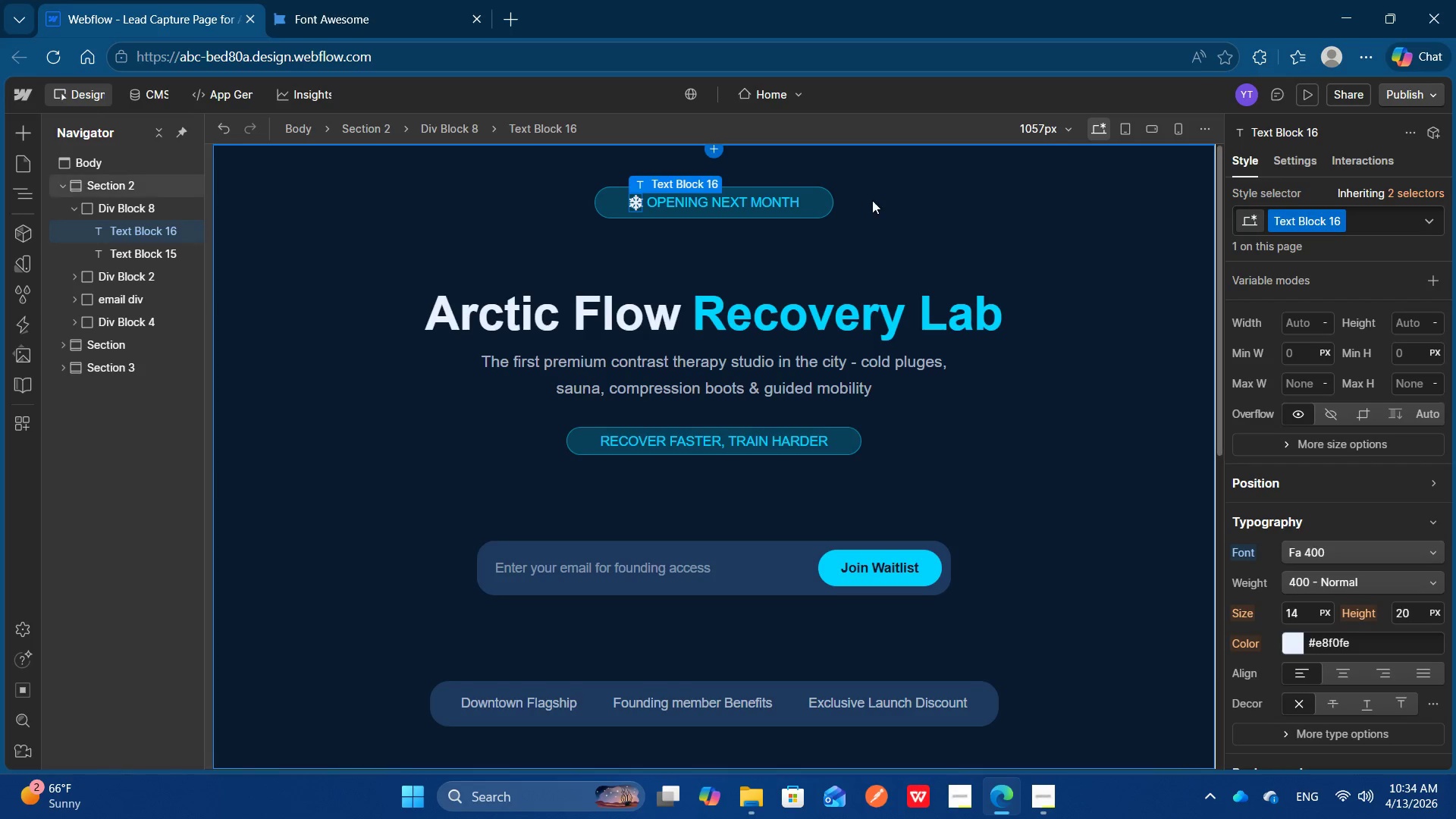 
left_click([872, 200])
 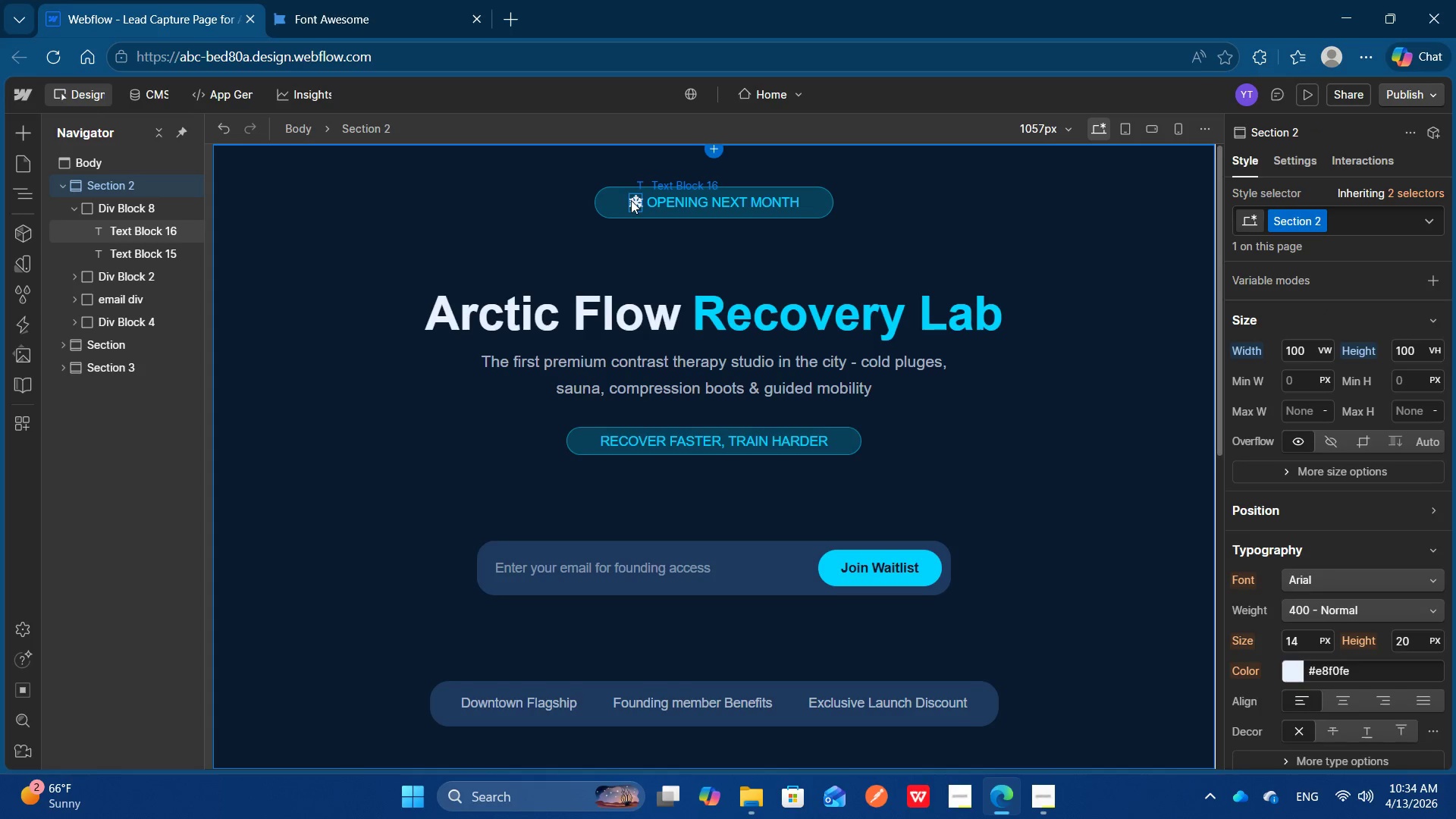 
left_click([631, 200])
 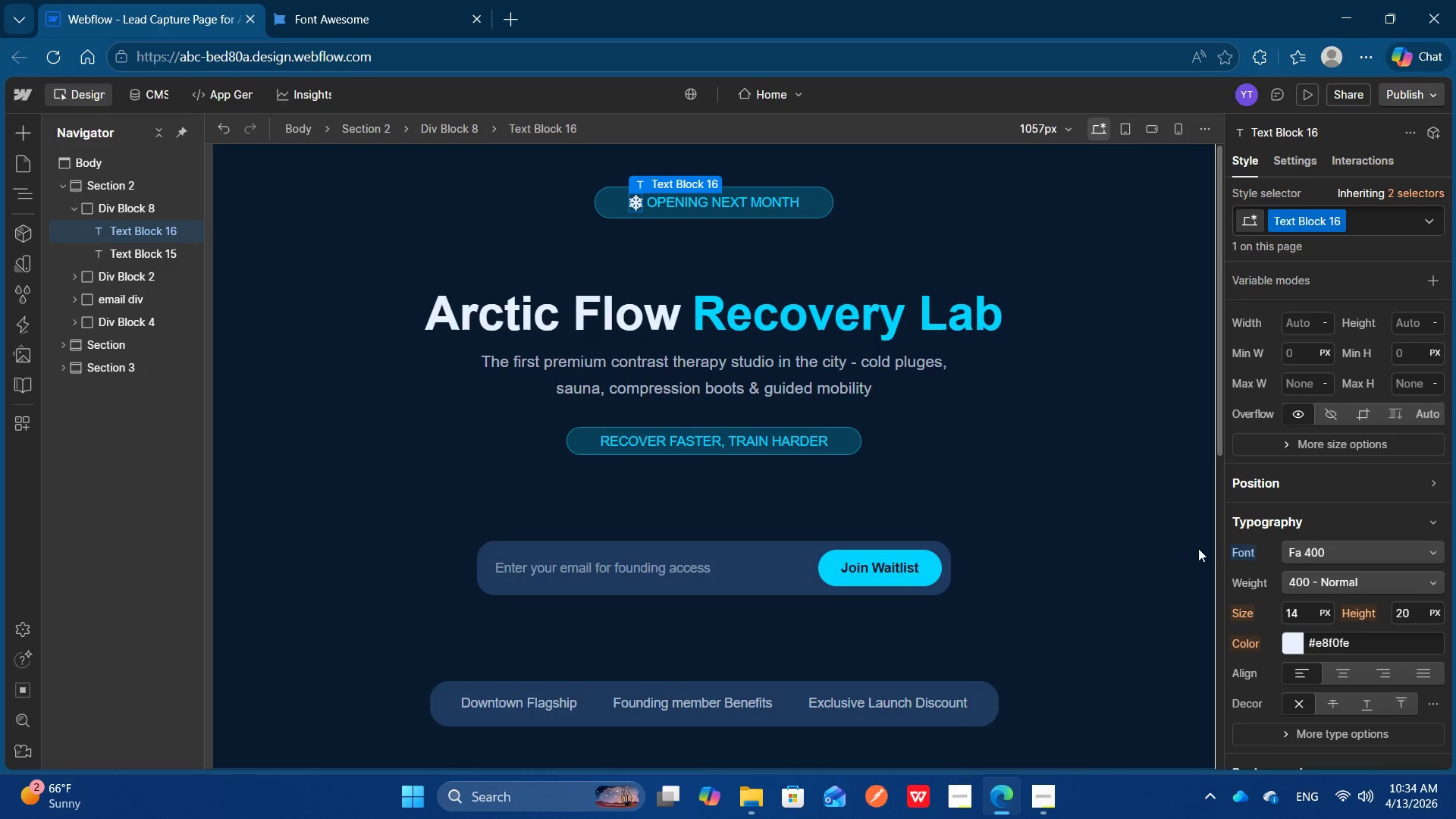 
left_click([707, 202])
 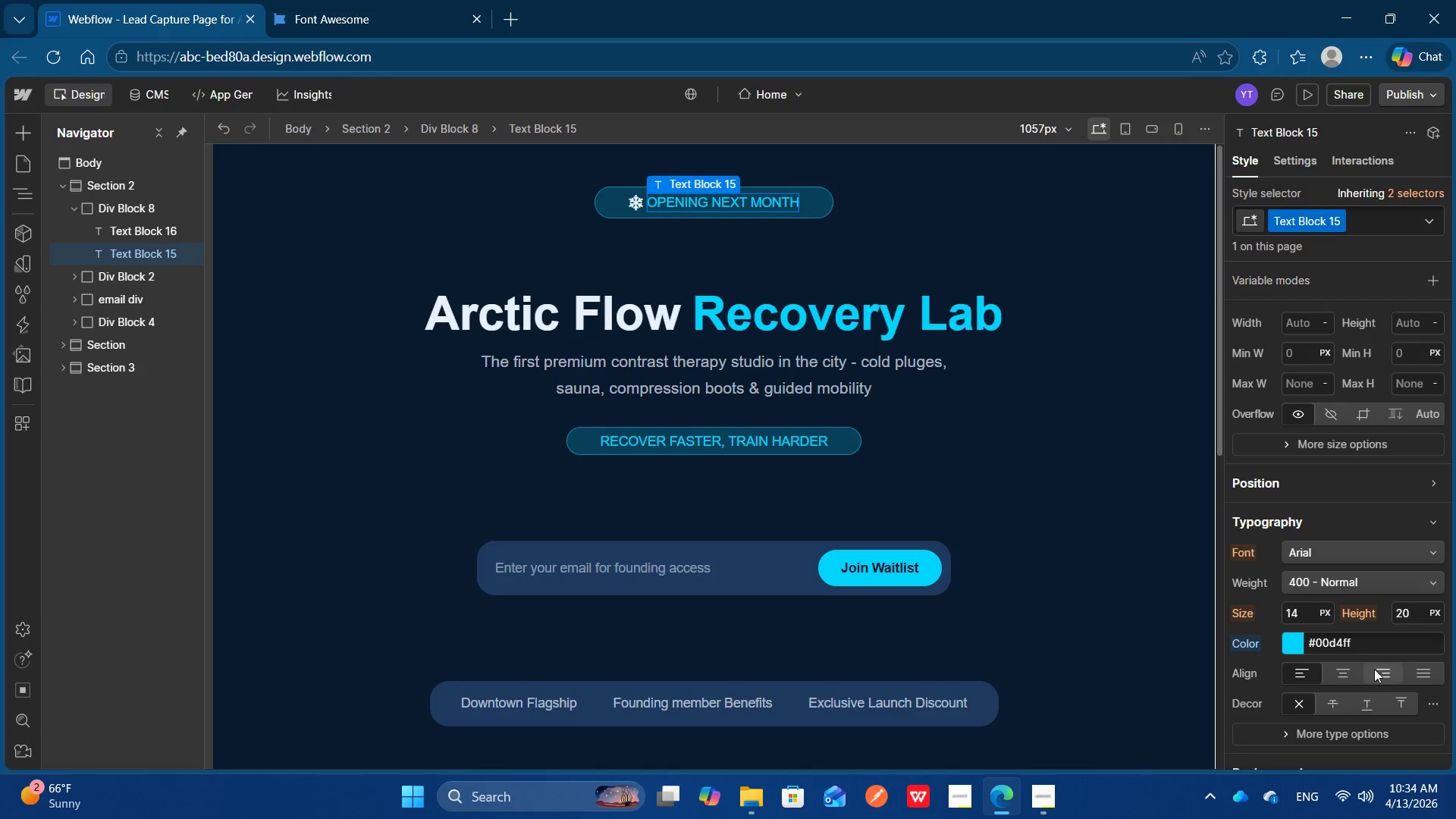 
left_click([1381, 648])
 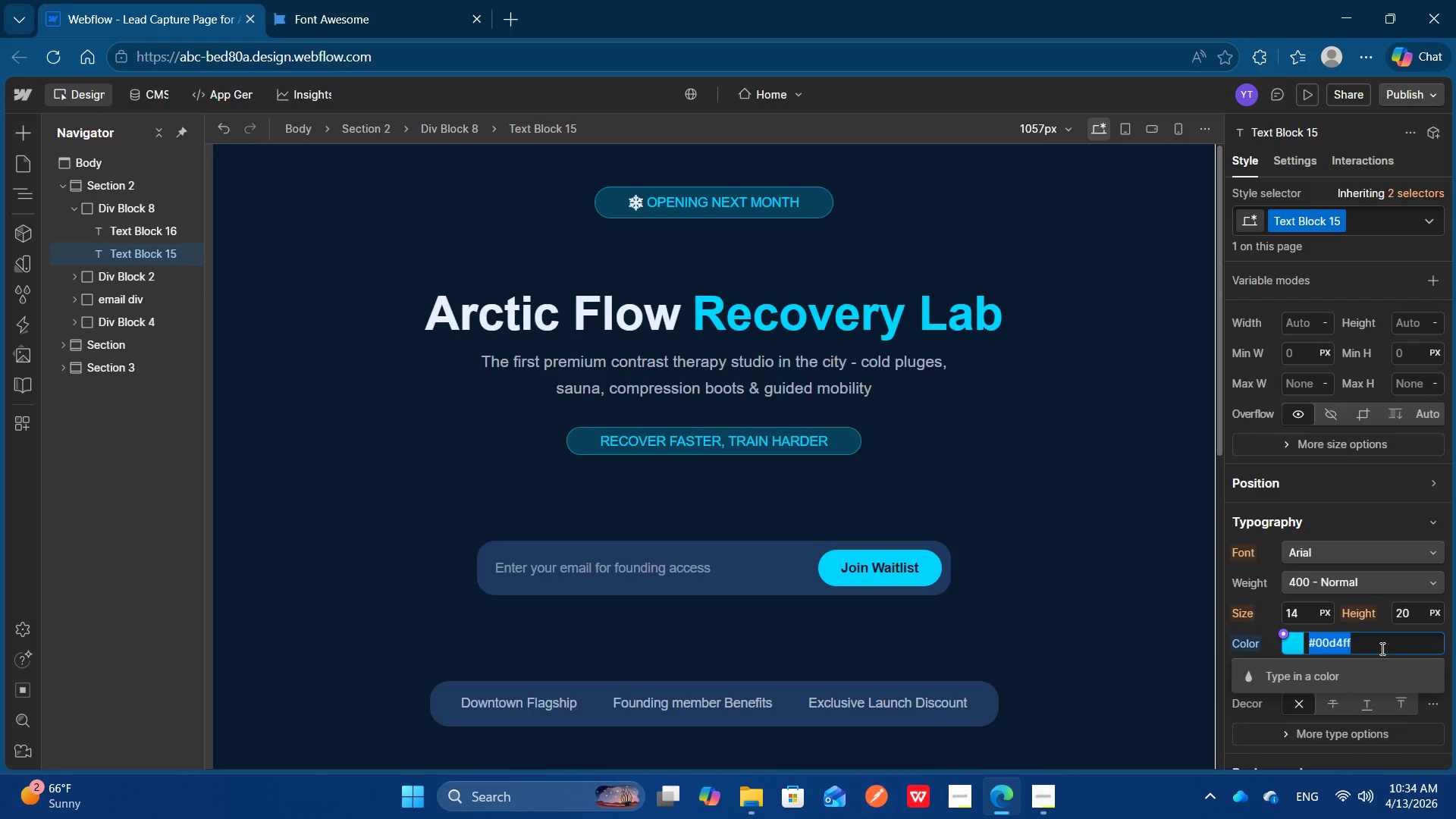 
key(Control+C)
 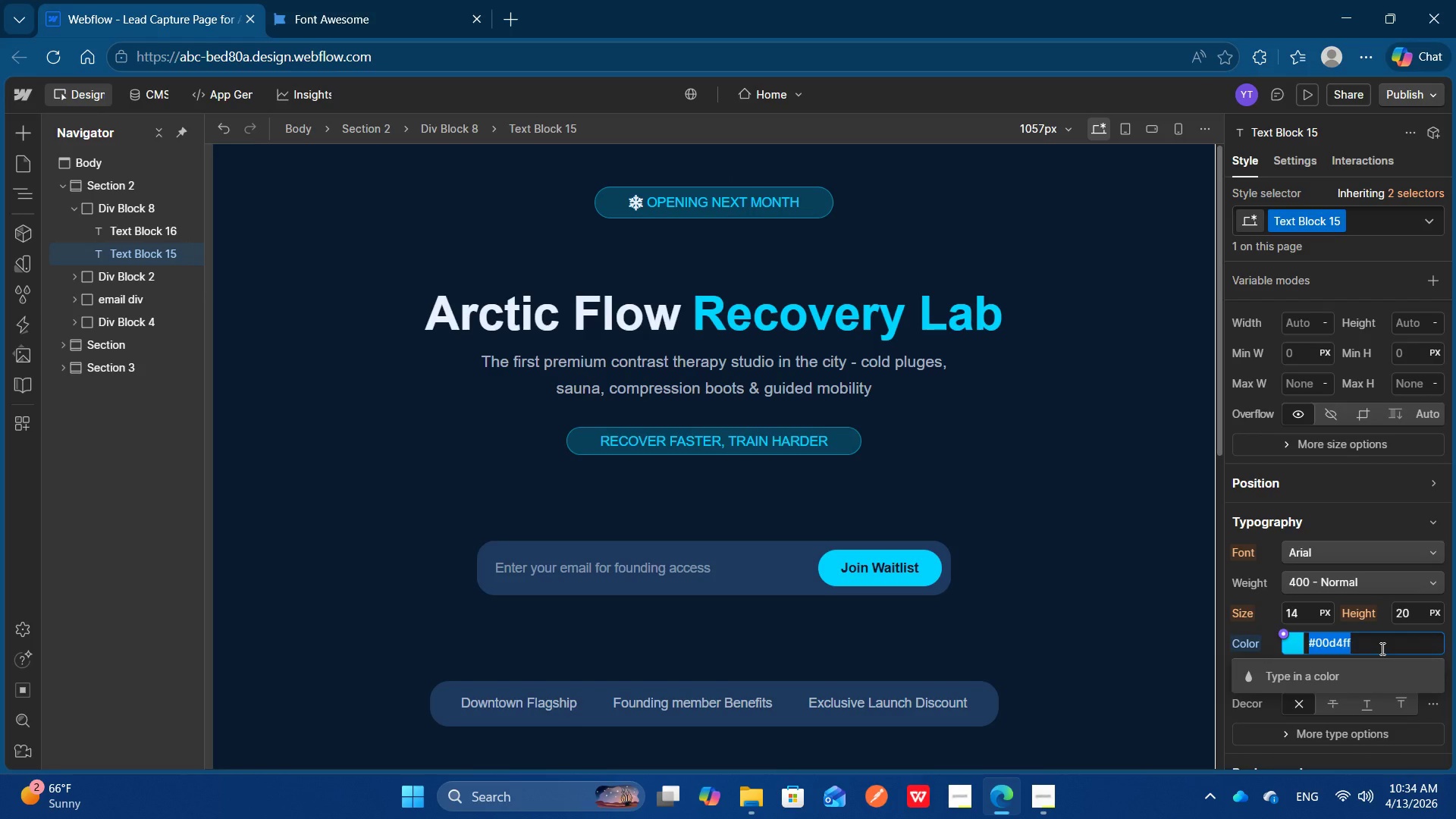 
key(Control+C)
 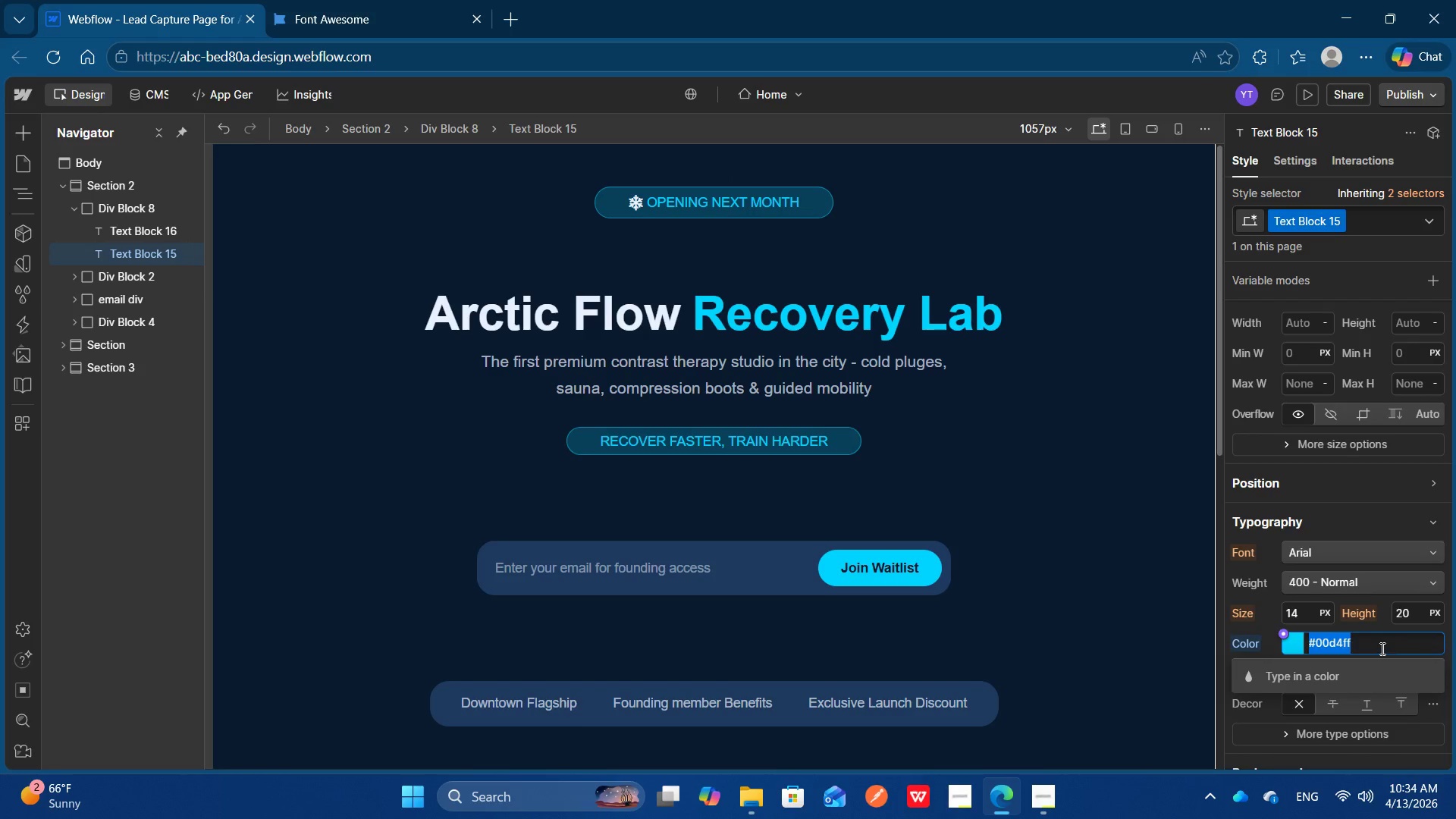 
key(Control+C)
 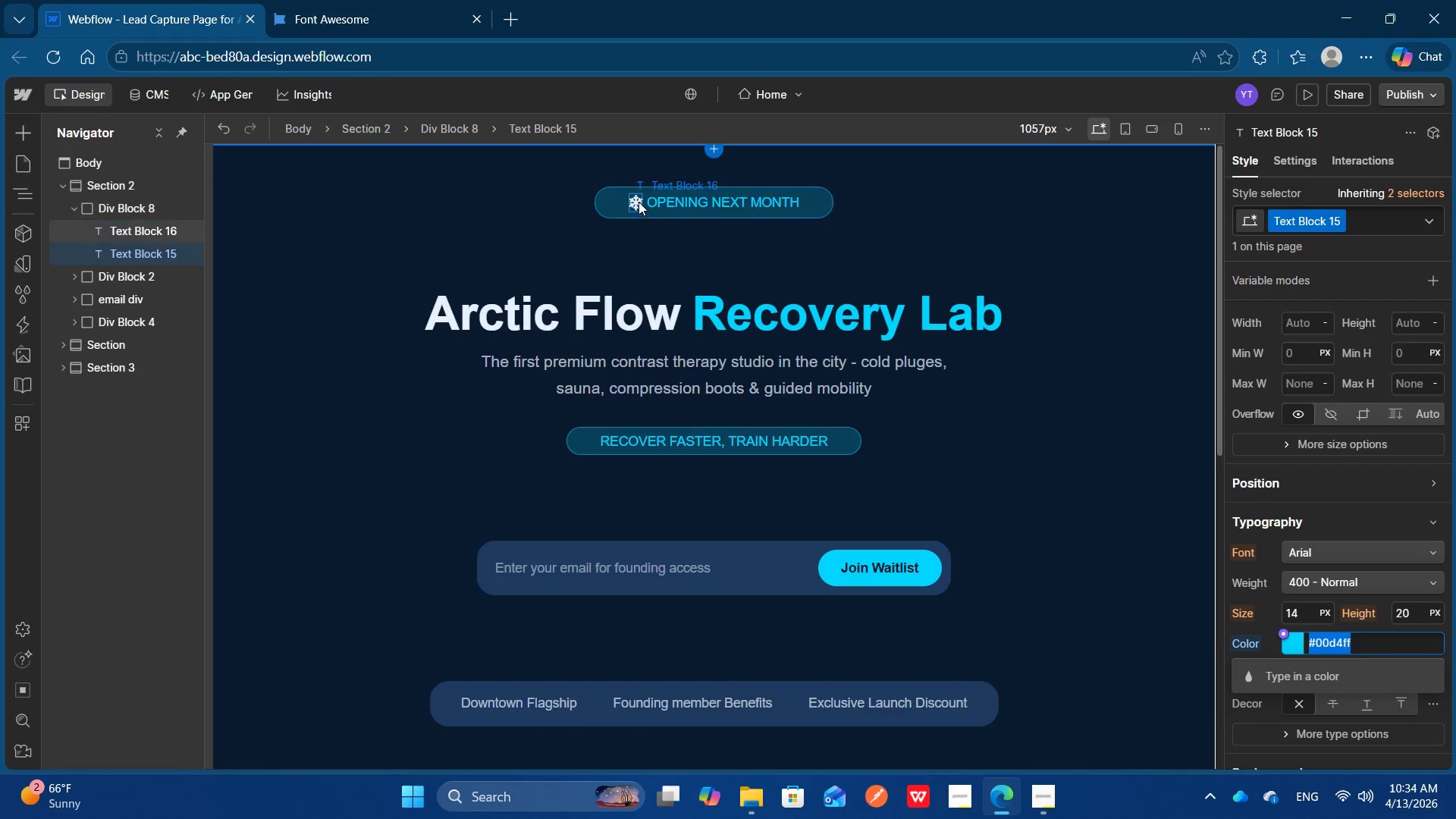 
left_click([634, 197])
 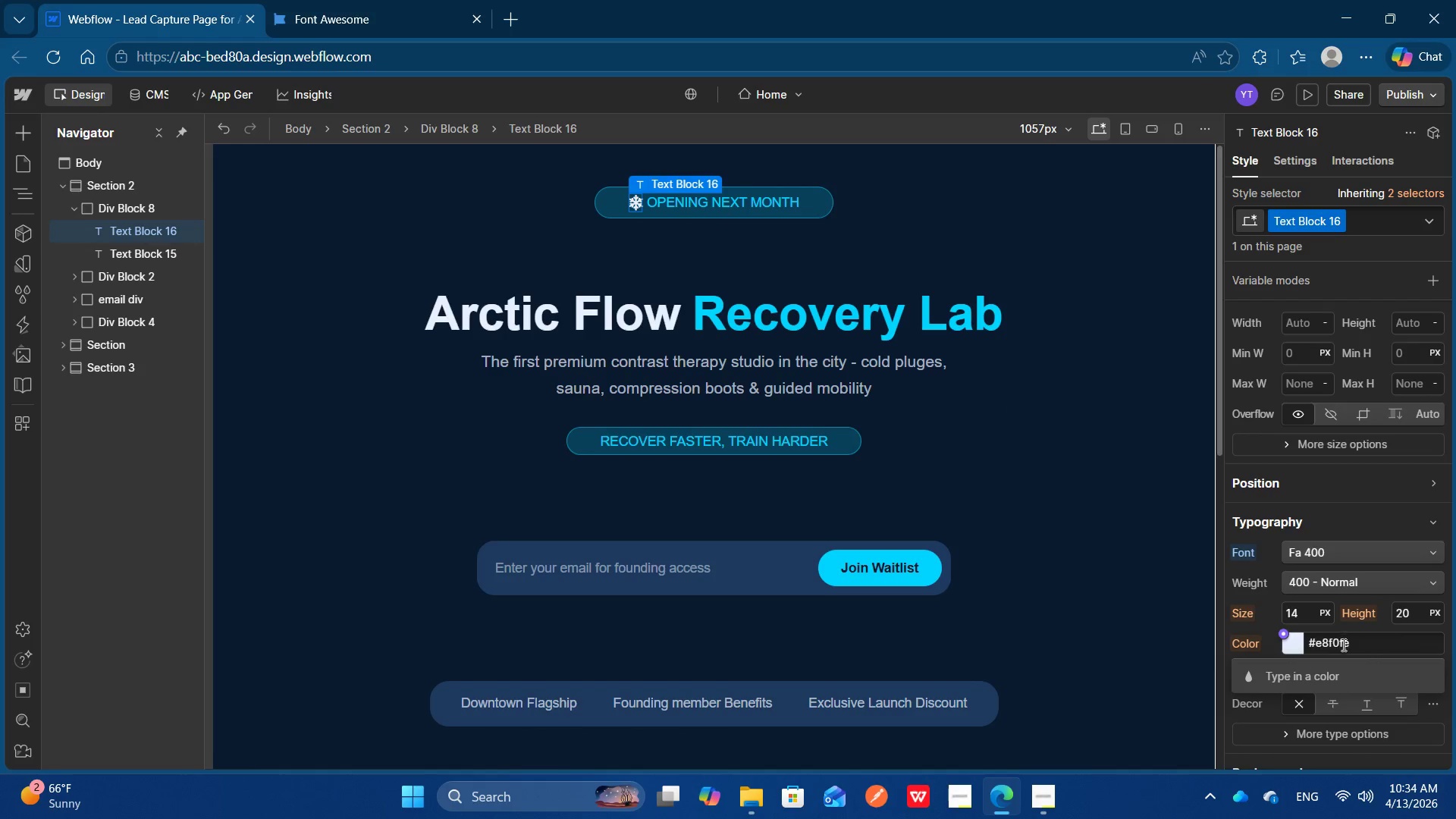 
left_click([1375, 645])
 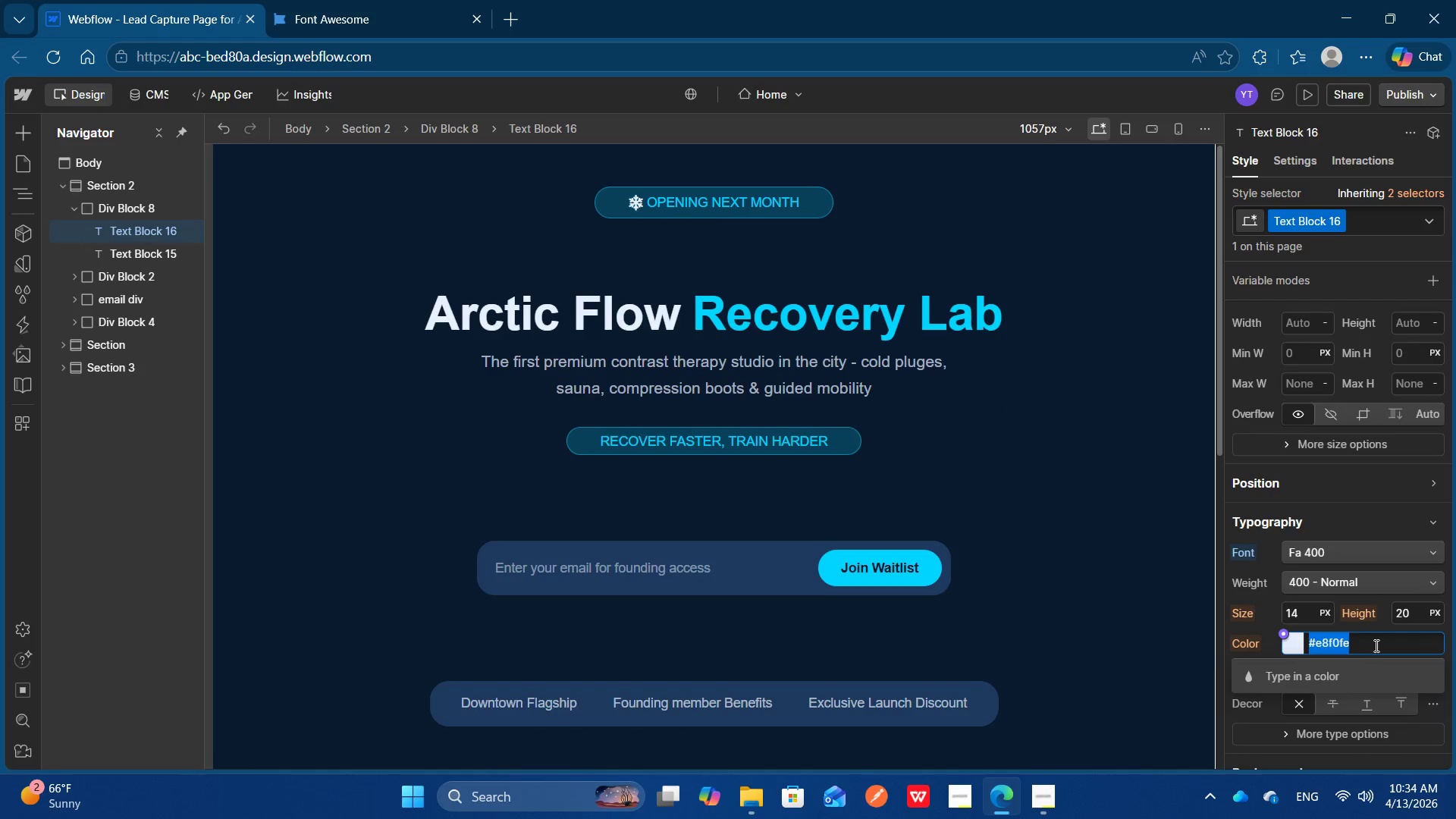 
key(Control+A)
 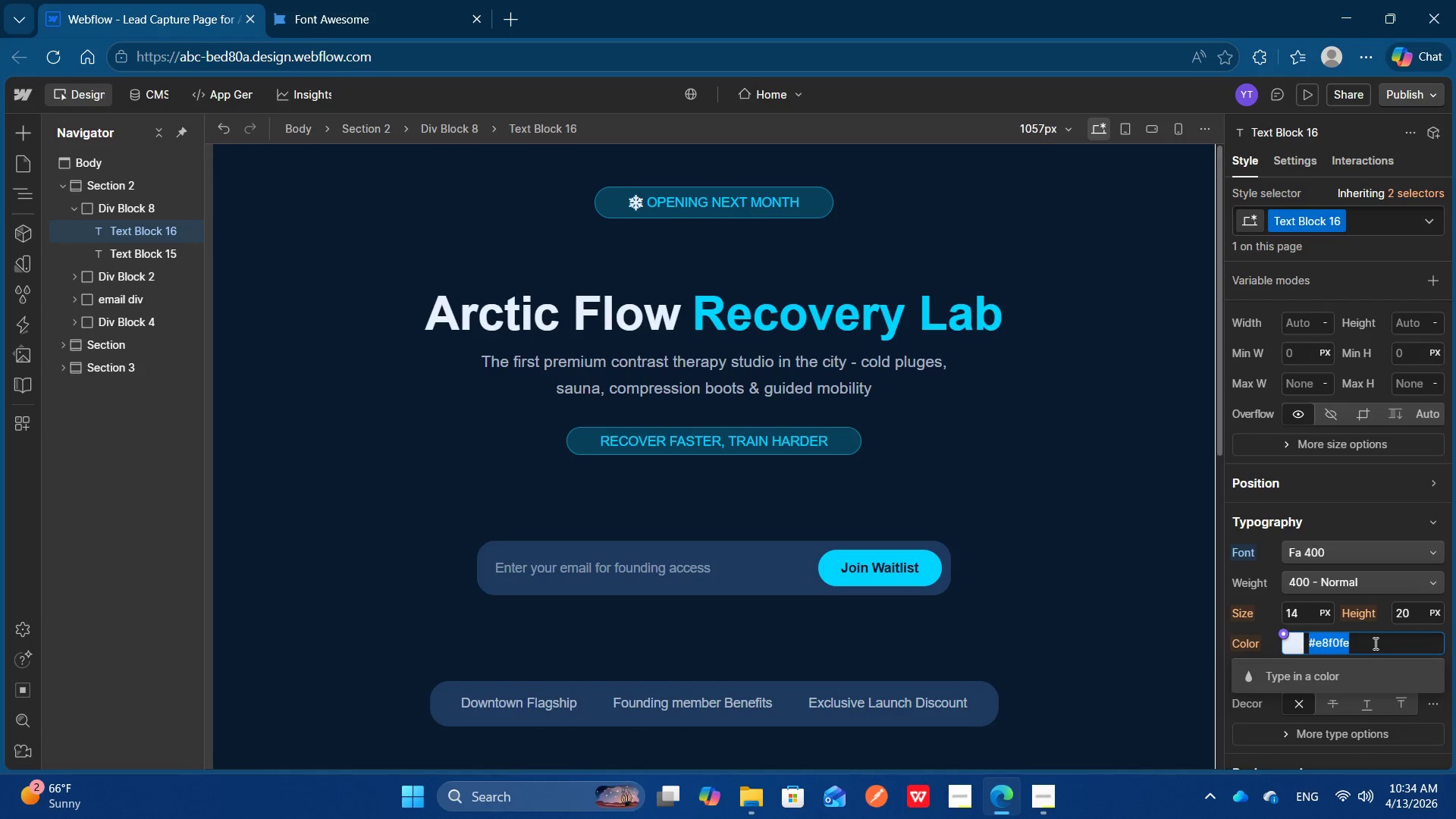 
key(Control+V)
 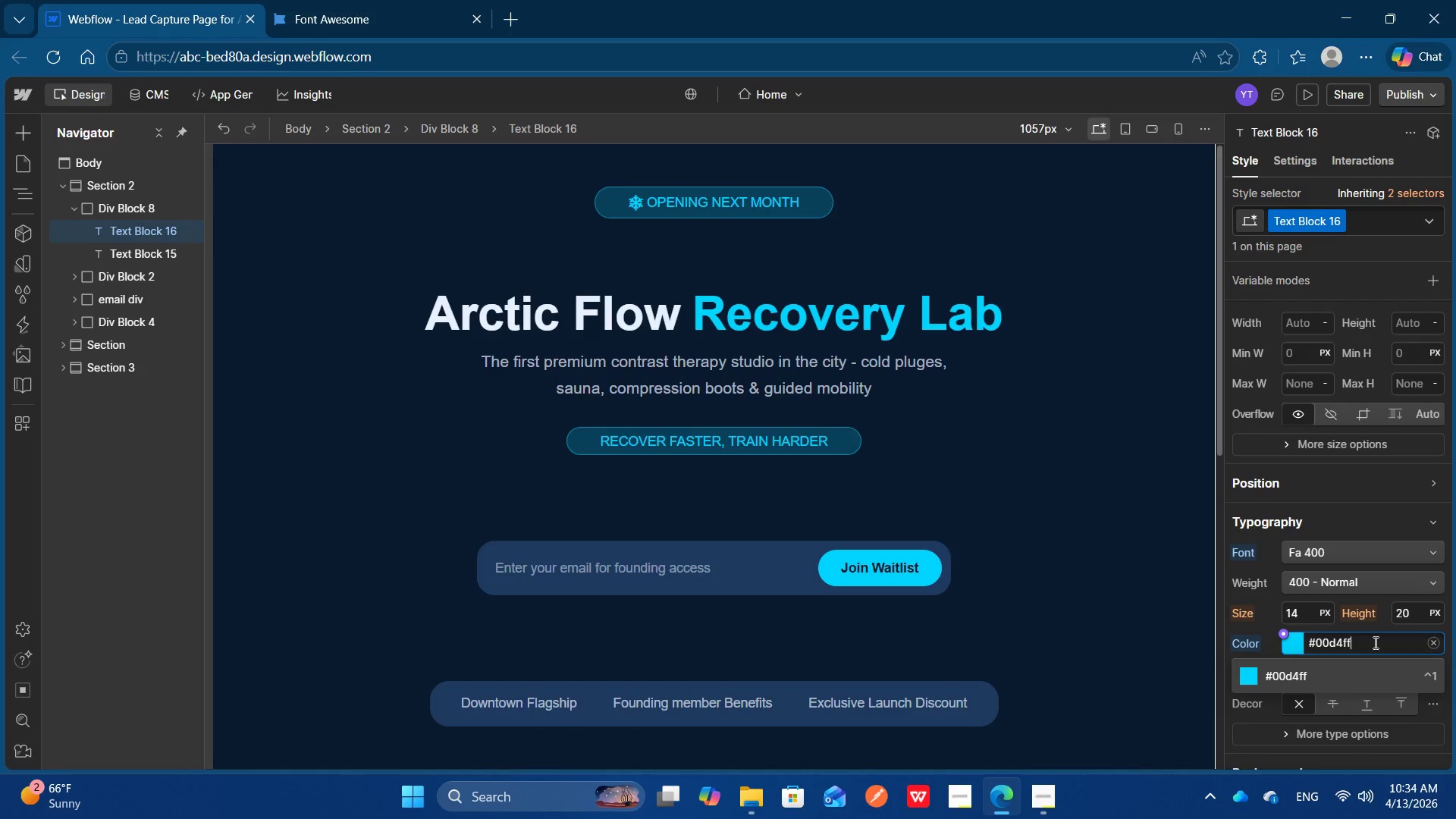 
key(Enter)
 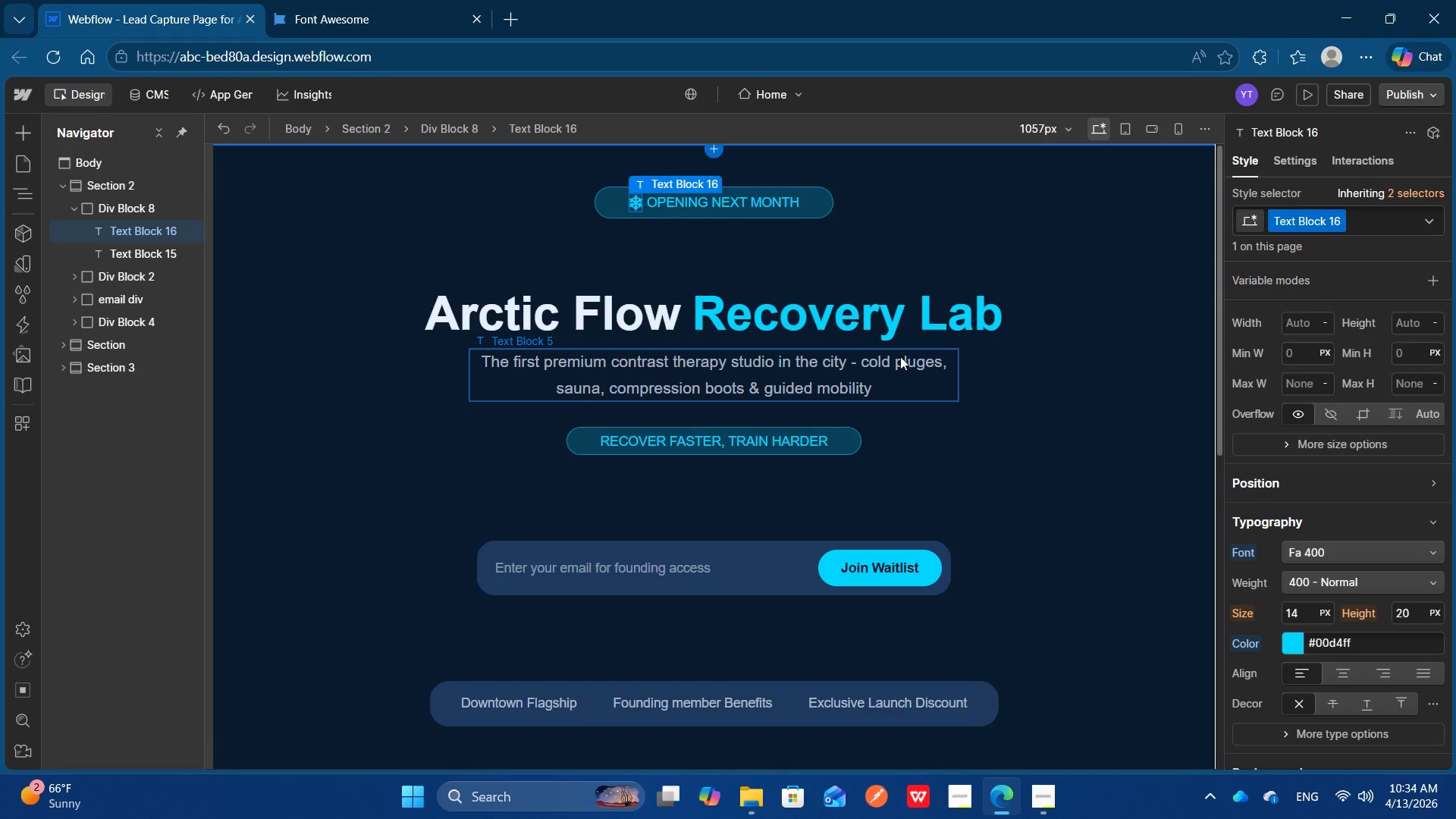 
wait(12.49)
 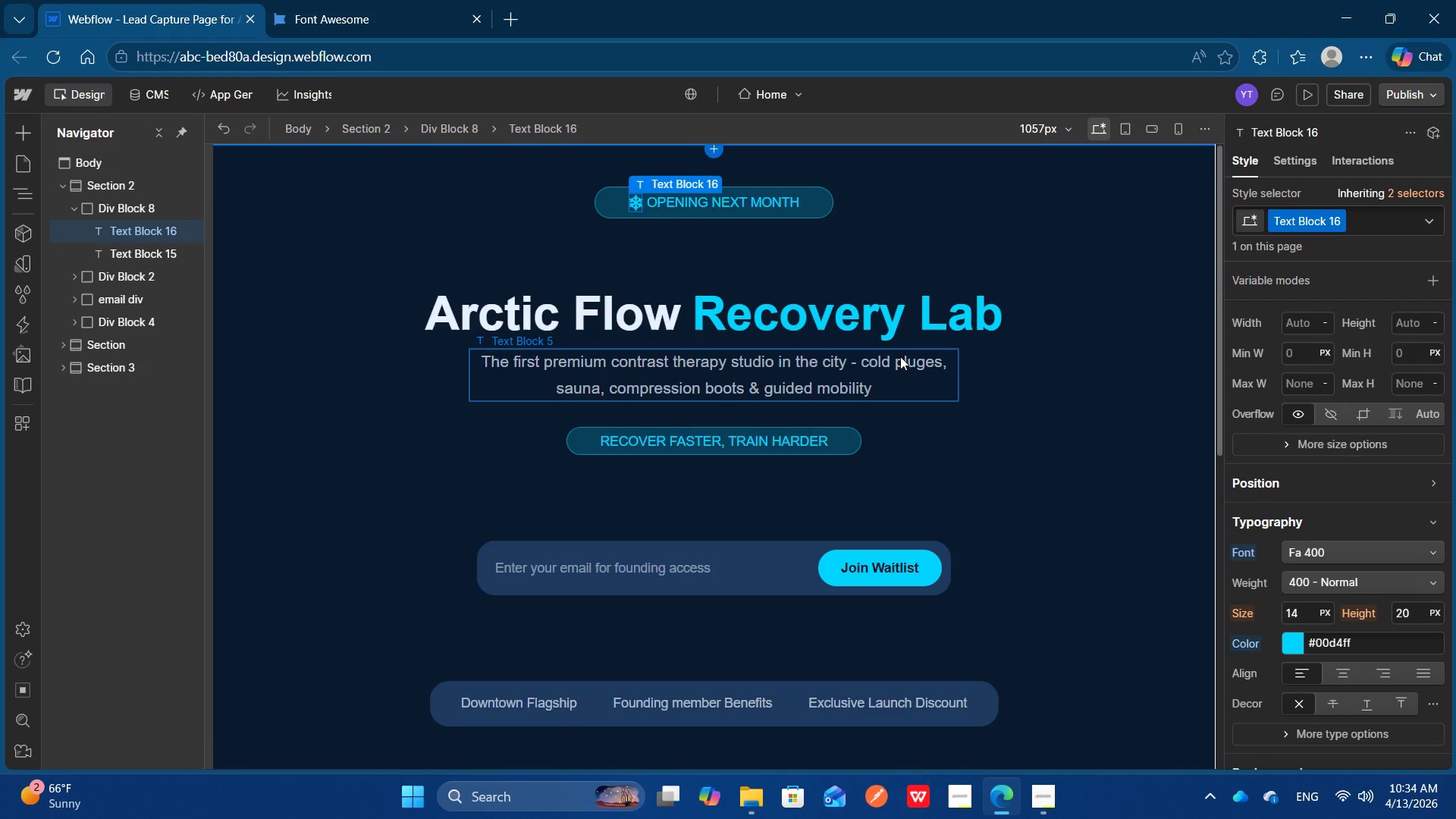 
left_click([942, 275])
 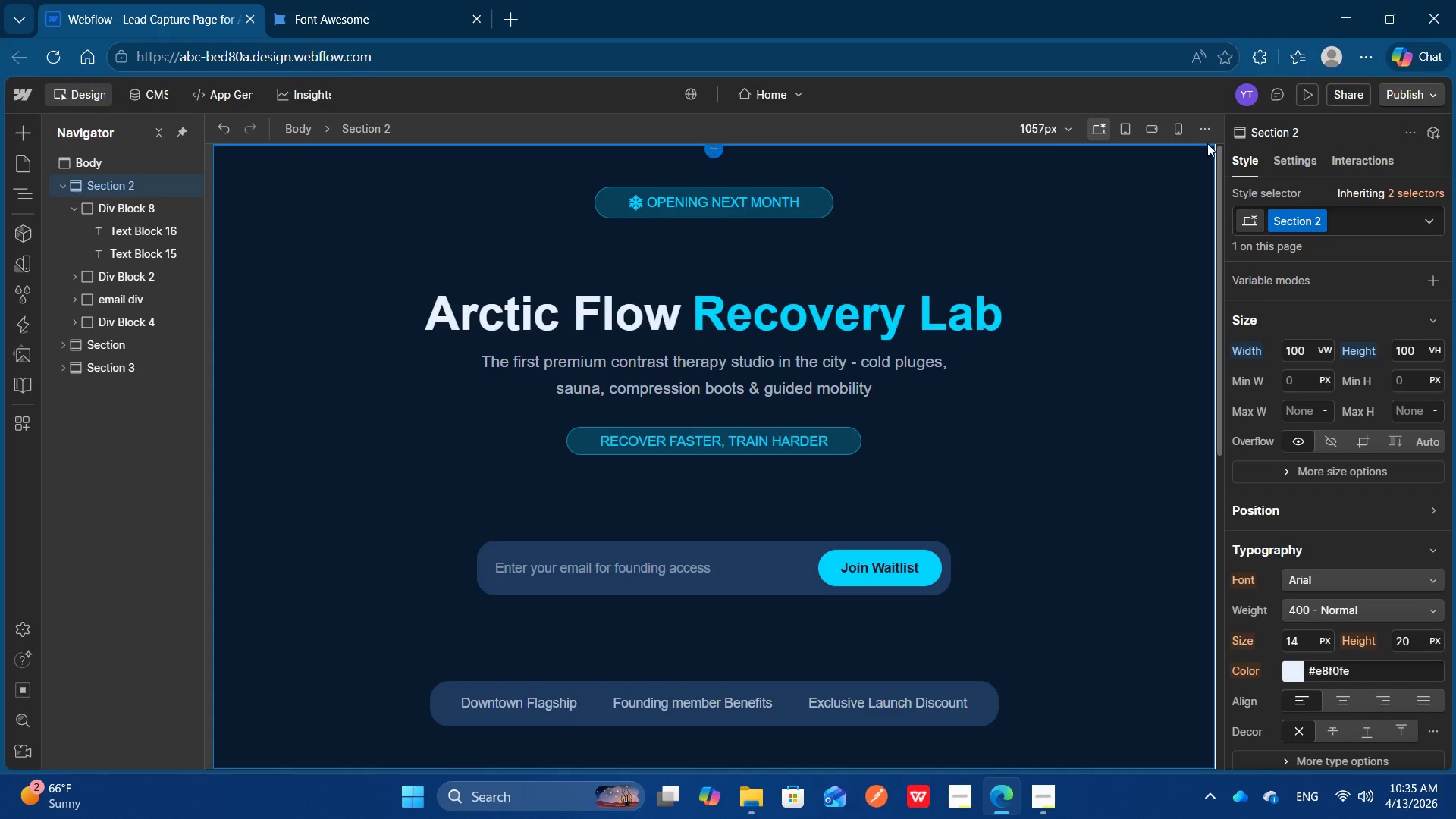 
wait(9.55)
 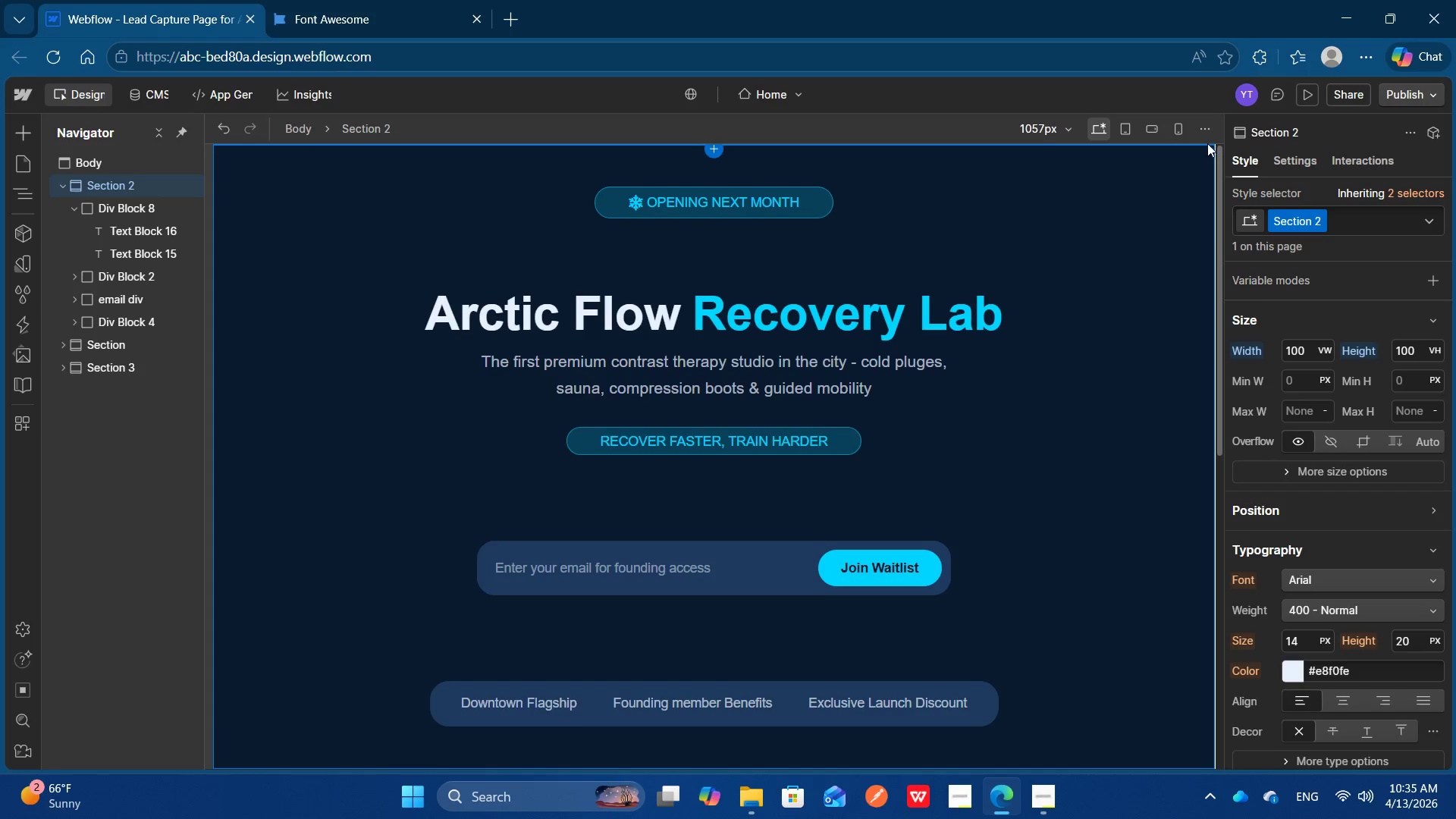 
left_click([654, 319])
 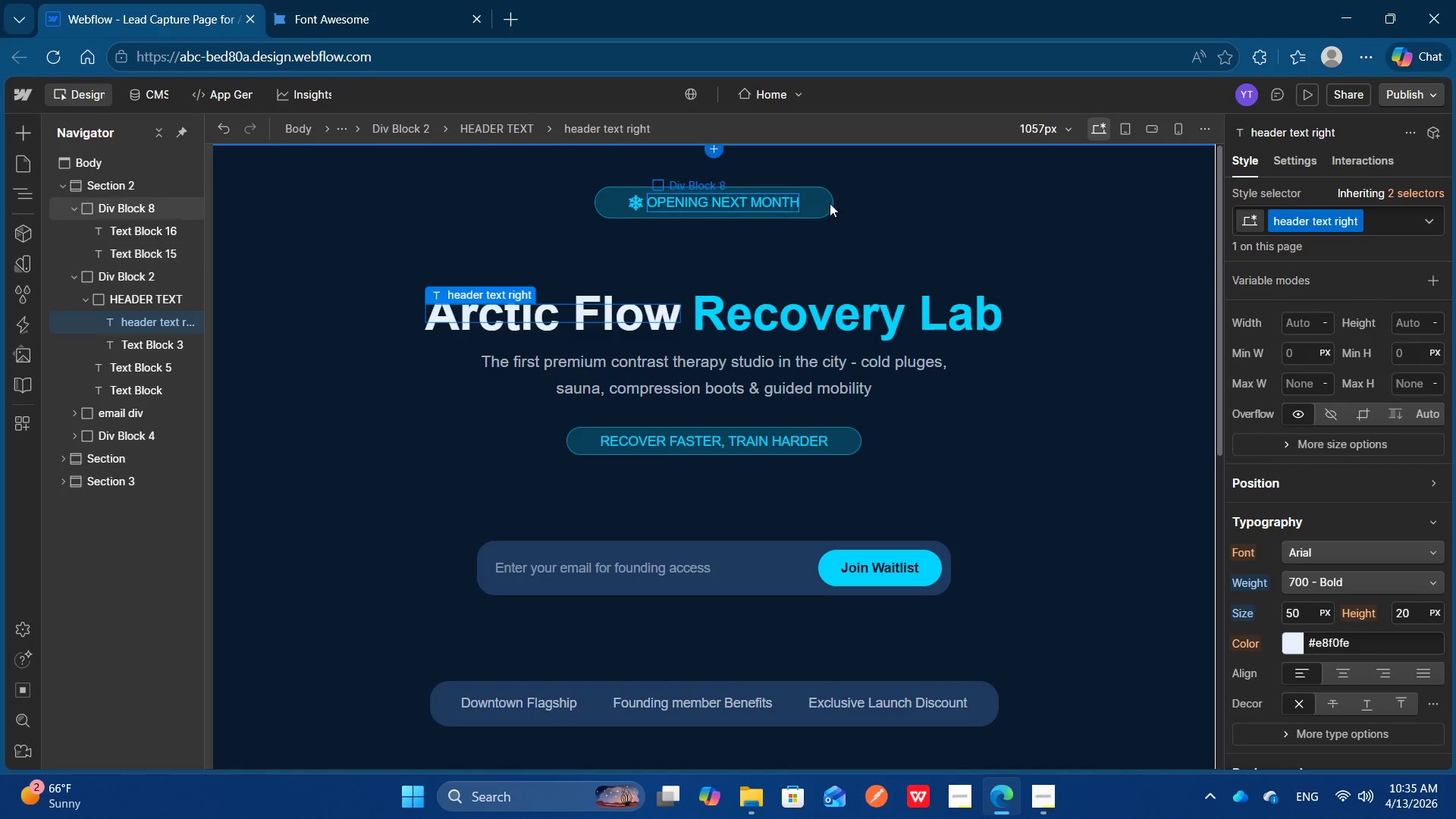 
wait(12.12)
 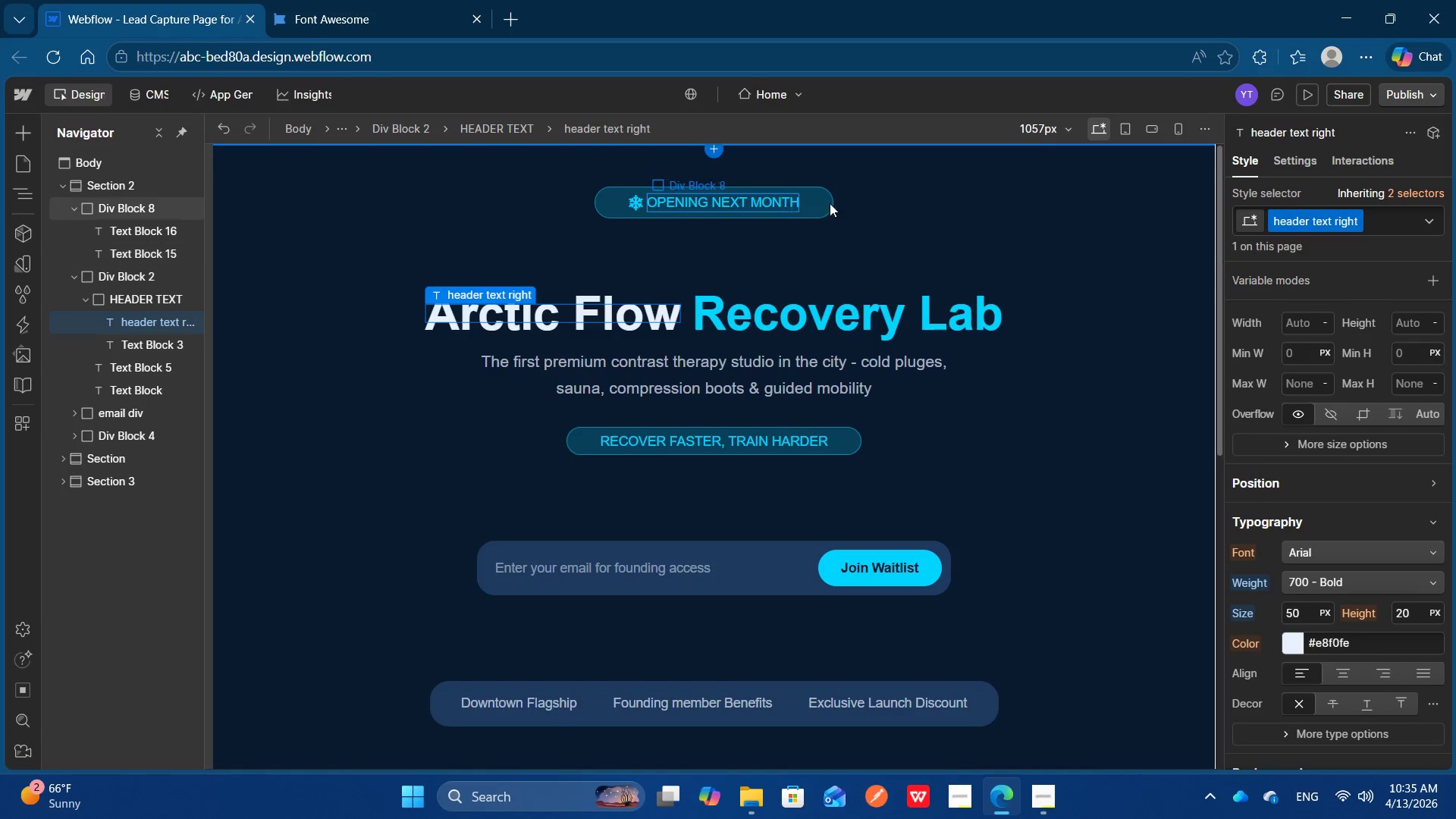 
left_click([160, 305])
 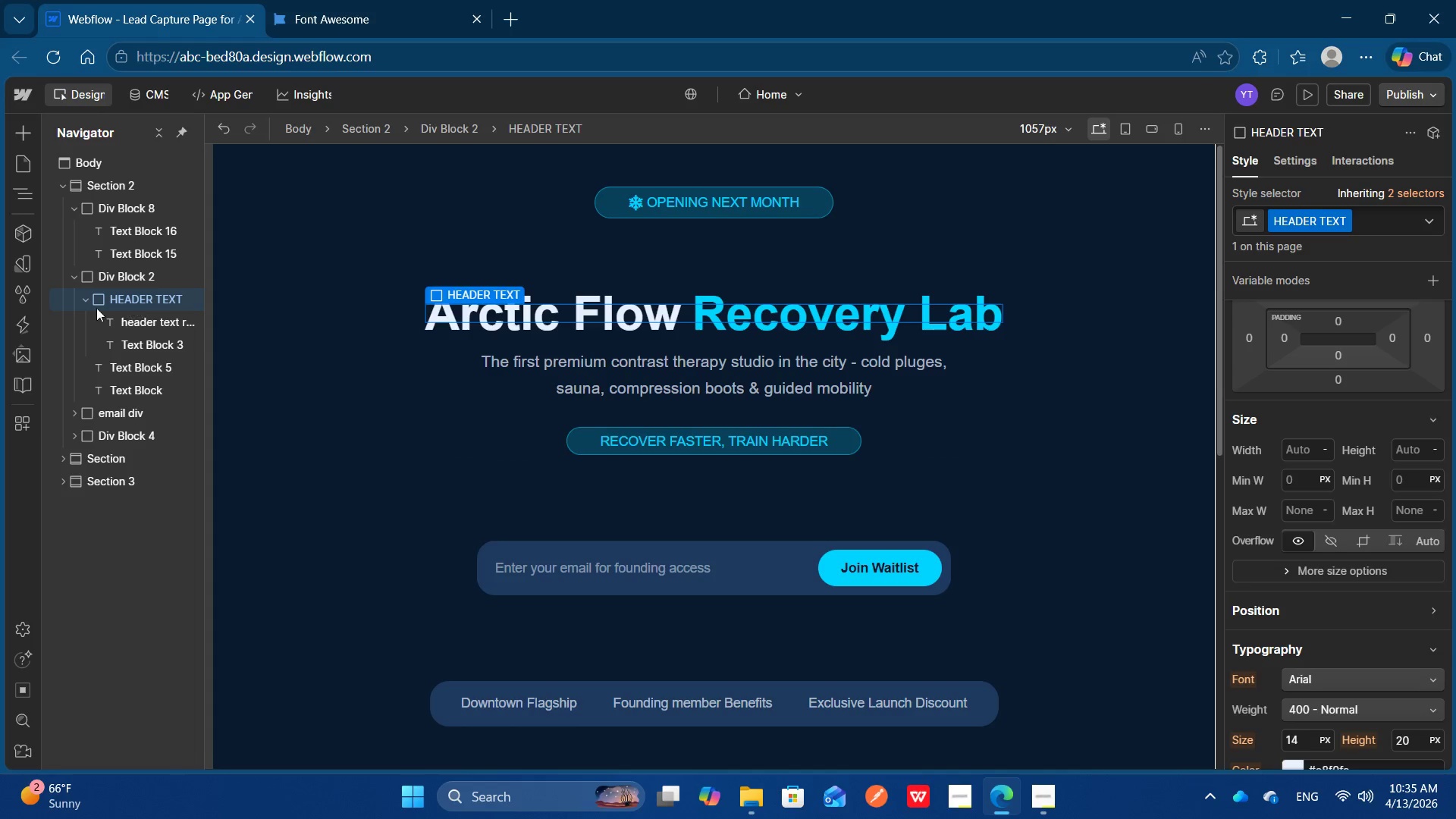 
left_click([85, 303])
 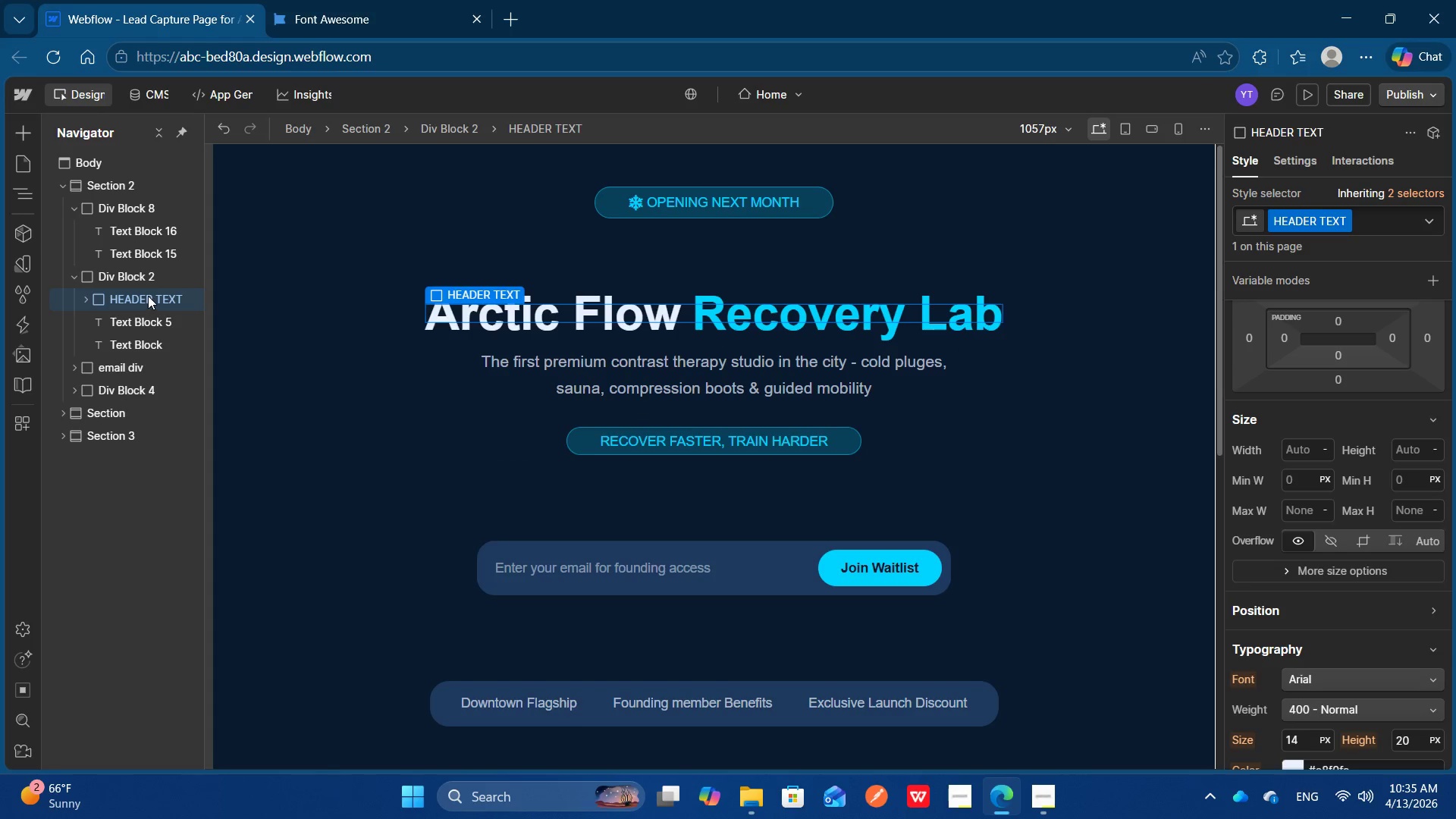 
left_click([149, 285])
 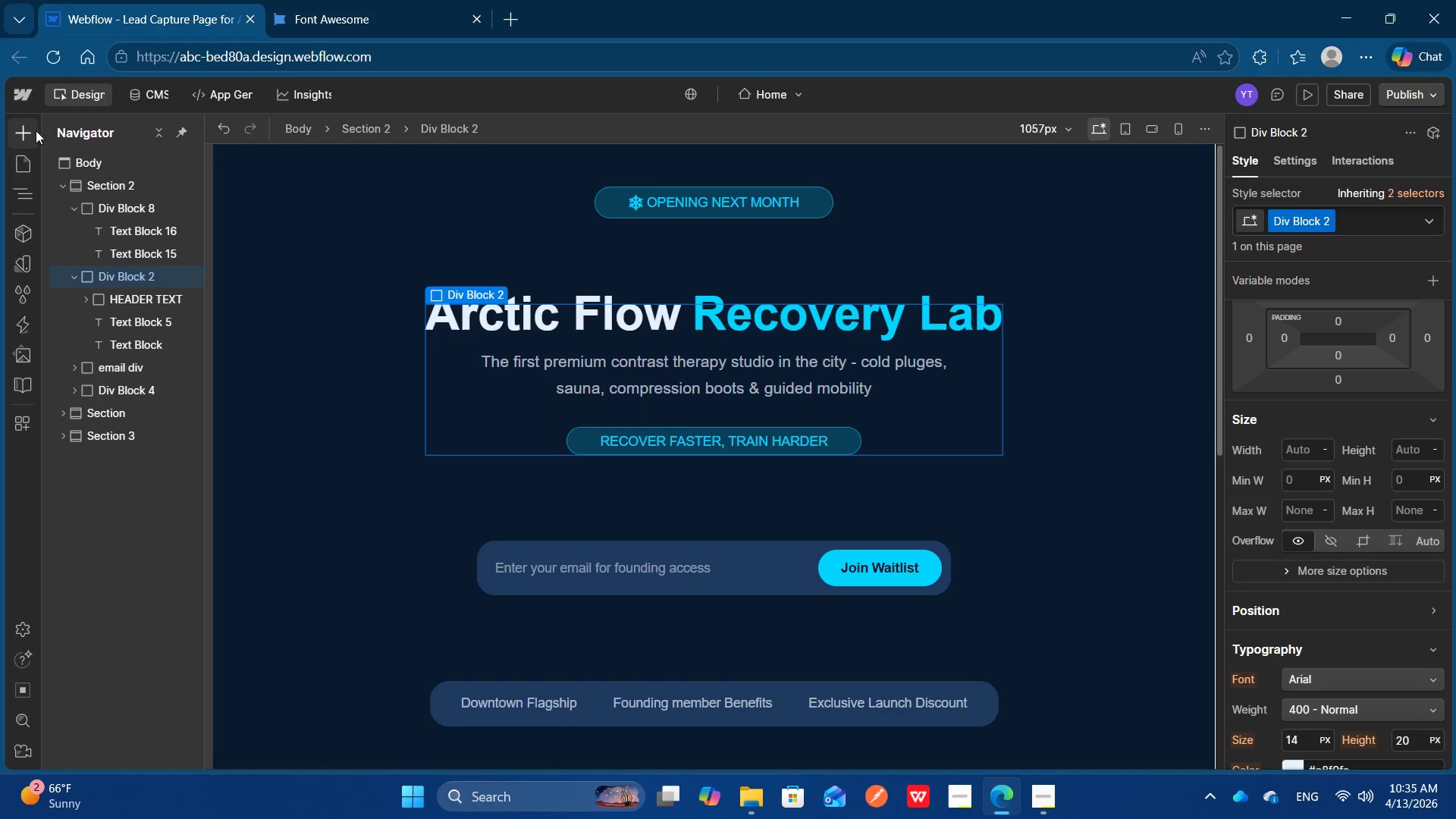 
left_click([31, 130])
 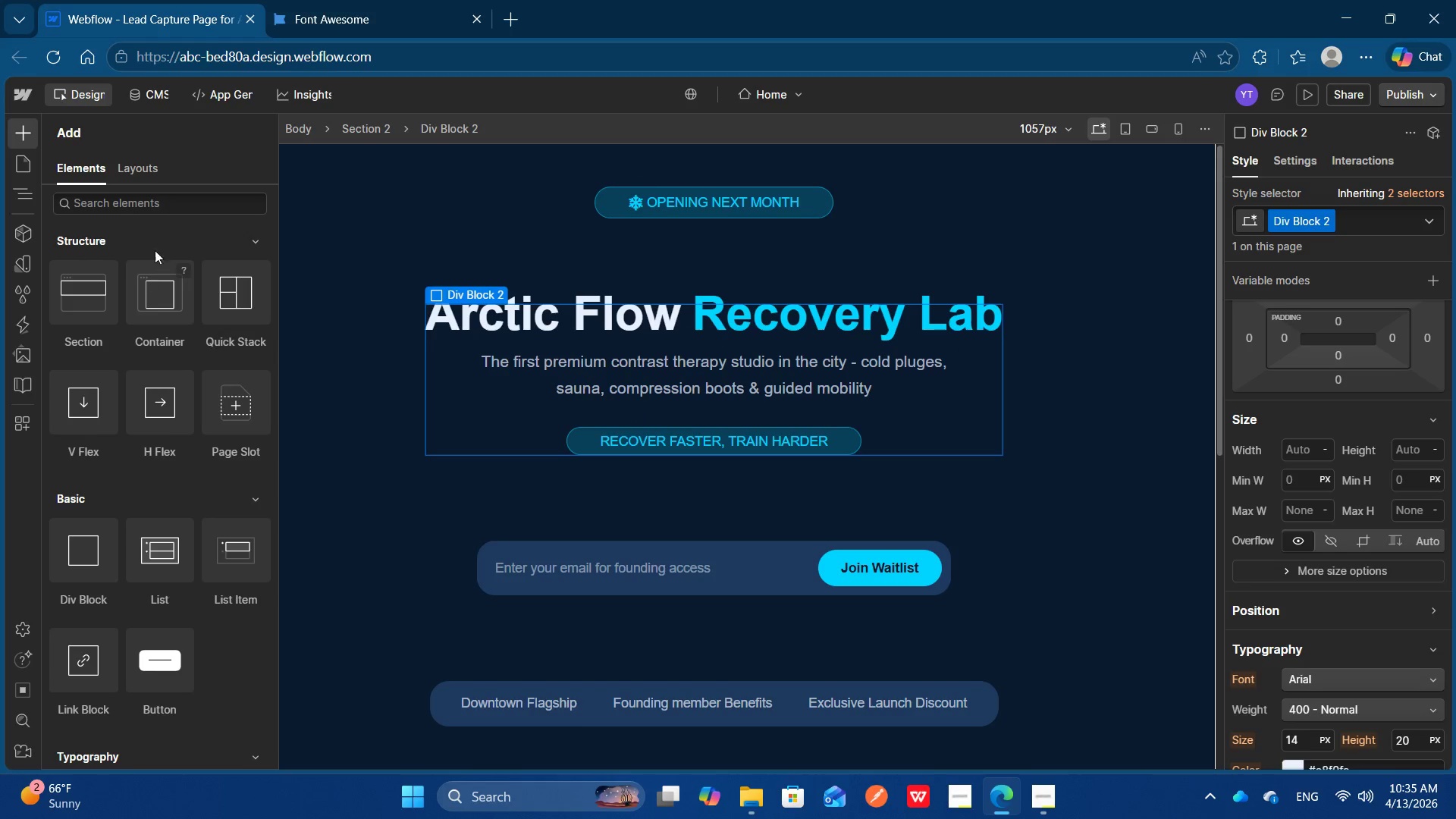 
left_click([155, 208])
 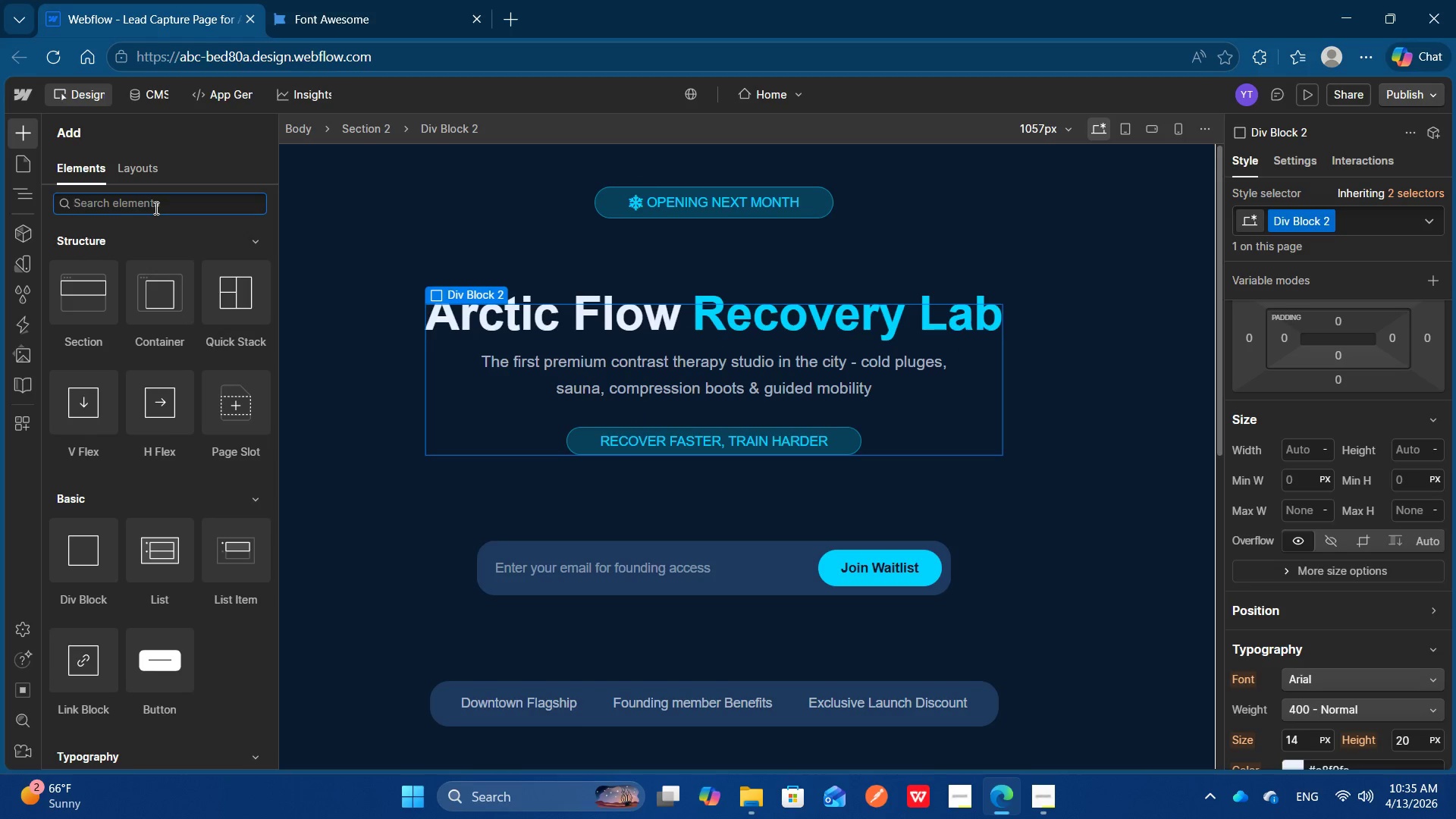 
type(div)
 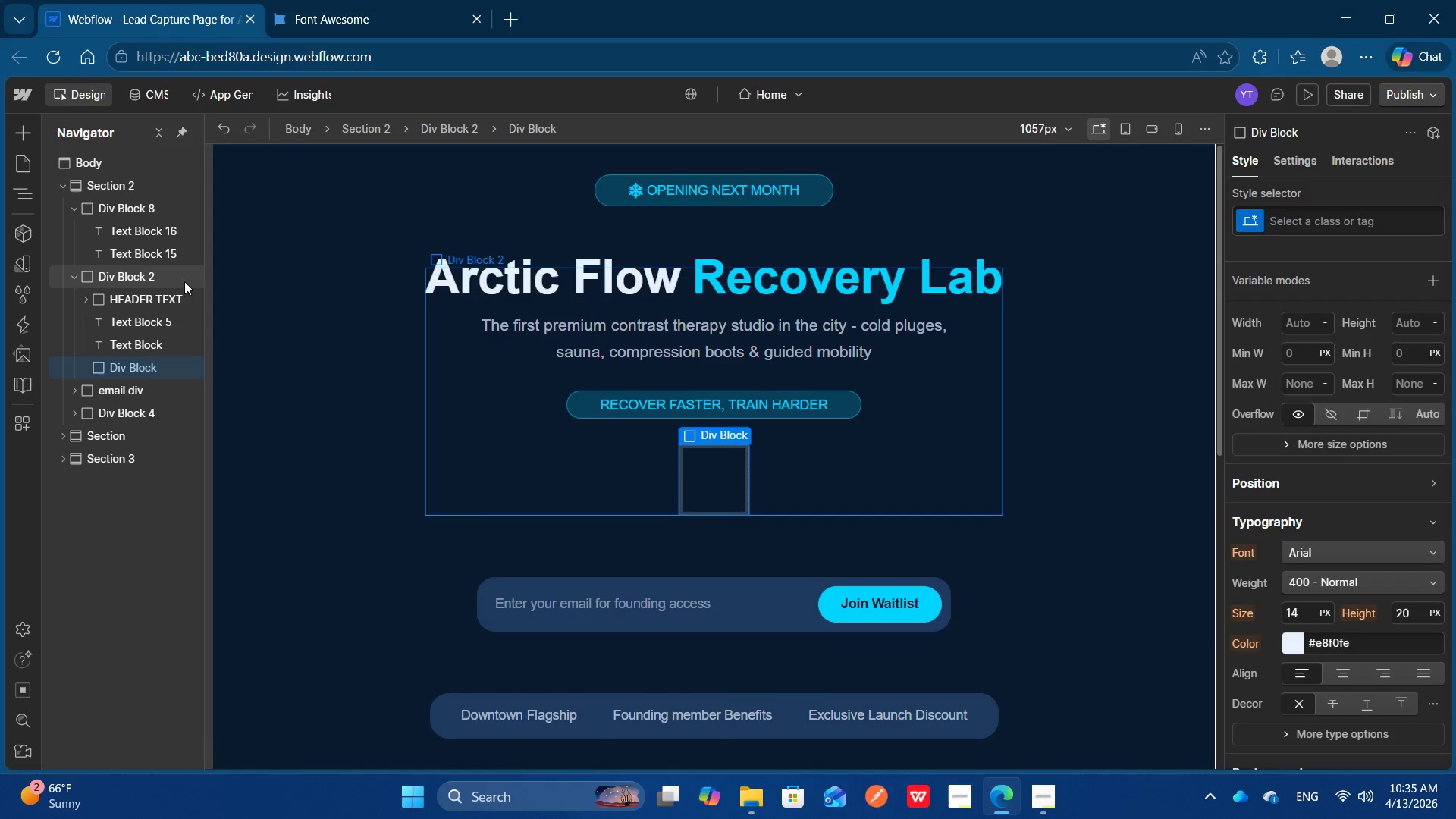 
left_click([15, 135])
 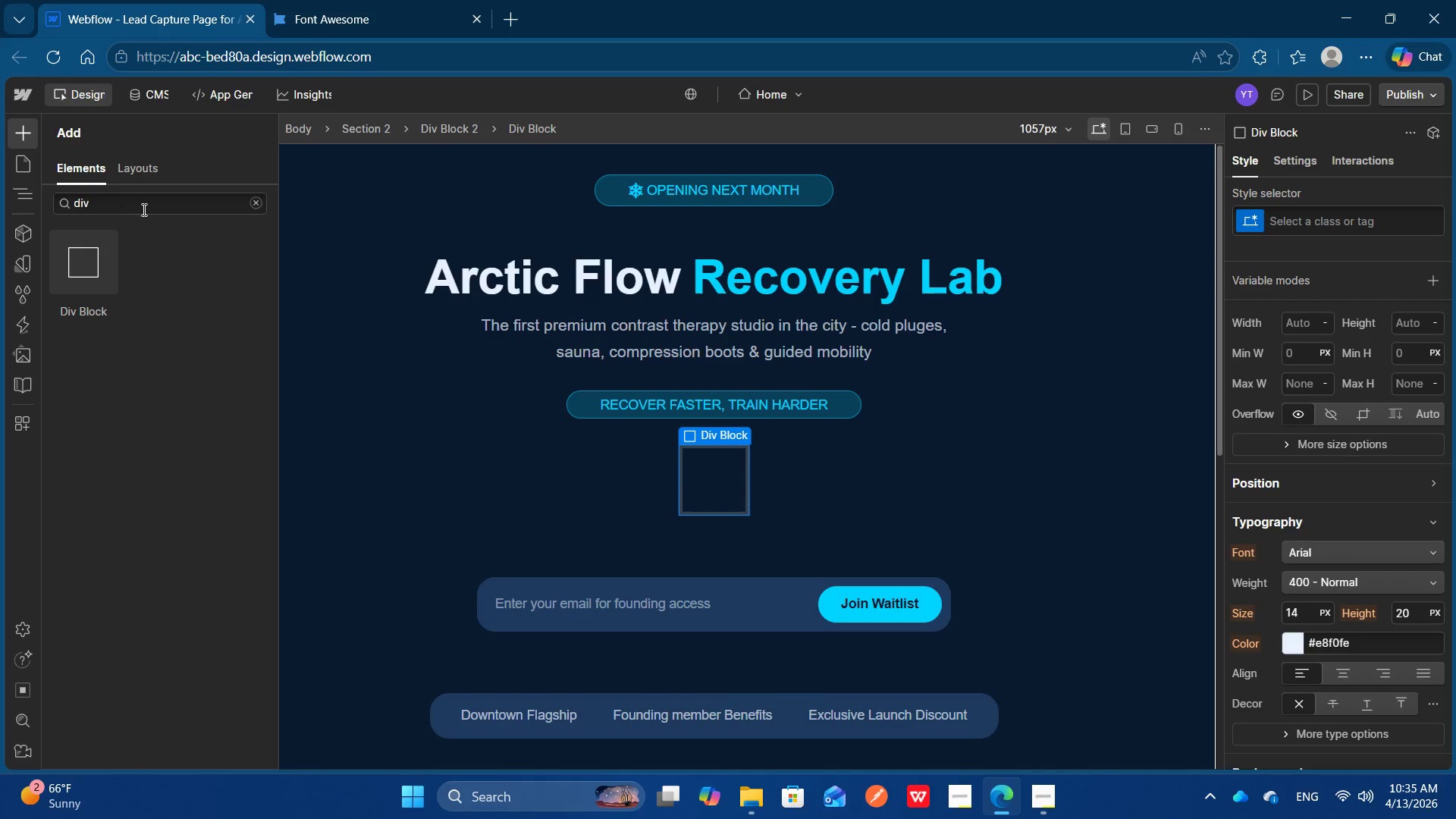 
left_click([145, 211])
 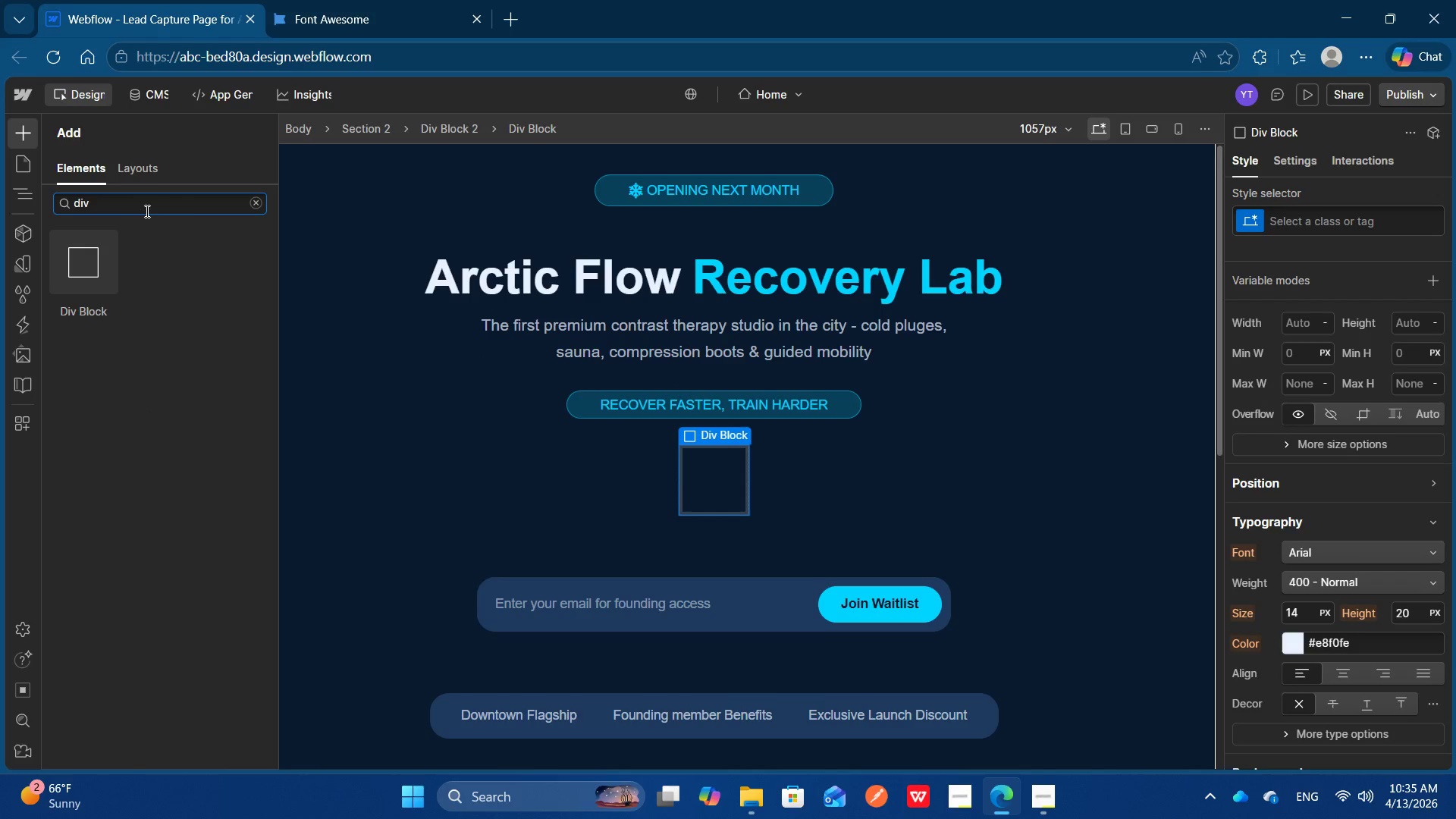 
key(Control+Backspace)
 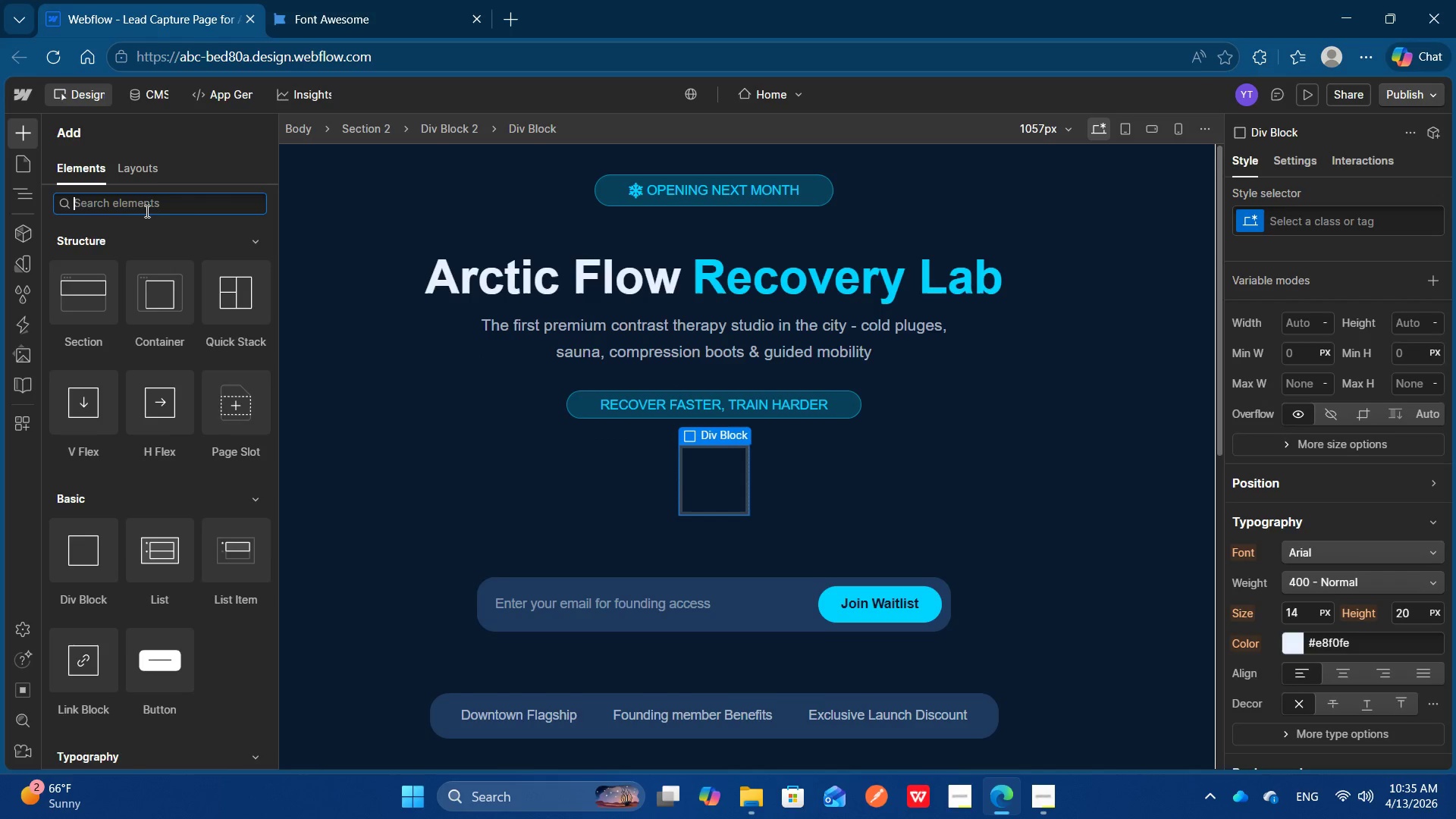 
type(tex)
 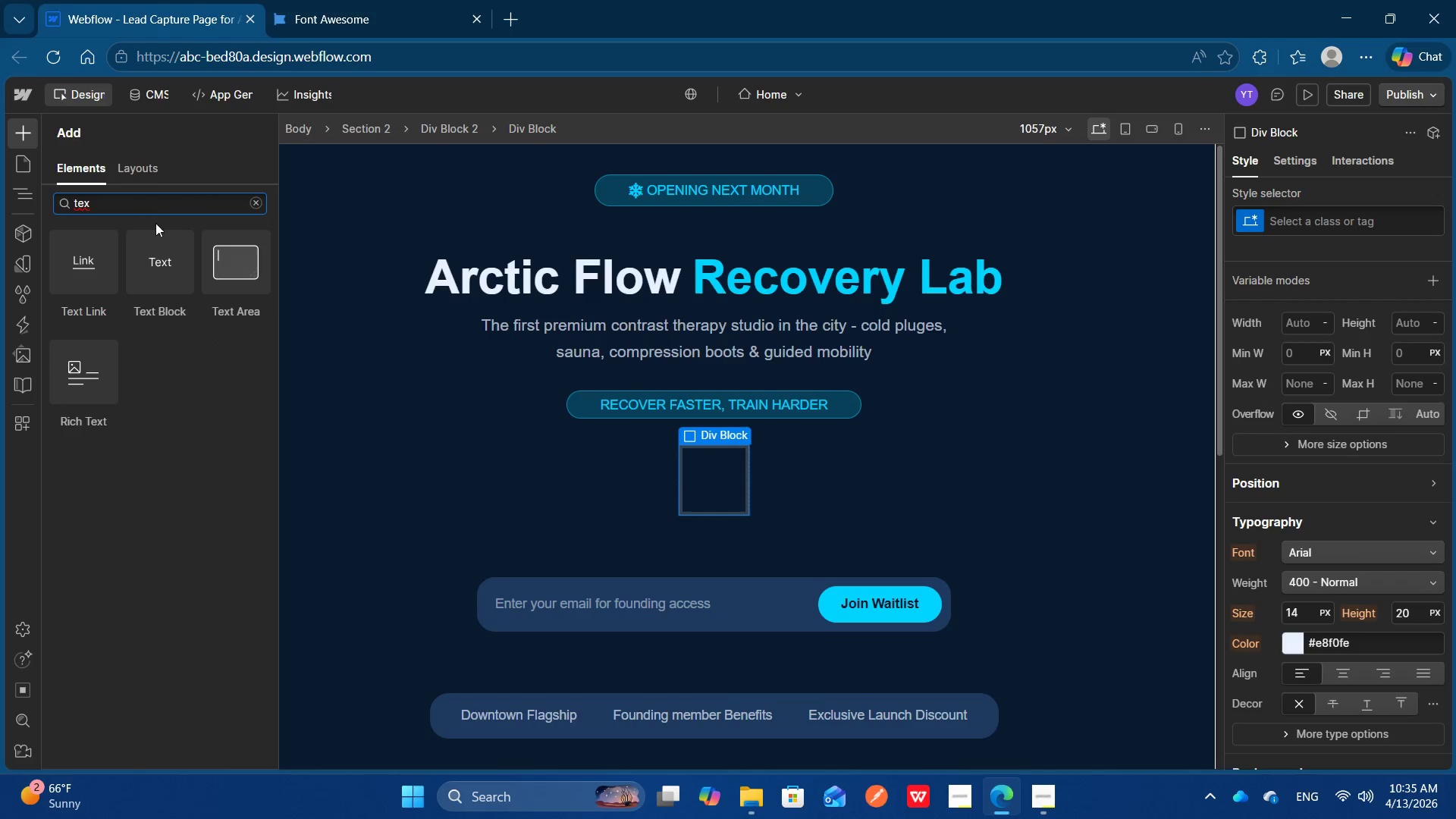 
left_click([165, 257])
 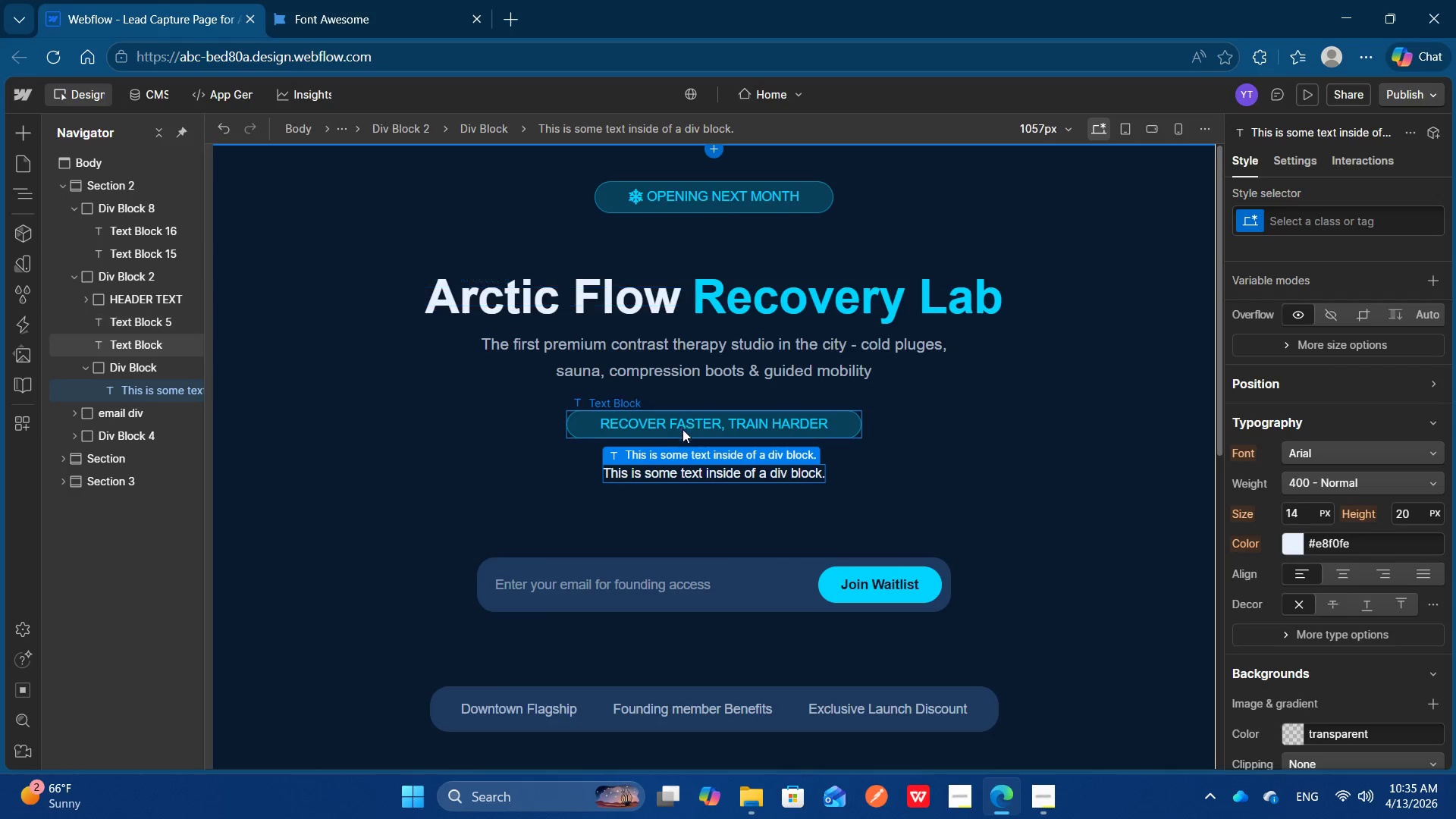 
double_click([689, 423])
 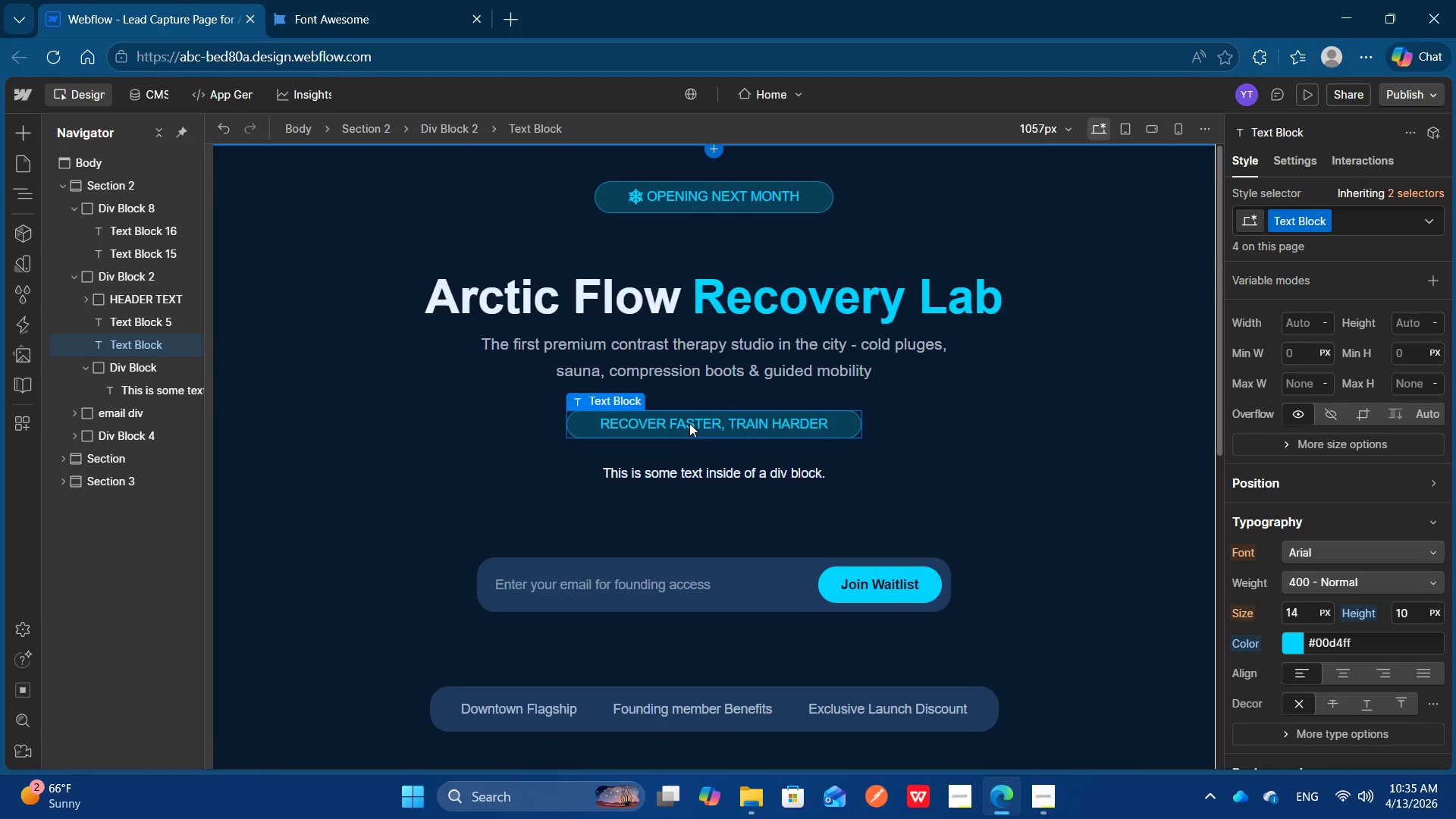 
triple_click([689, 423])
 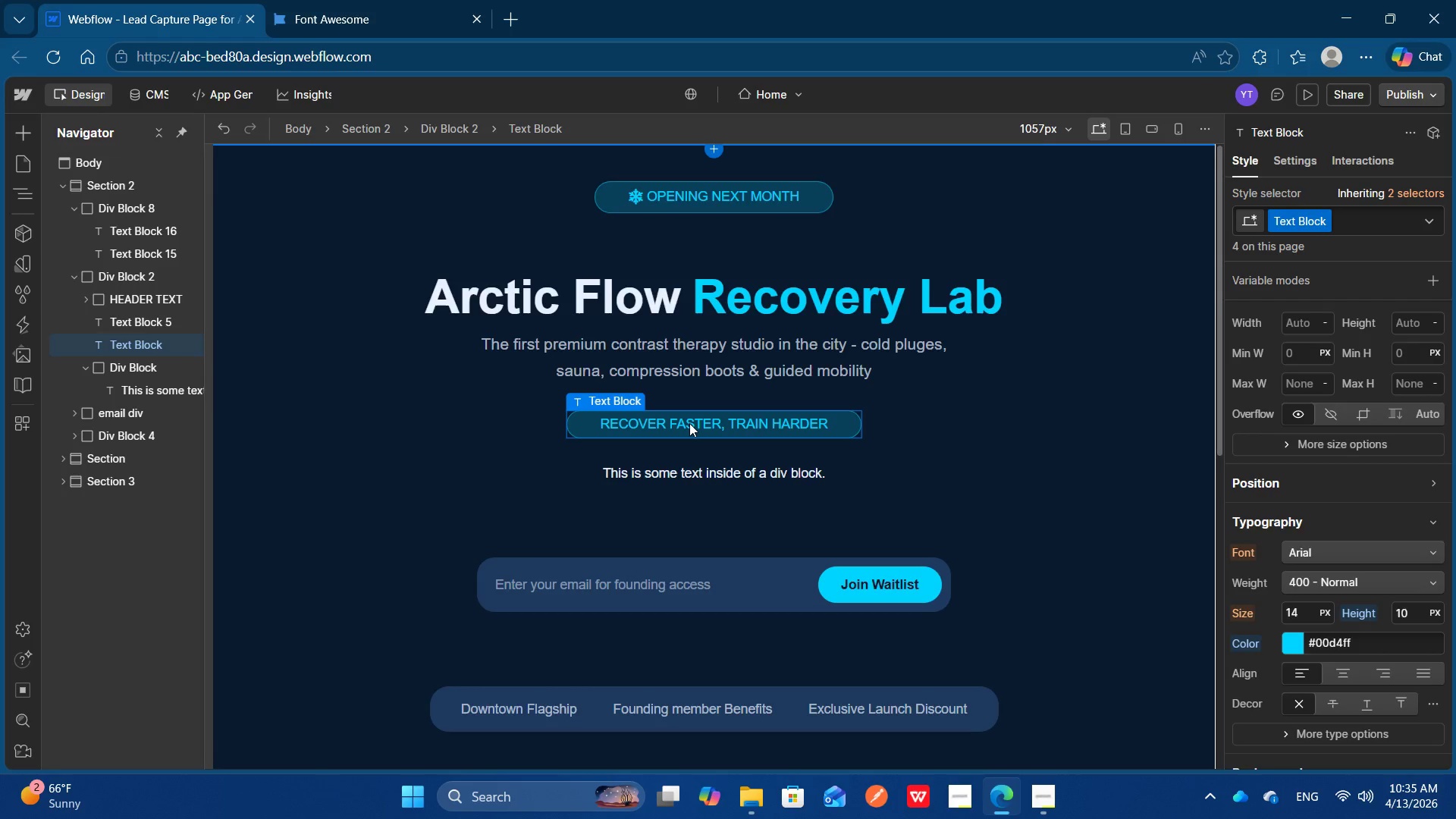 
double_click([689, 423])
 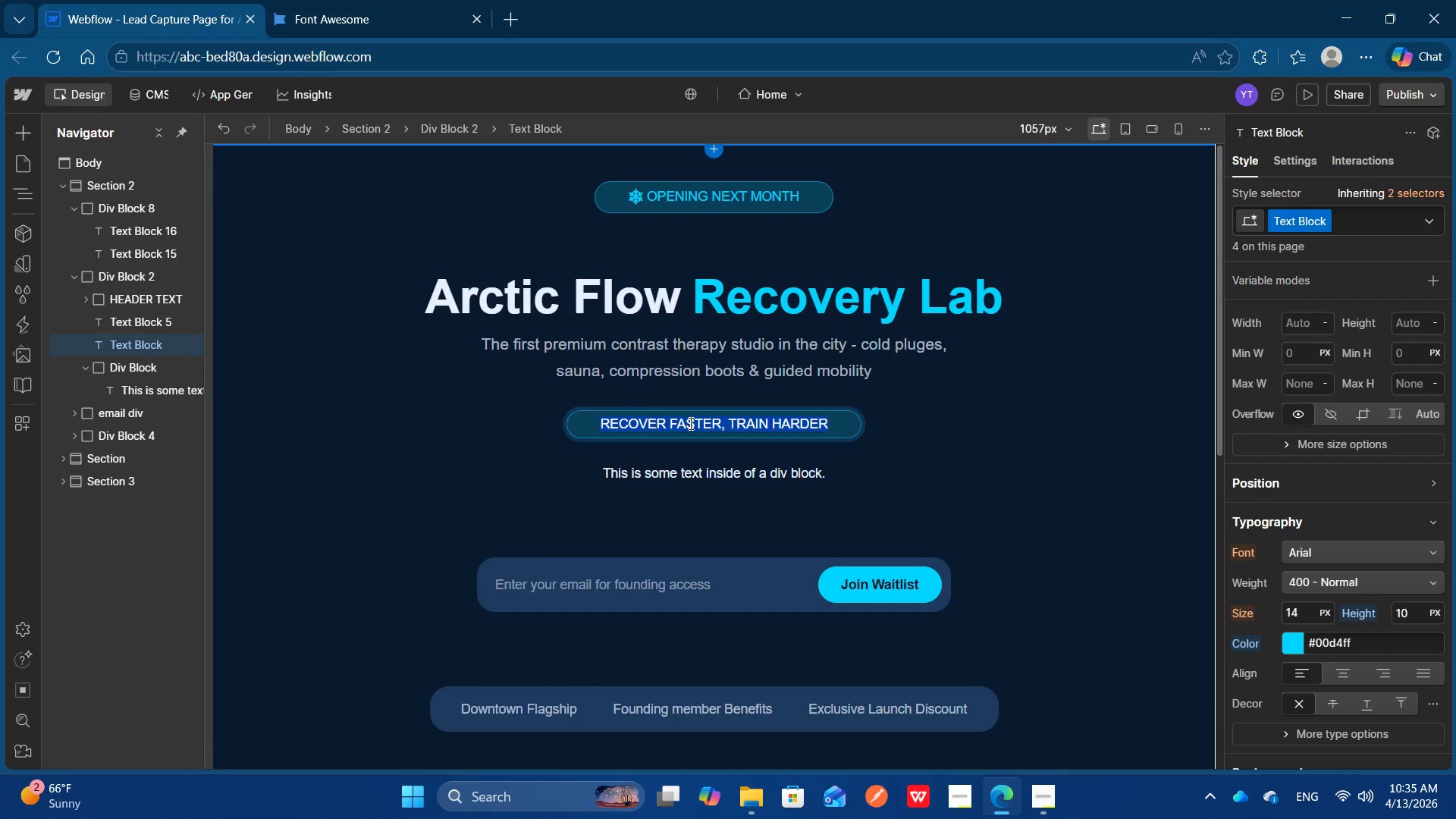 
triple_click([689, 423])
 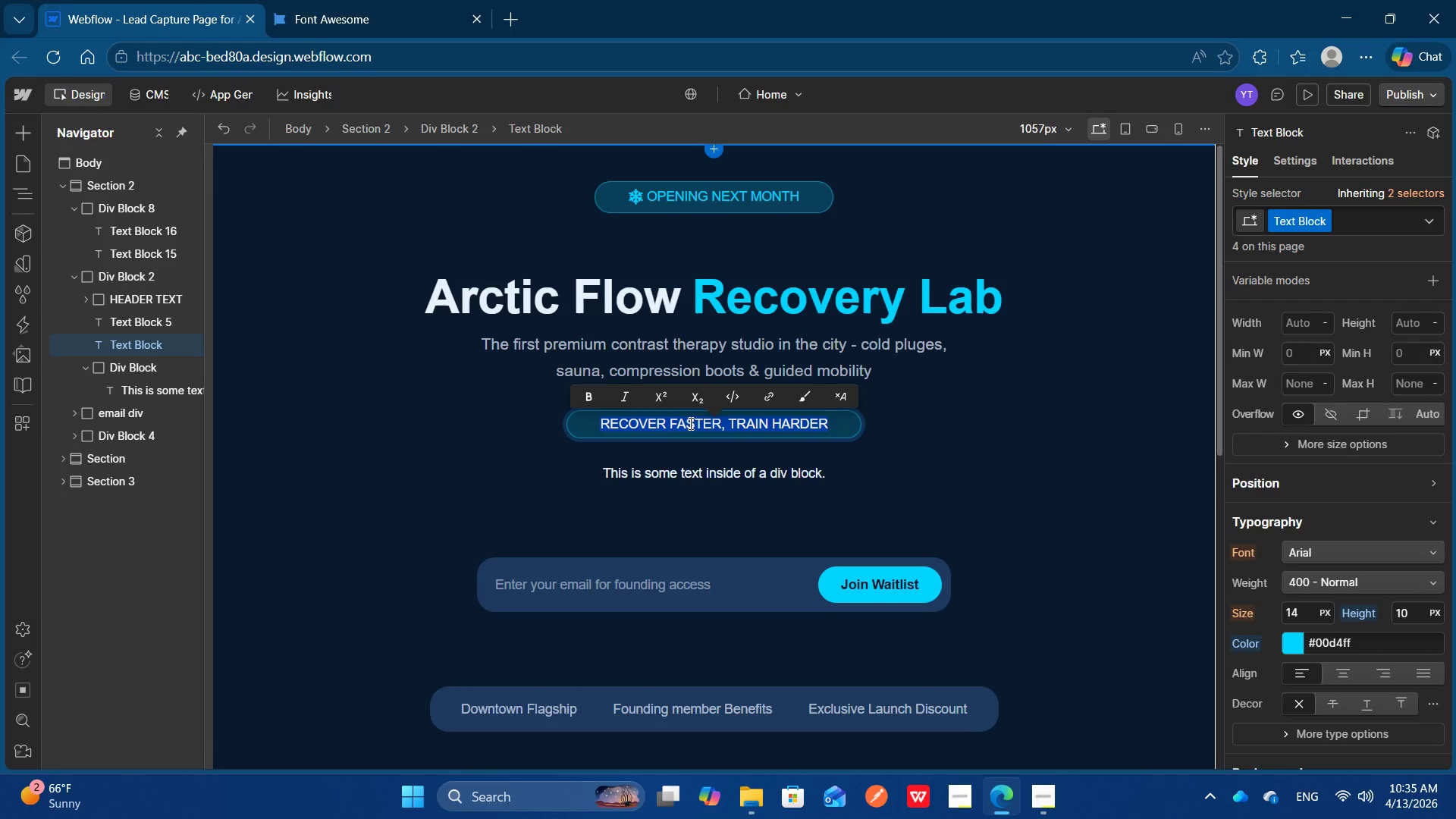 
key(Control+C)
 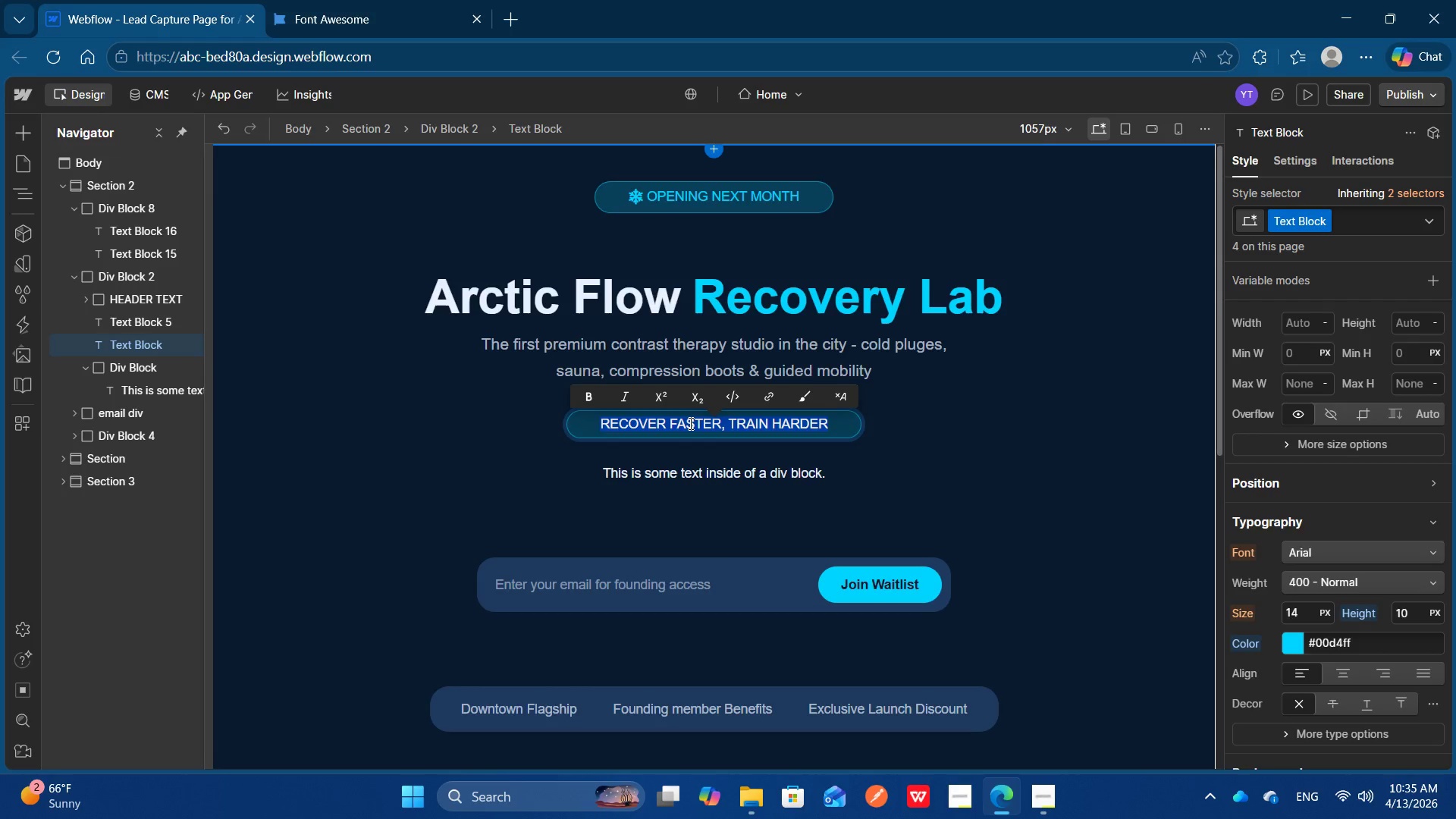 
key(Control+C)
 